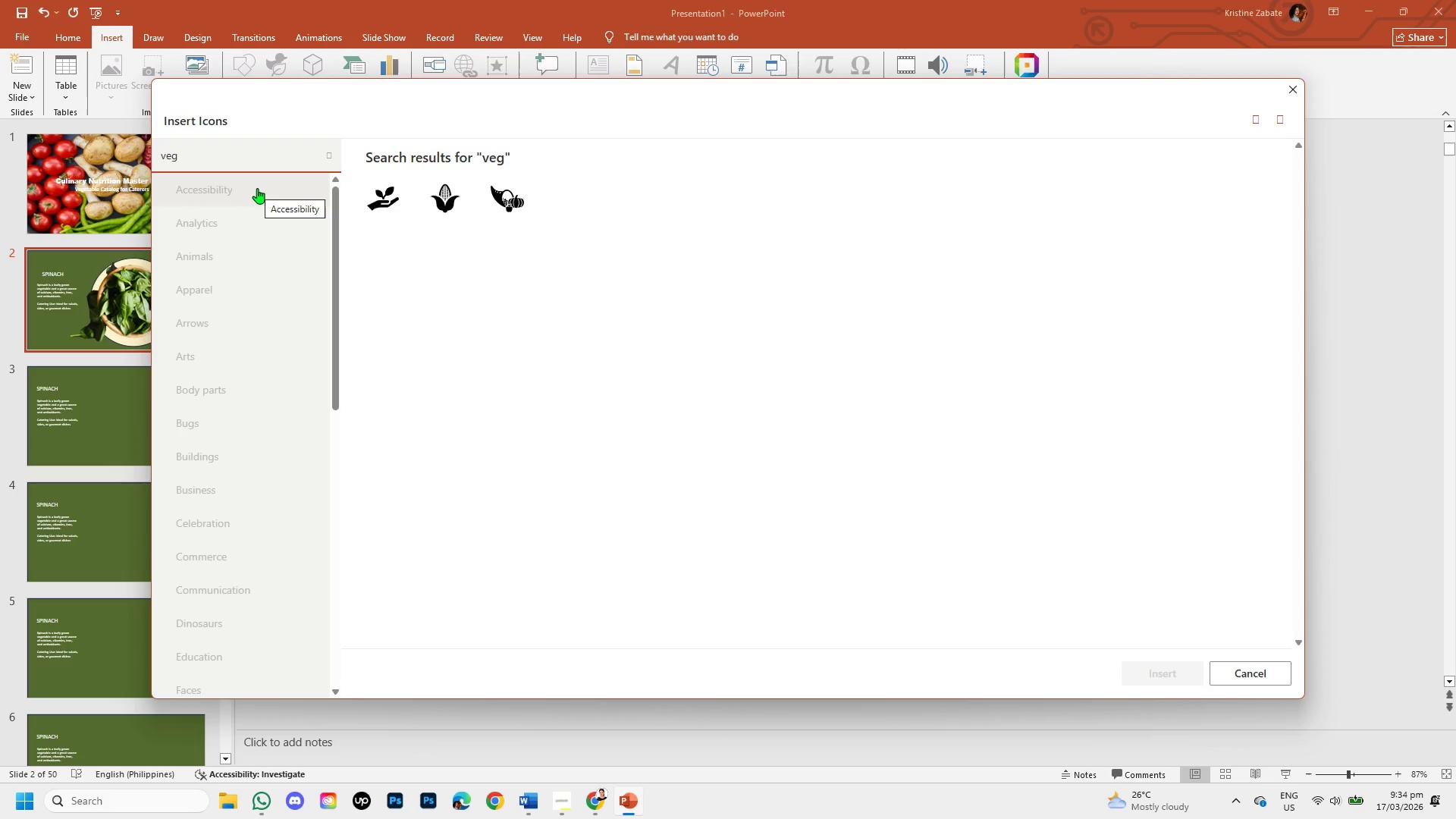 
type(atable)
key(Backspace)
key(Backspace)
key(Backspace)
key(Backspace)
key(Backspace)
key(Backspace)
 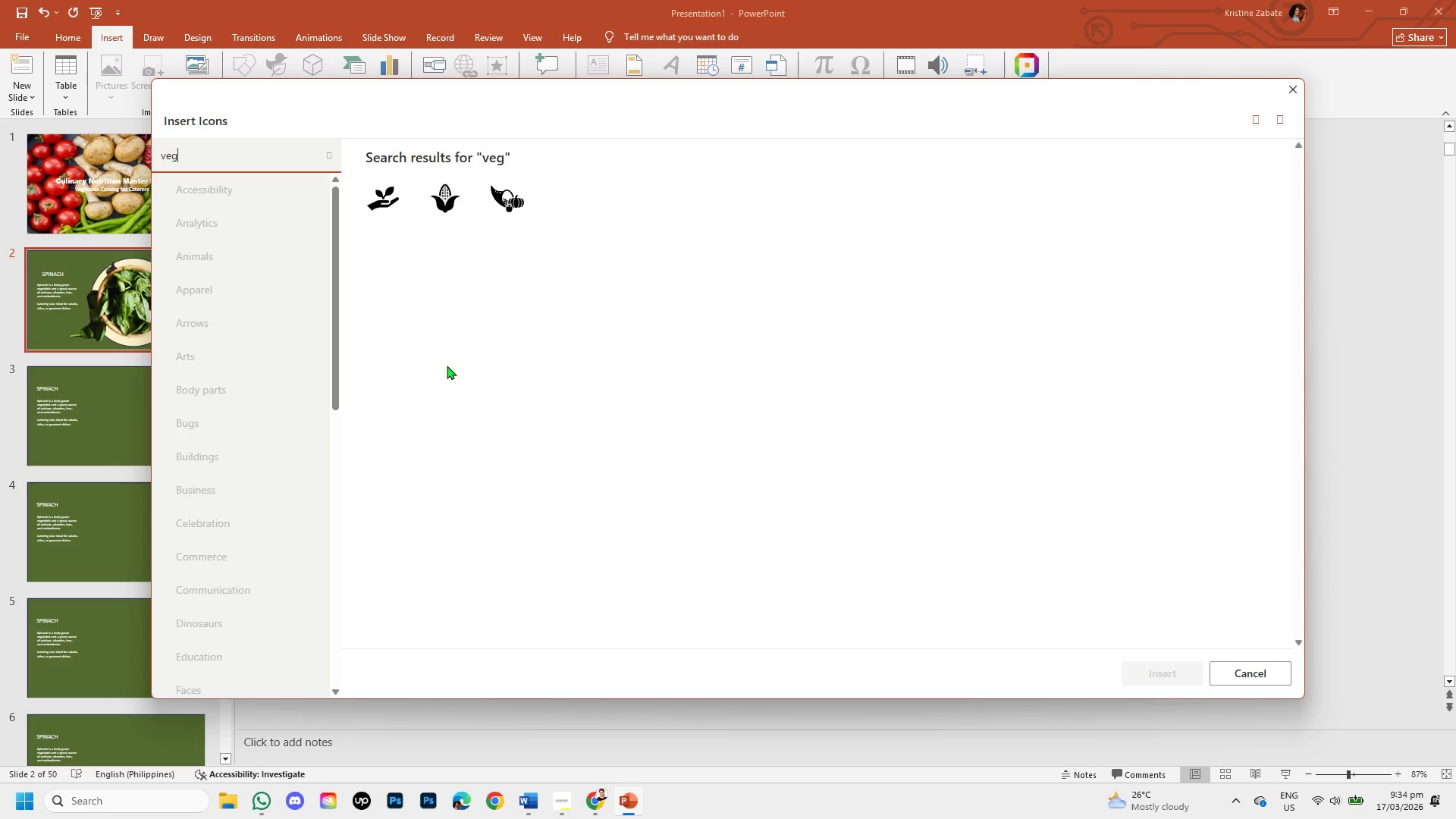 
wait(7.23)
 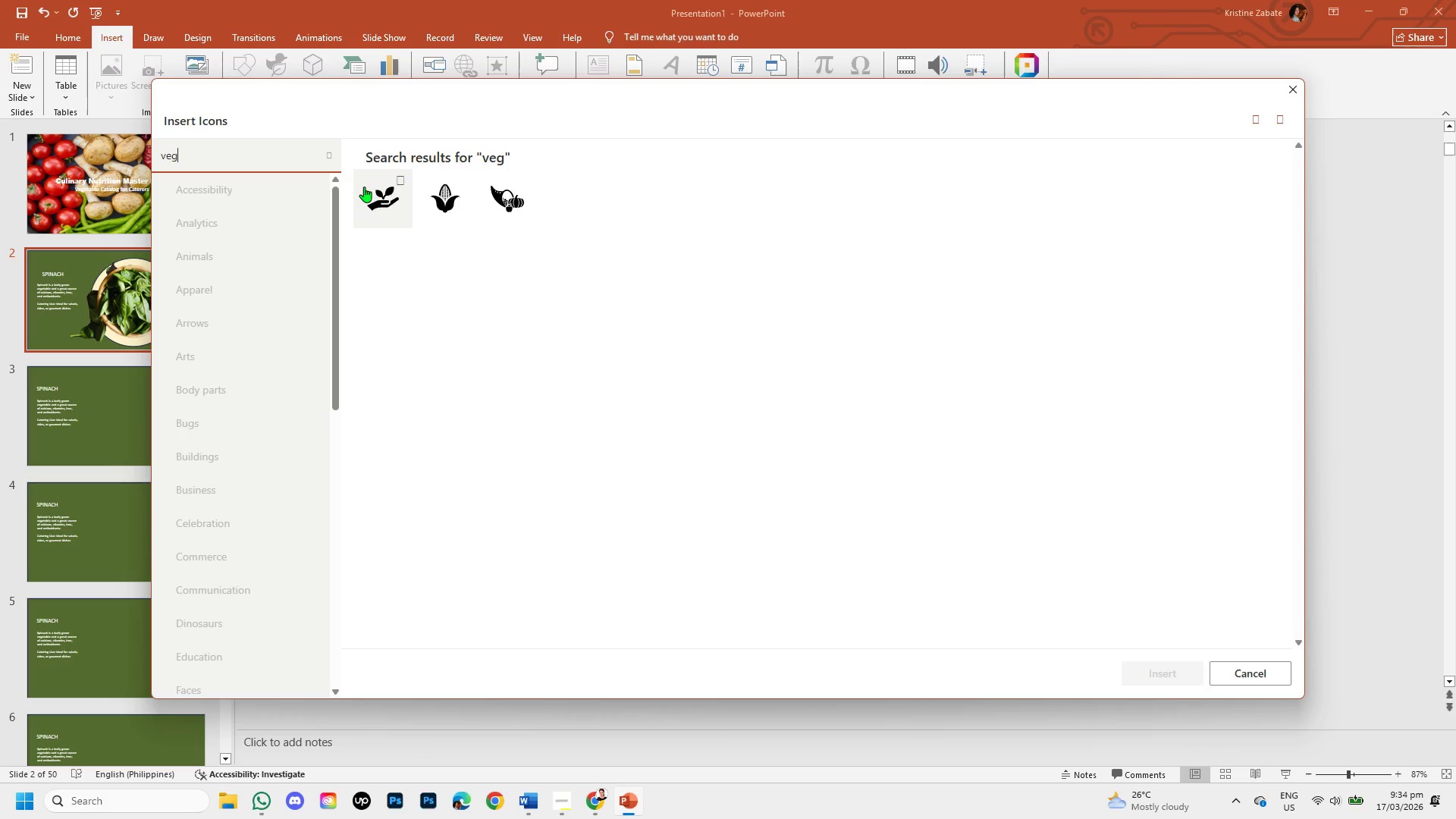 
mouse_move([517, 205])
 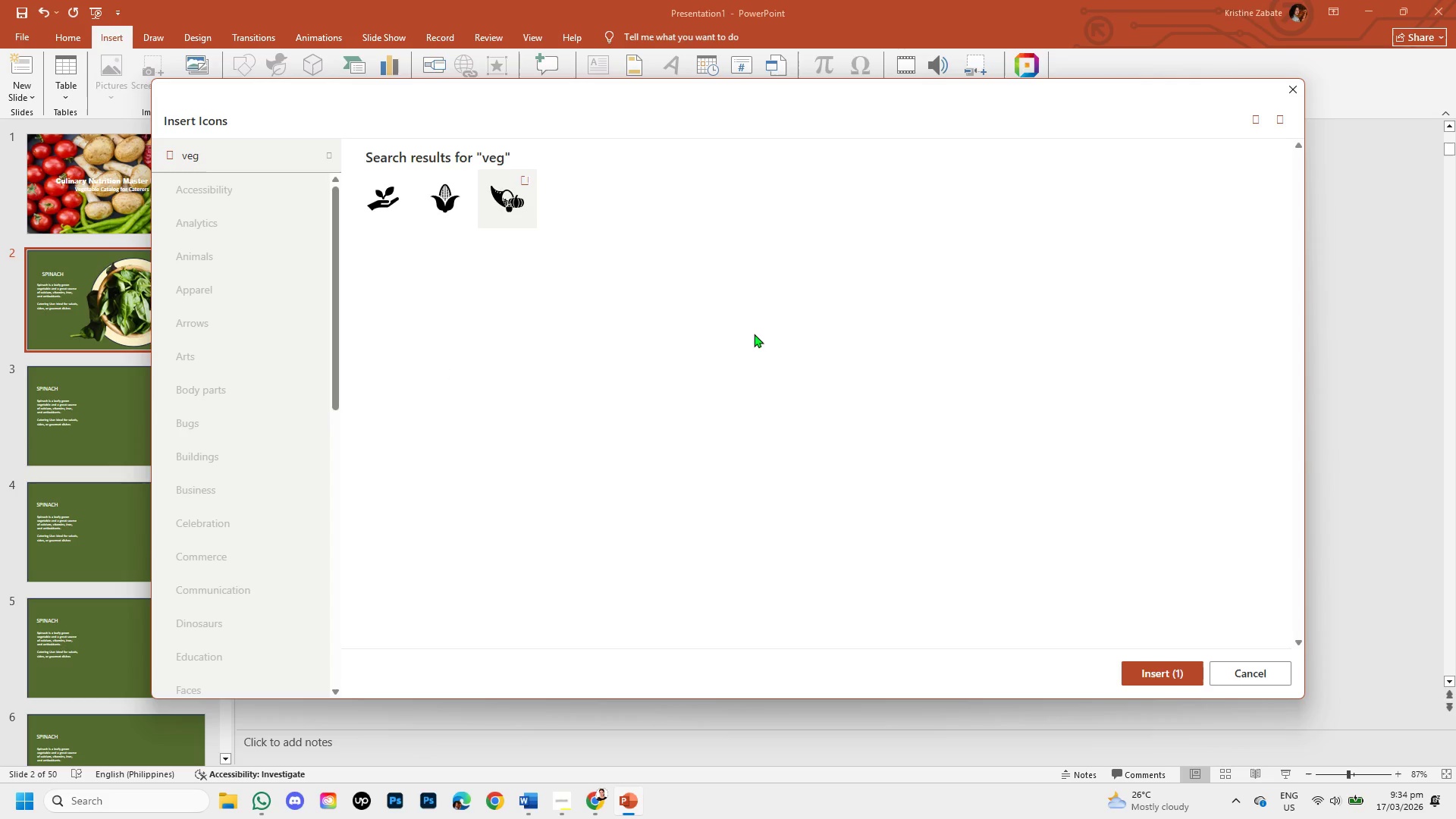 
left_click([1131, 668])
 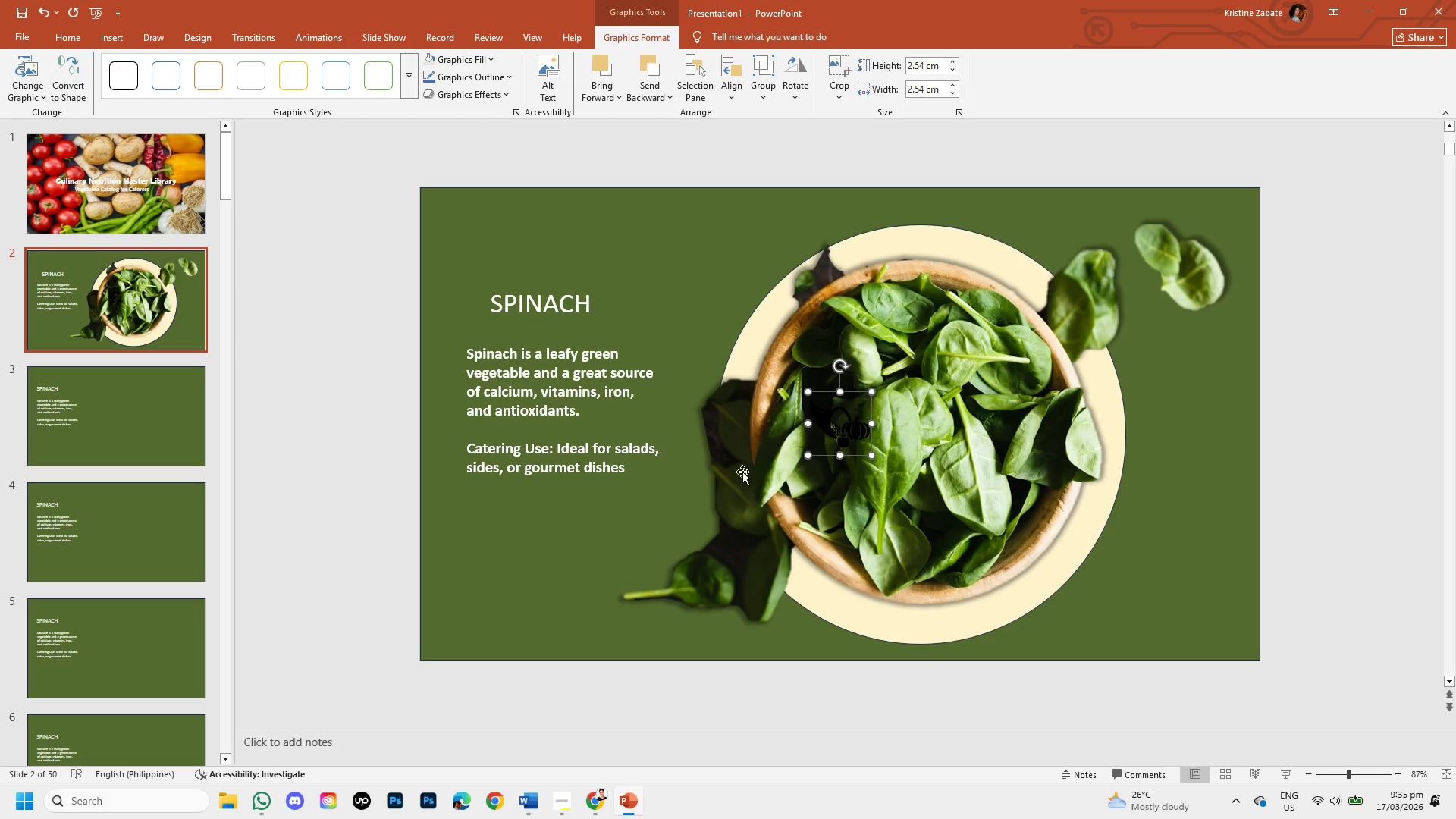 
left_click_drag(start_coordinate=[829, 455], to_coordinate=[446, 328])
 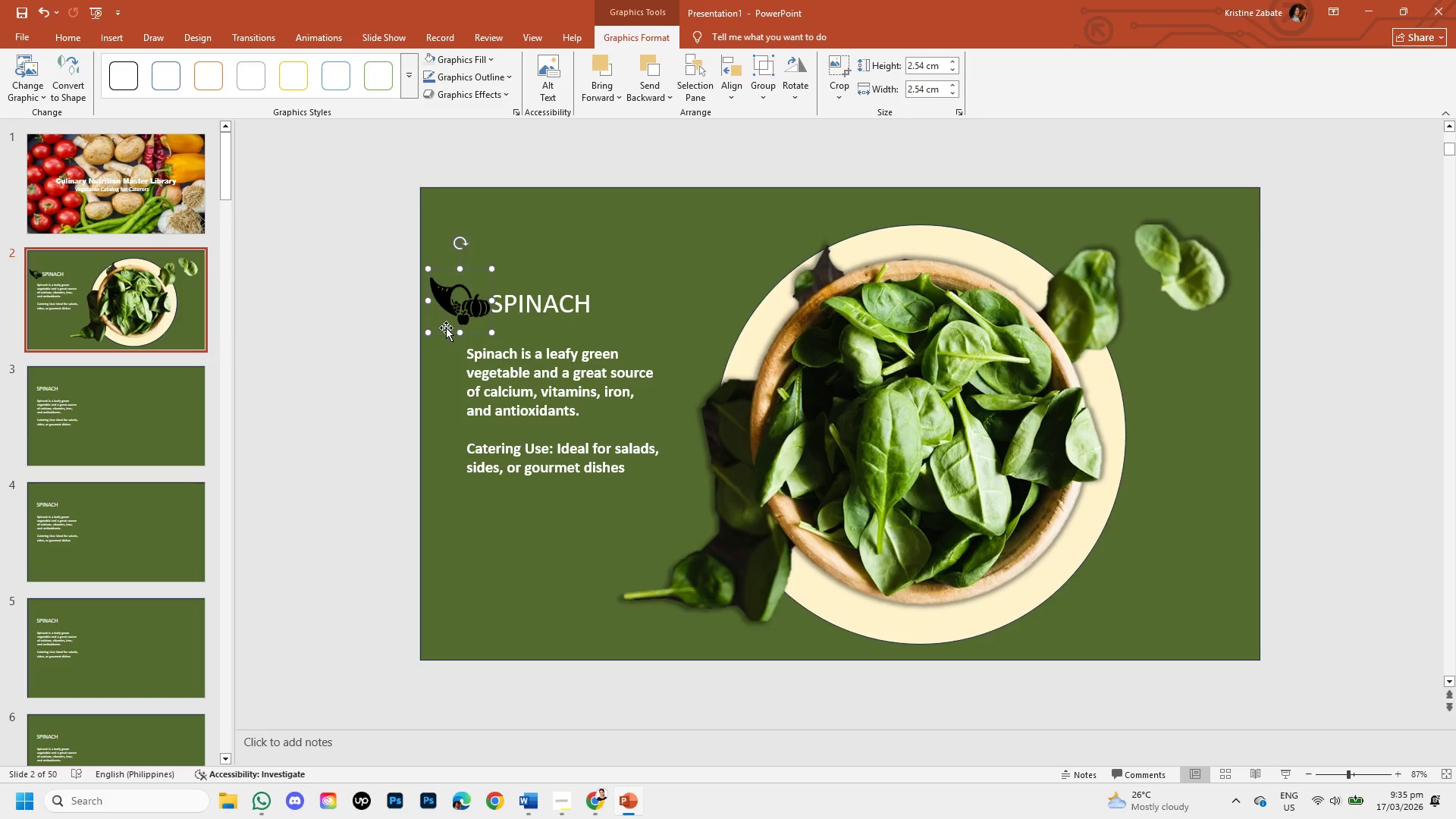 
key(Backspace)
 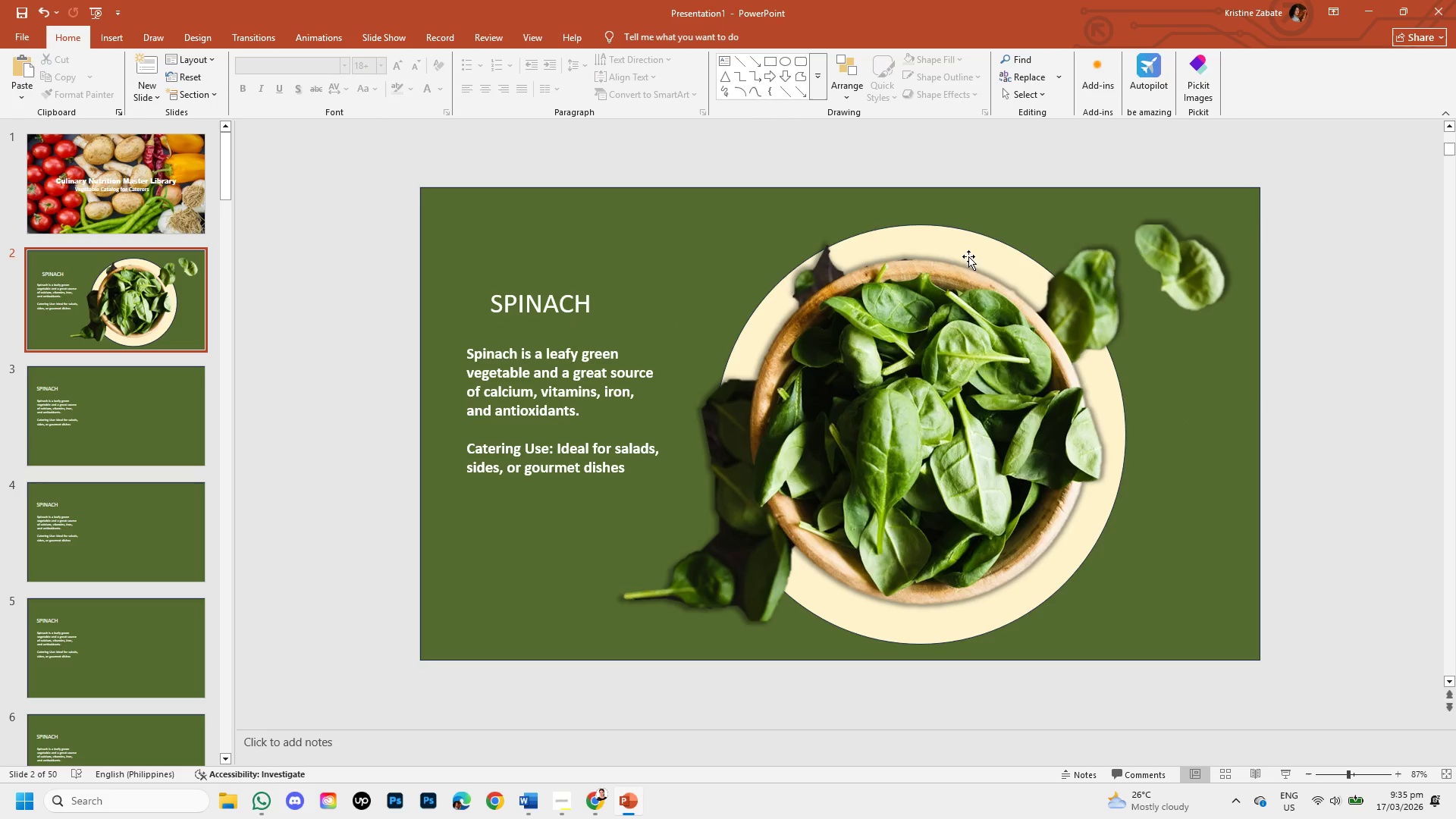 
left_click([967, 251])
 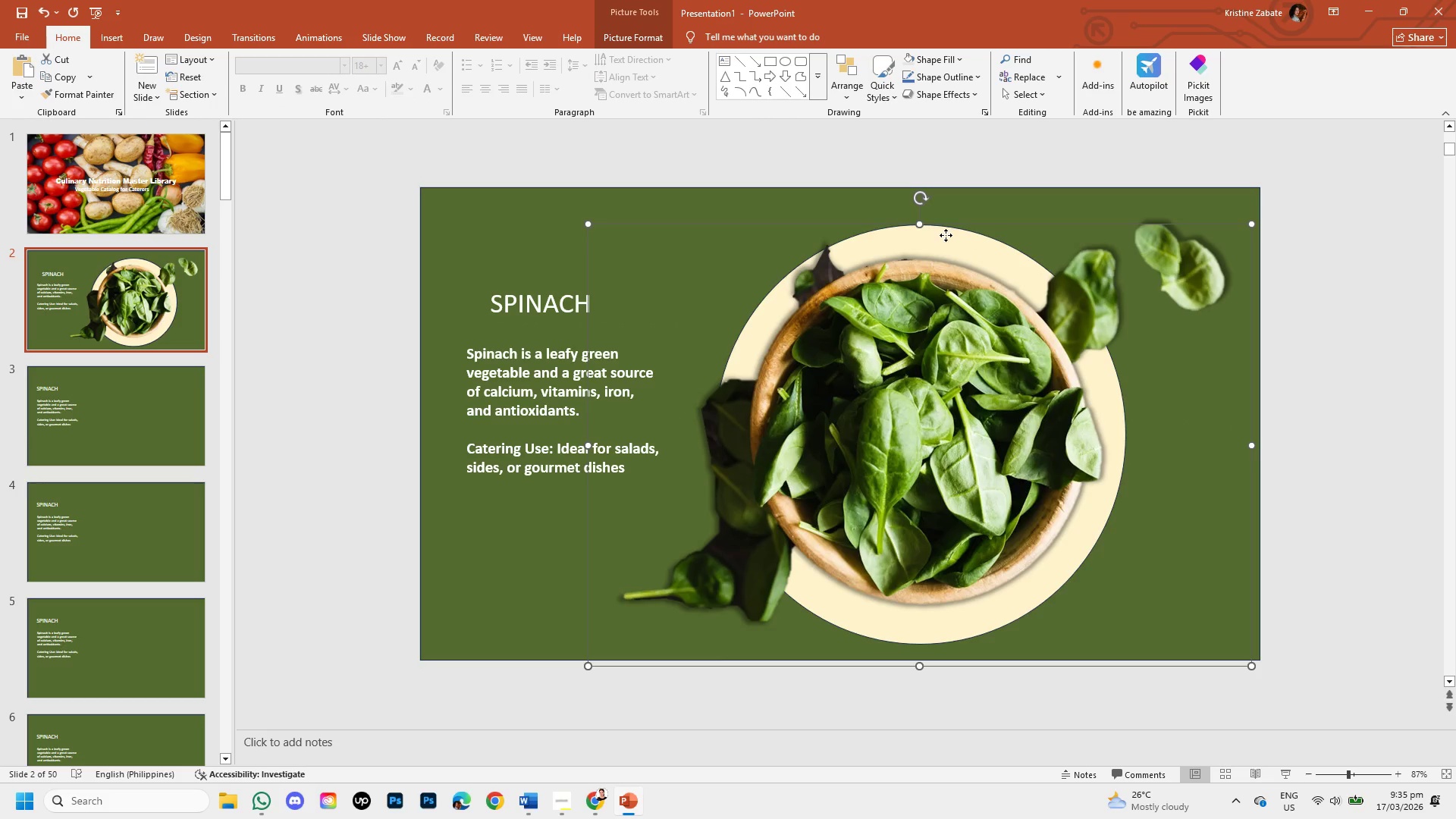 
left_click([946, 235])
 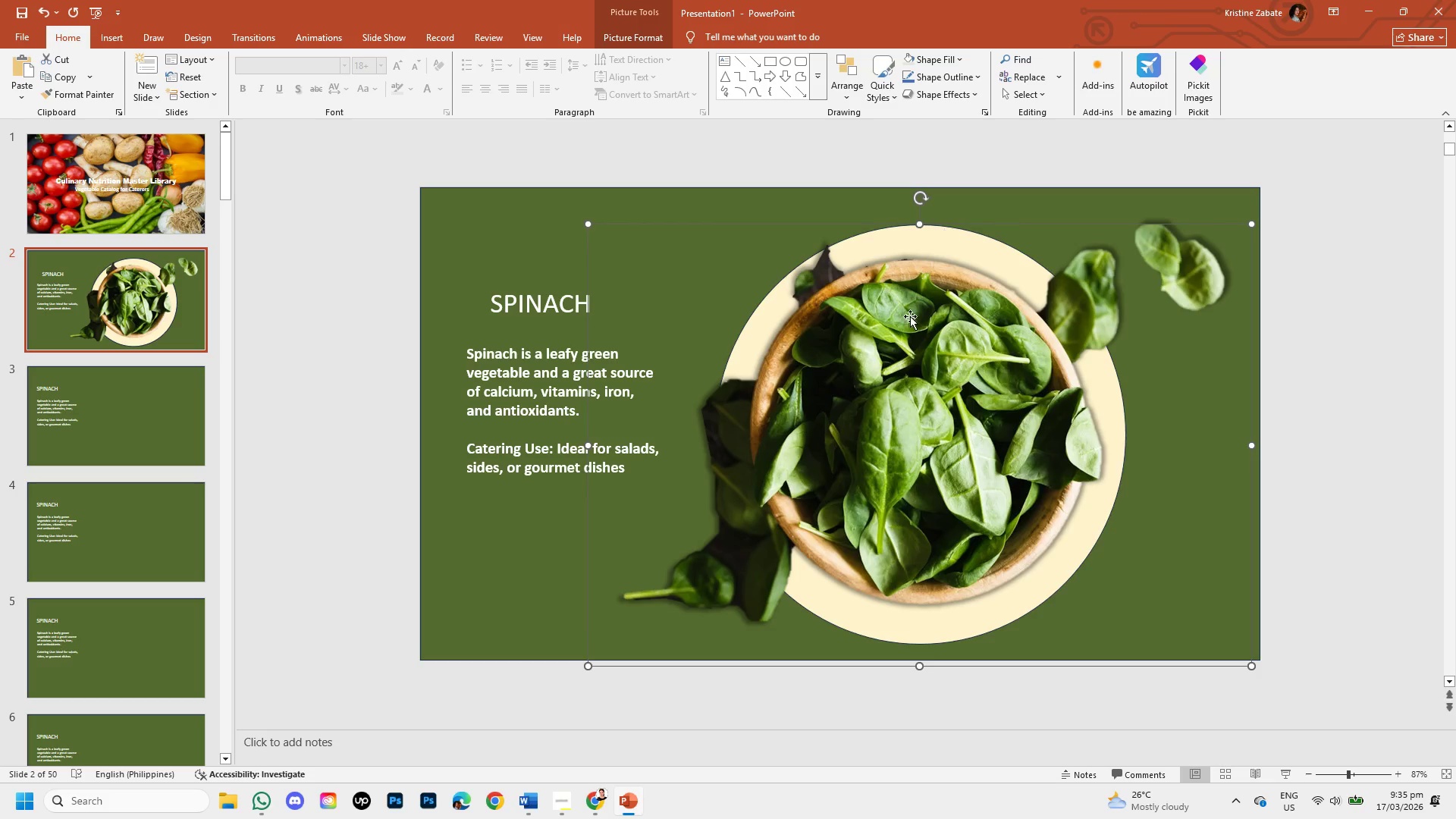 
left_click_drag(start_coordinate=[905, 359], to_coordinate=[931, 412])
 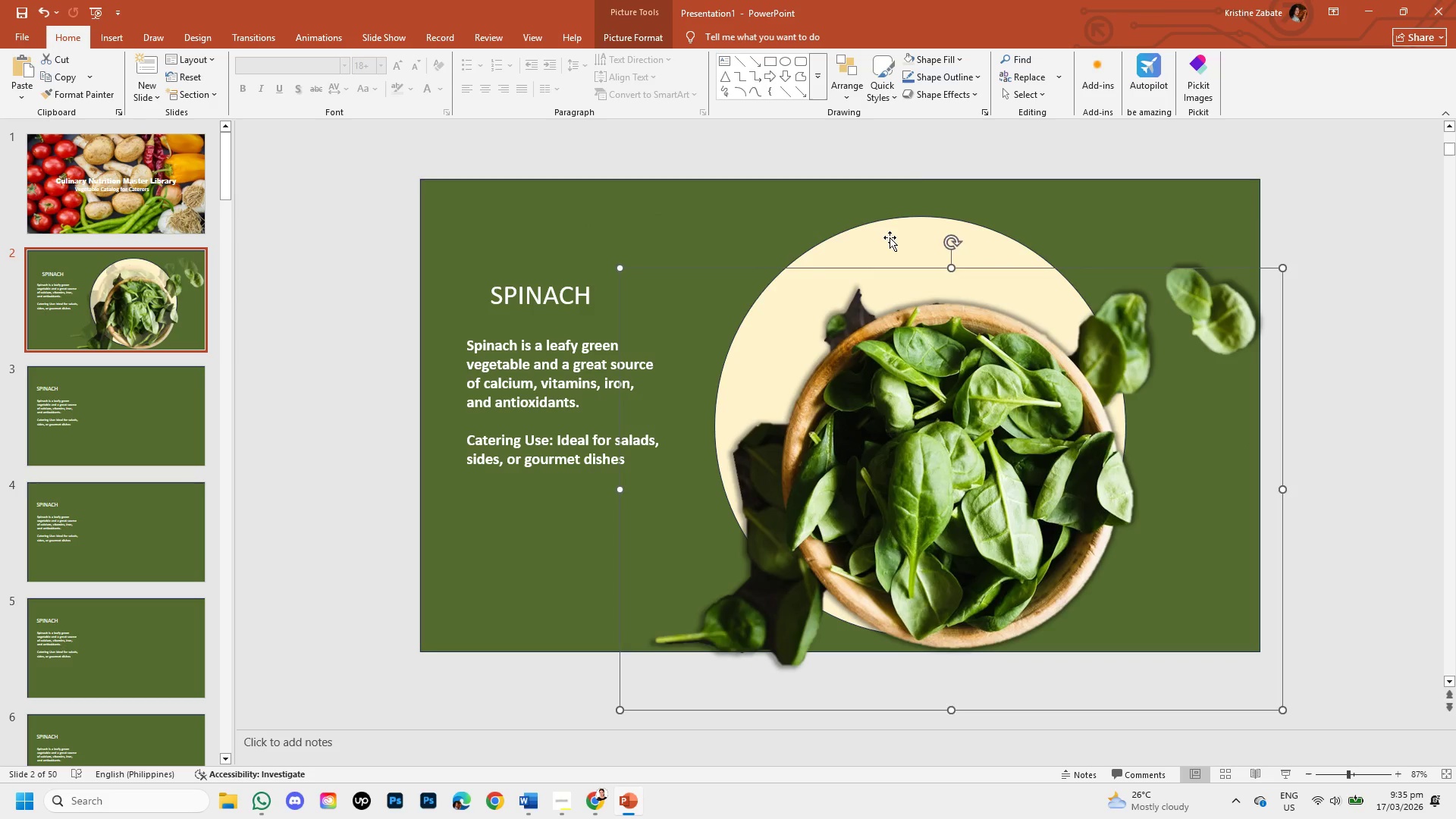 
left_click([890, 237])
 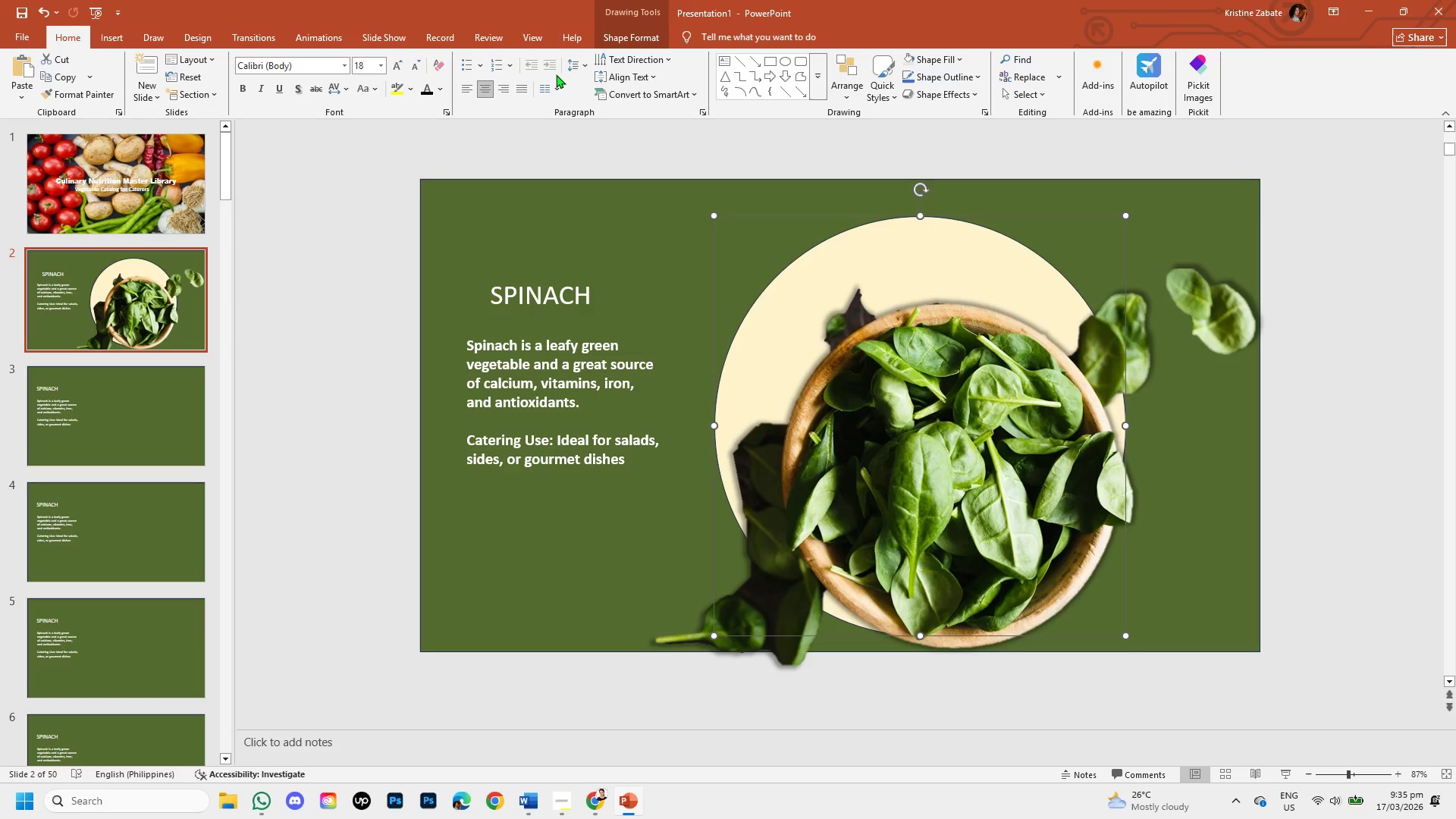 
wait(8.64)
 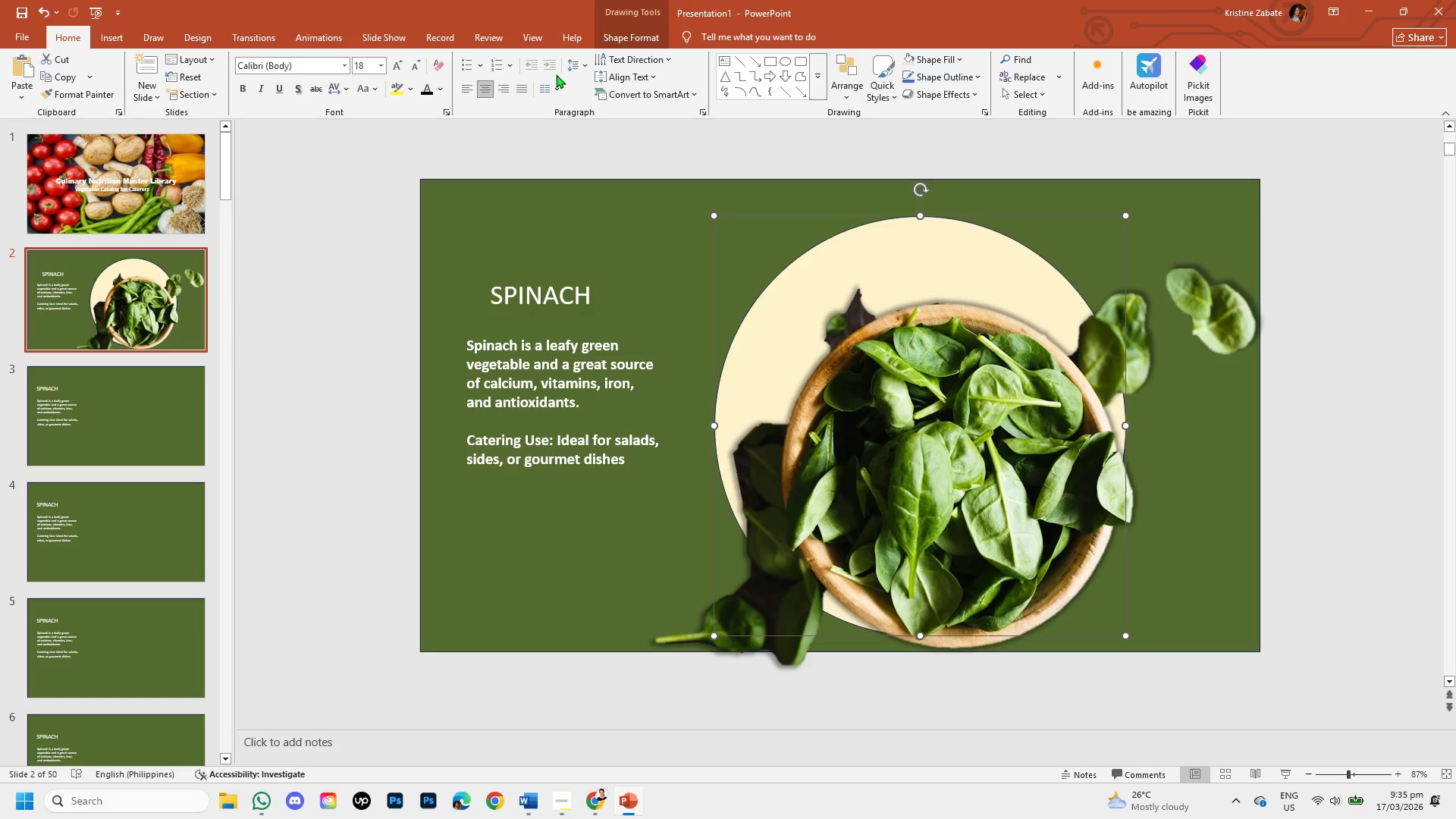 
left_click([917, 237])
 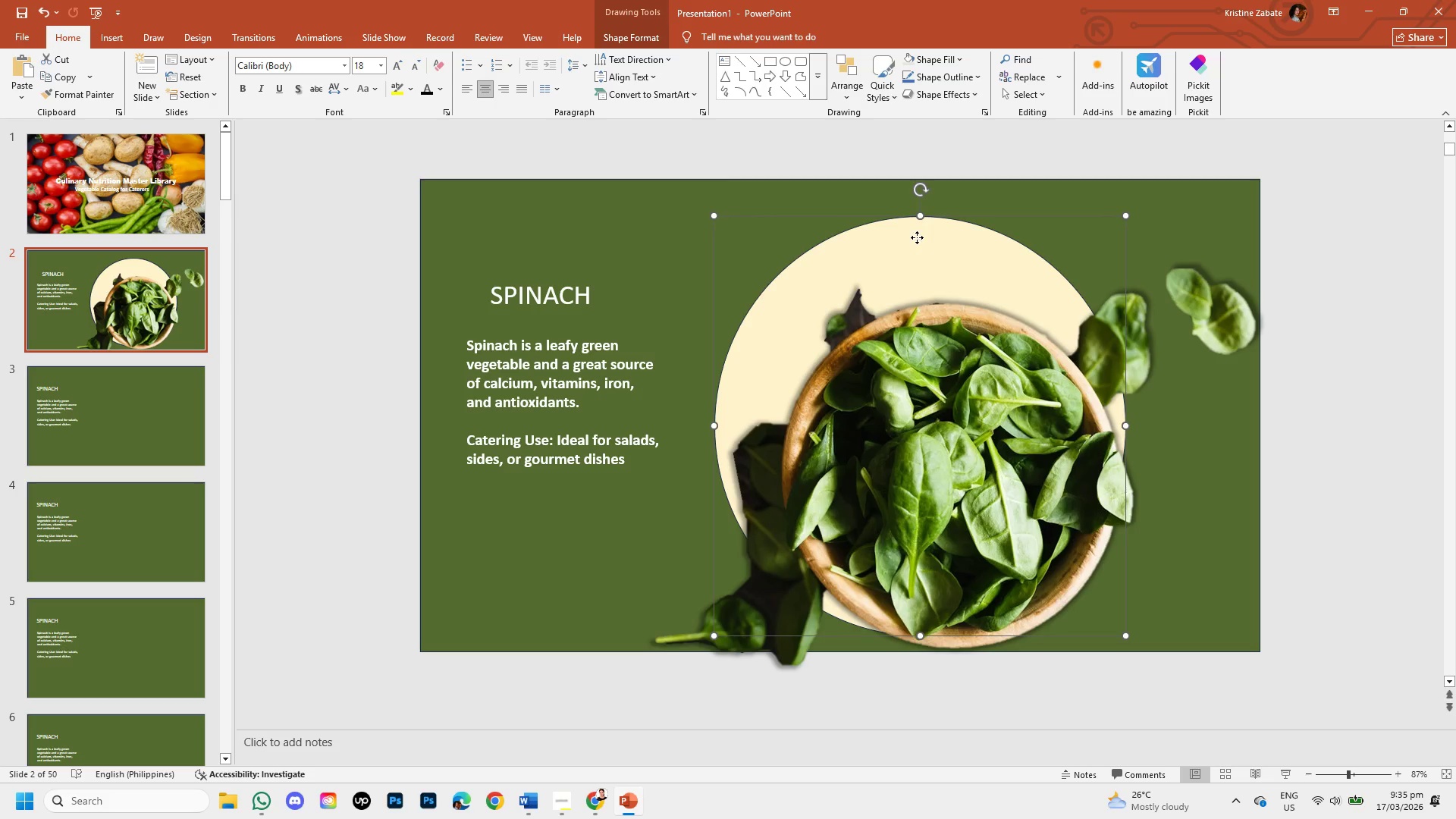 
left_click_drag(start_coordinate=[917, 237], to_coordinate=[916, 230])
 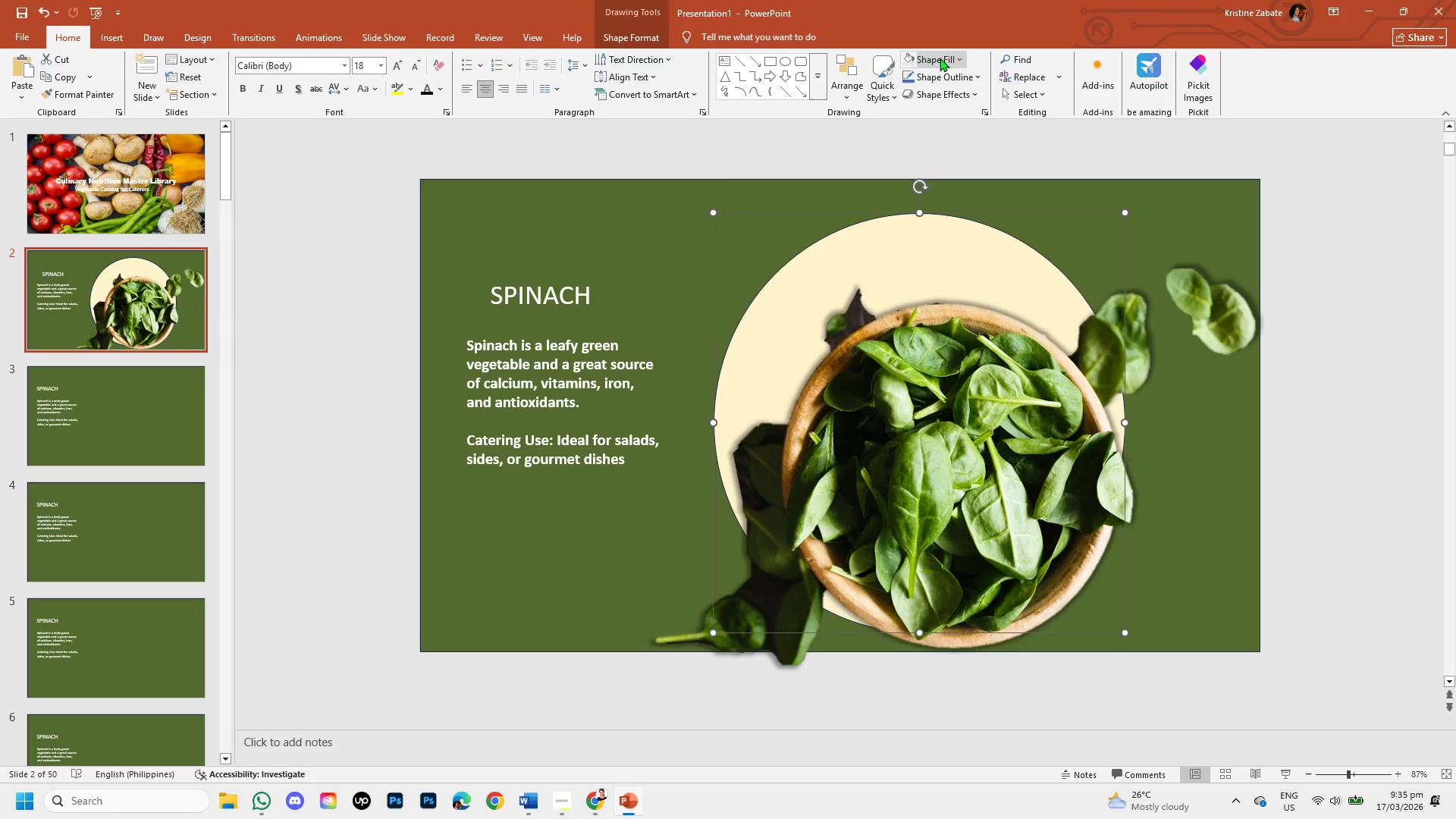 
left_click([940, 58])
 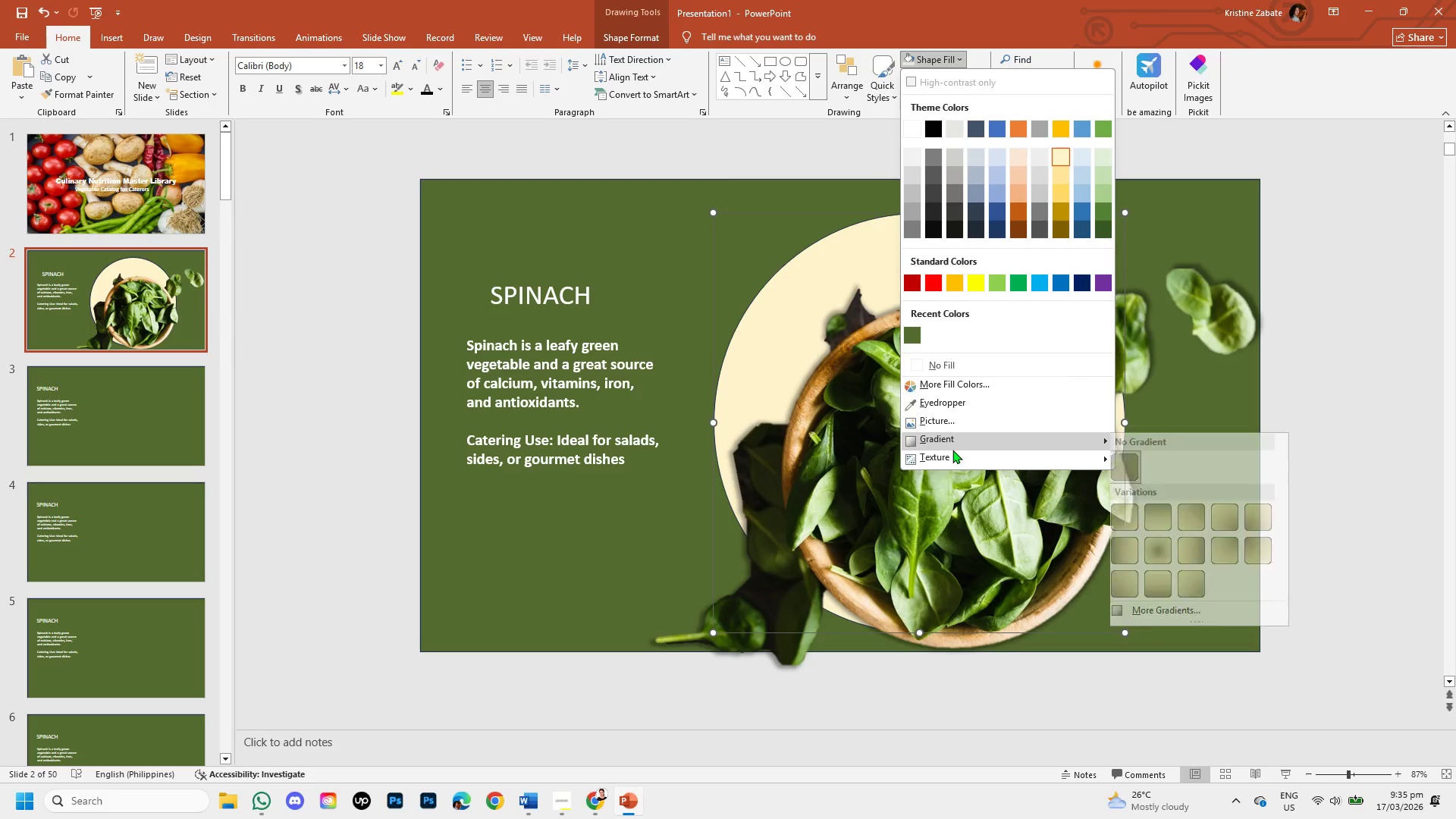 
left_click([951, 401])
 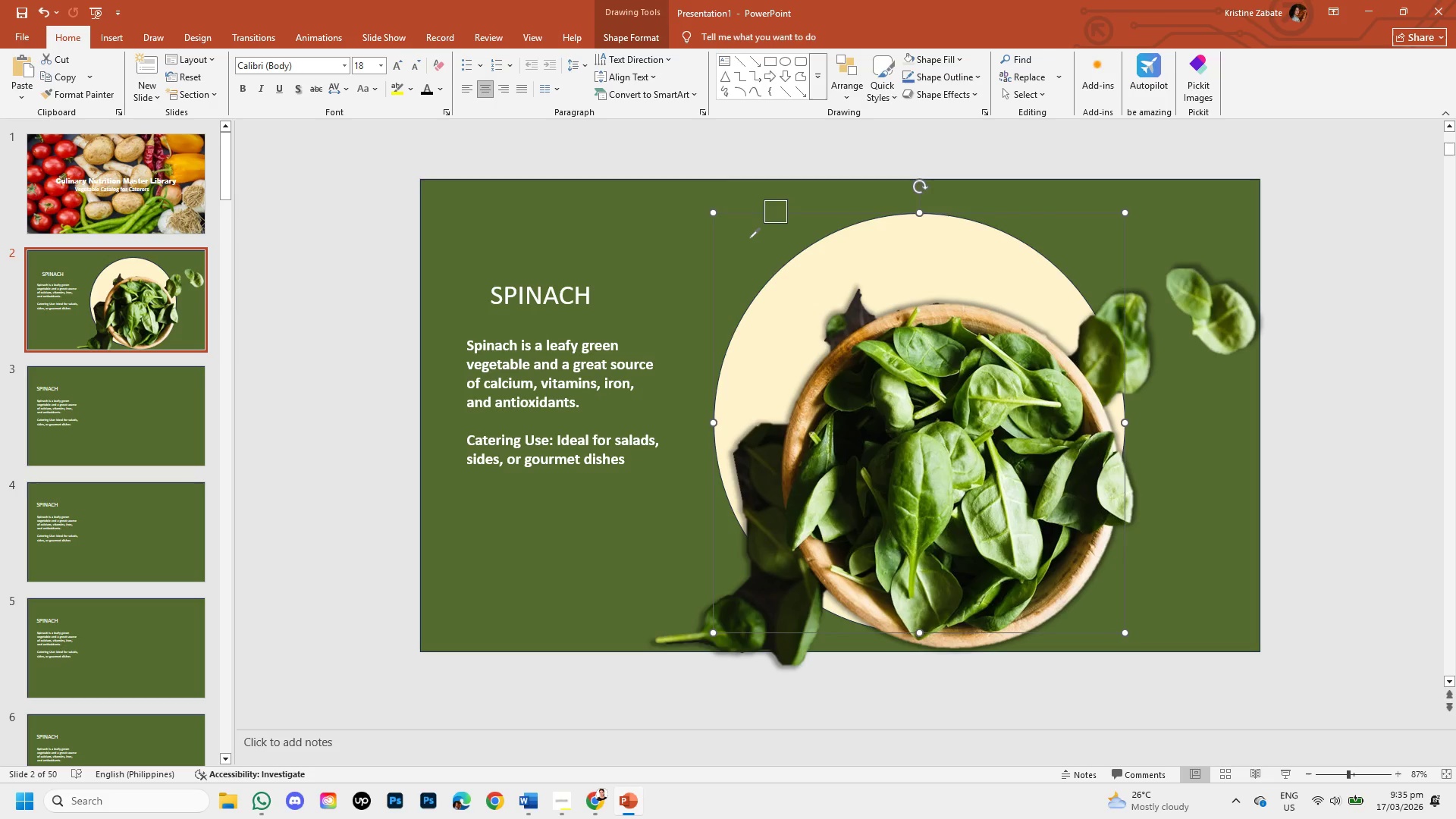 
left_click([749, 237])
 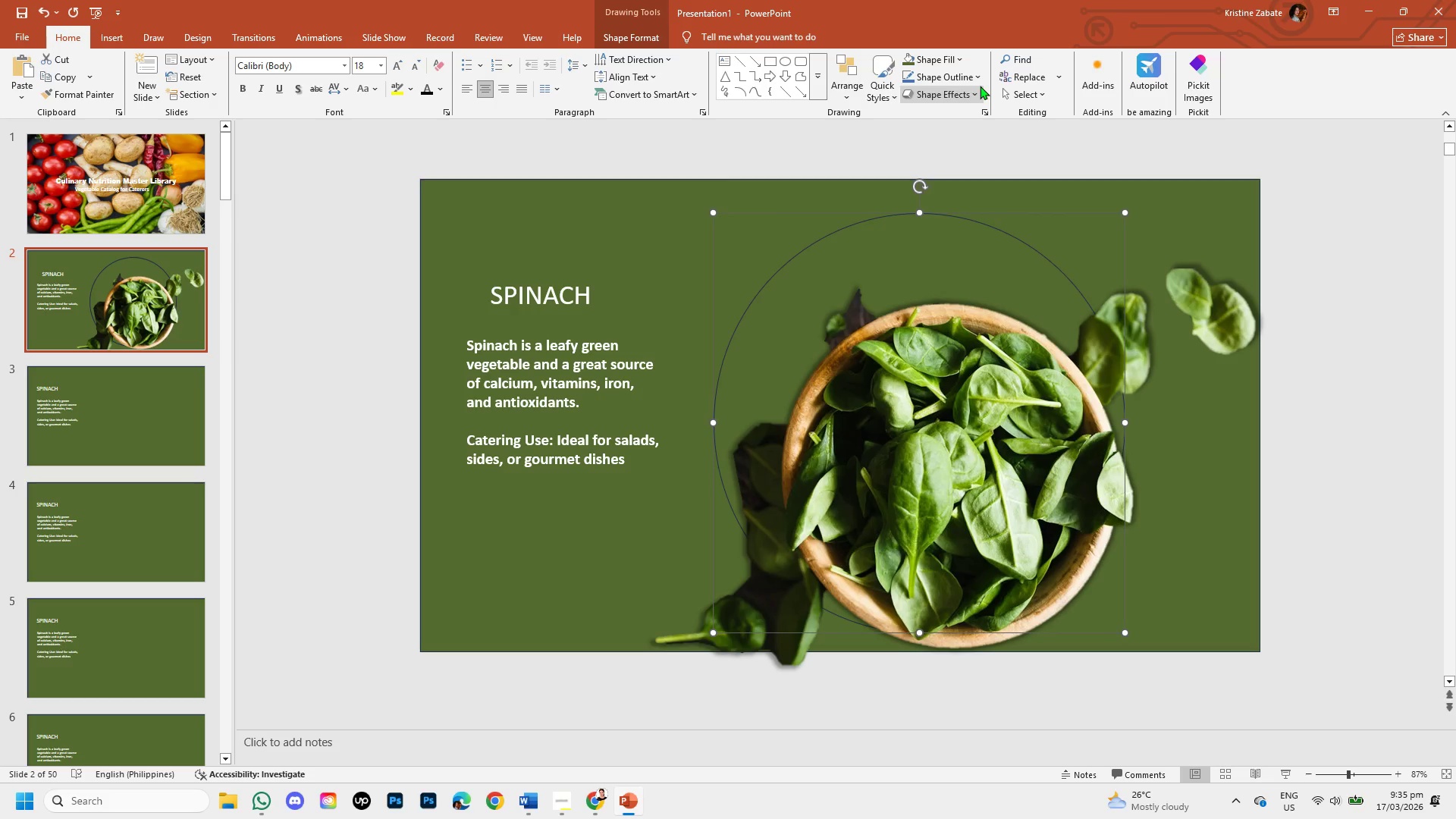 
left_click([950, 62])
 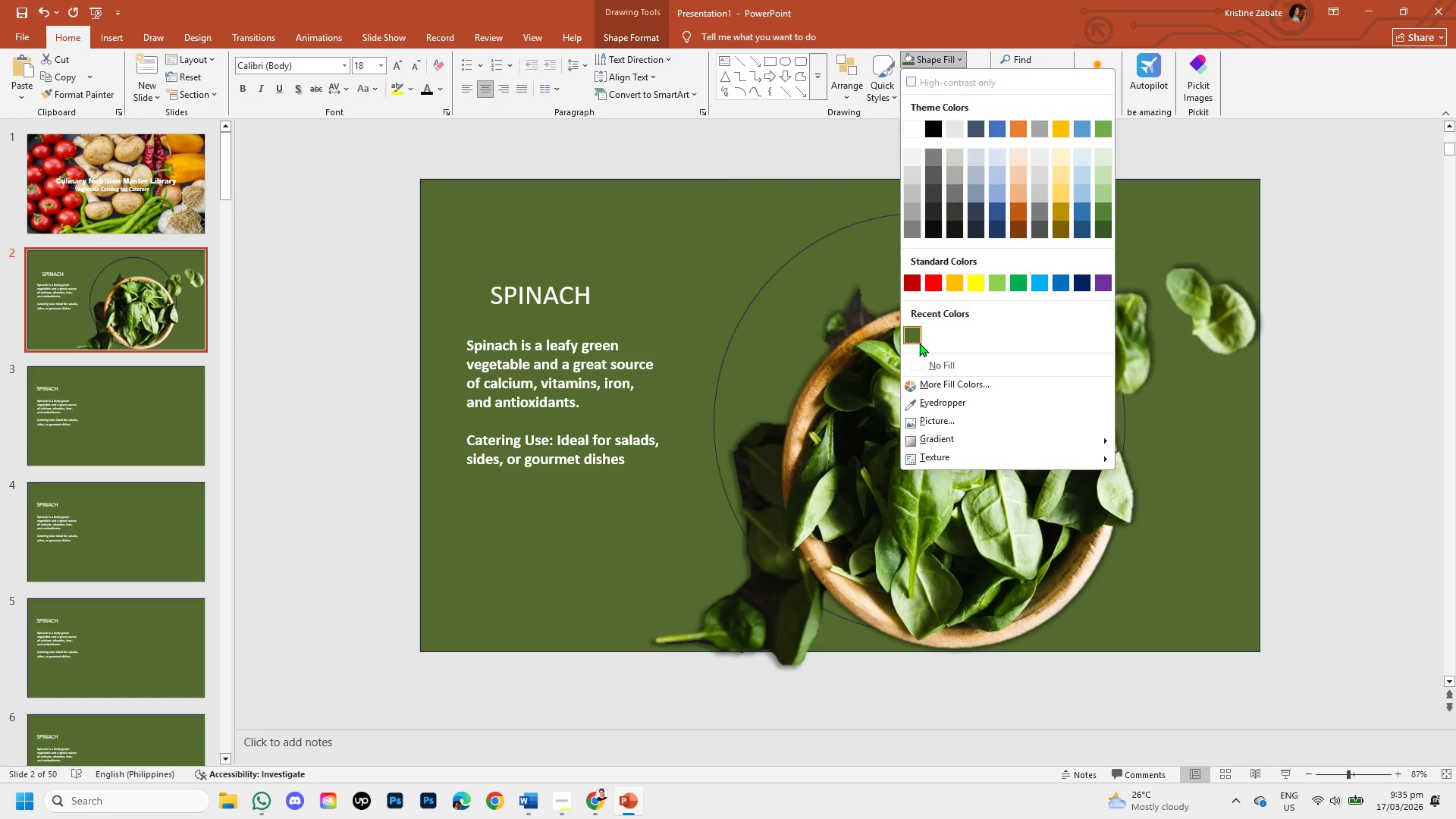 
left_click([915, 337])
 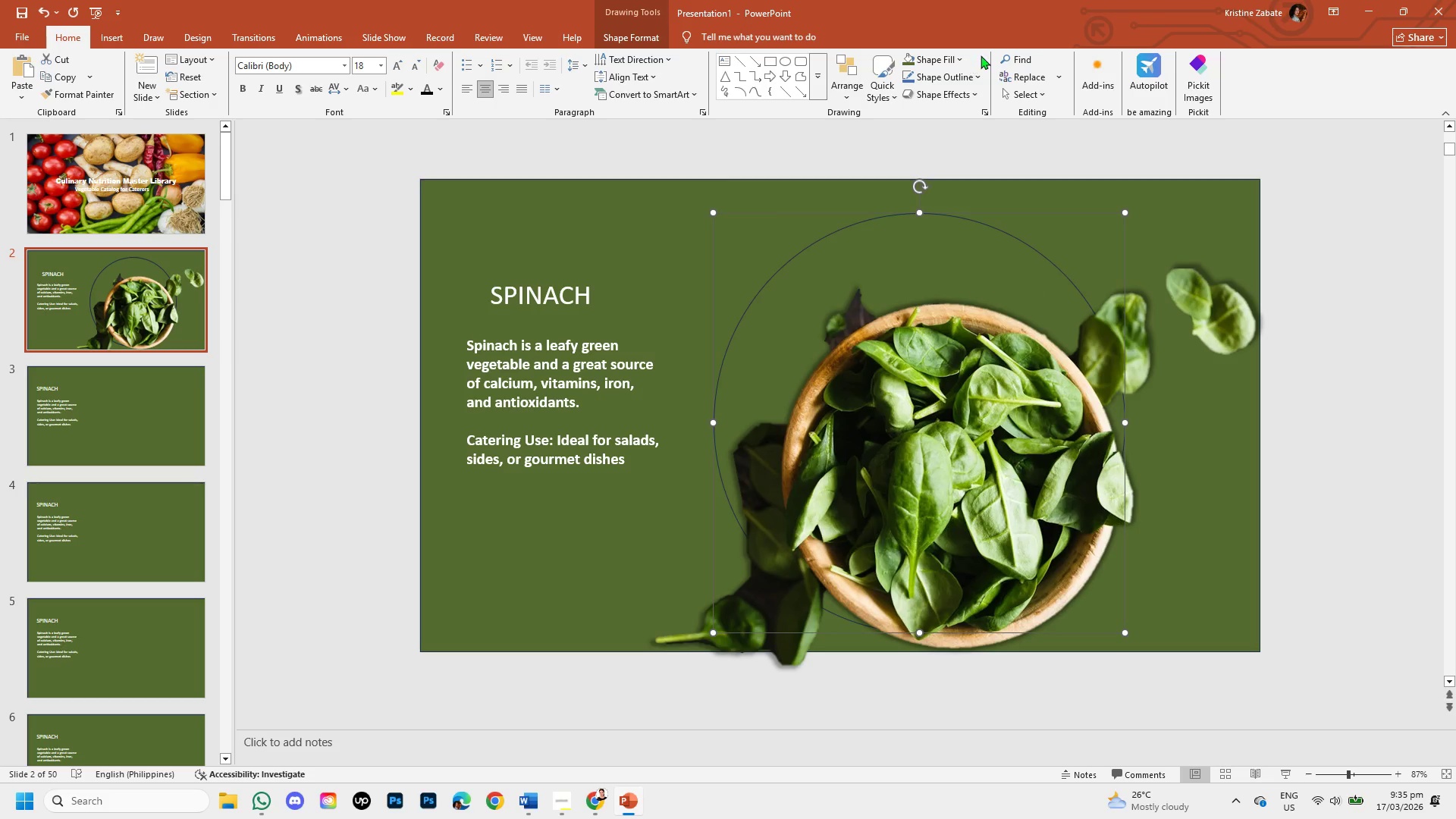 
left_click([943, 59])
 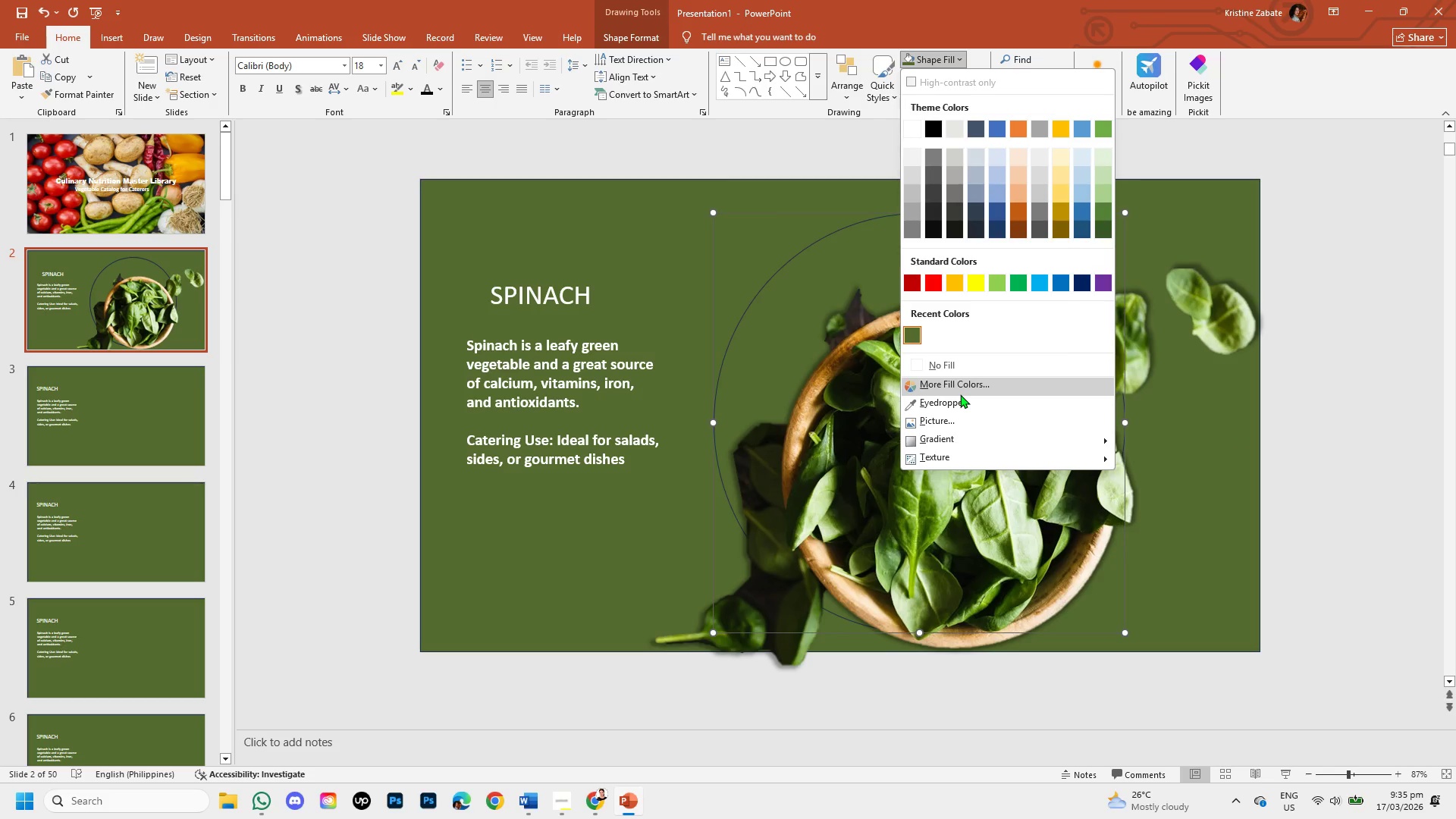 
mouse_move([981, 412])
 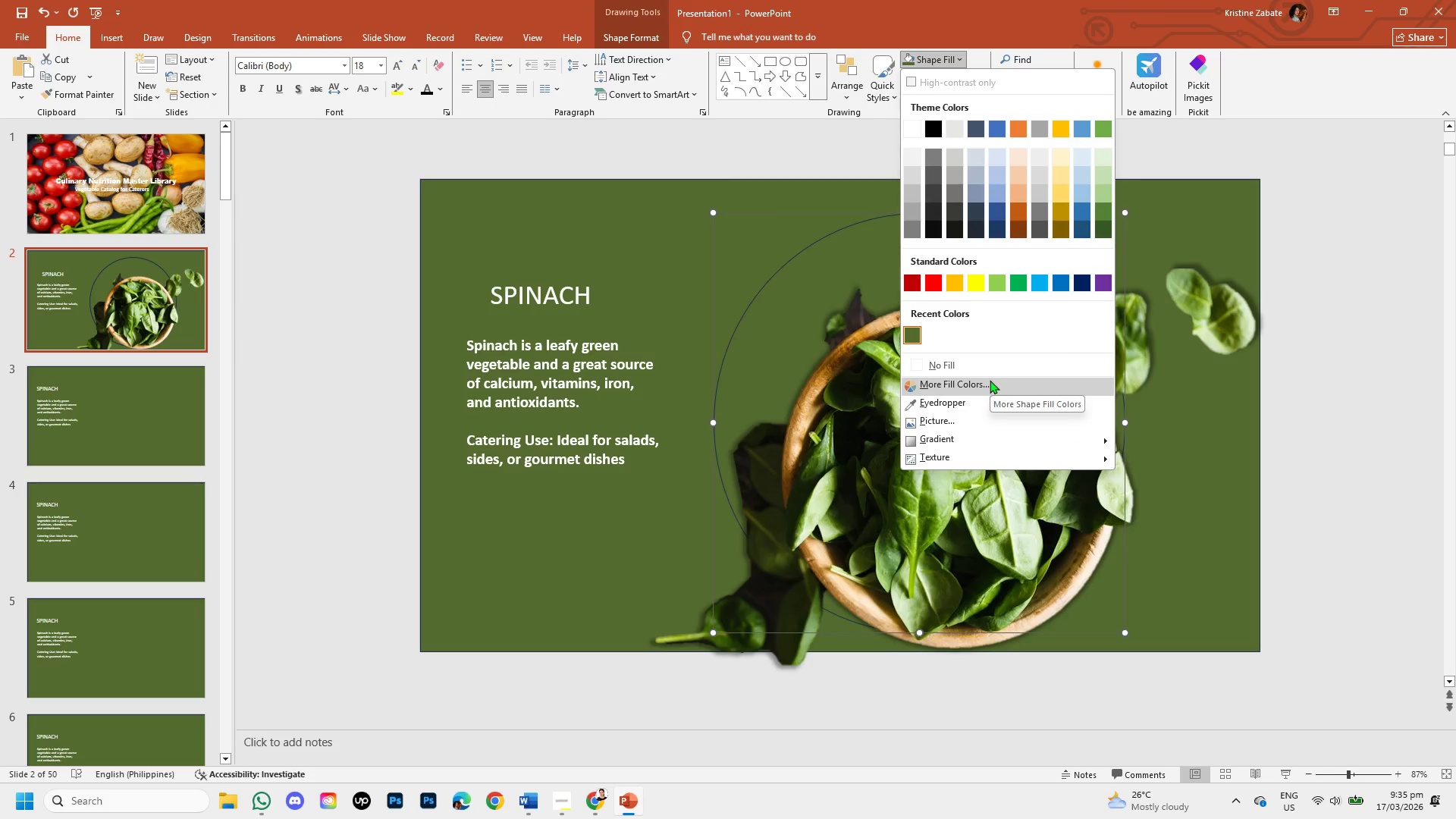 
left_click([990, 380])
 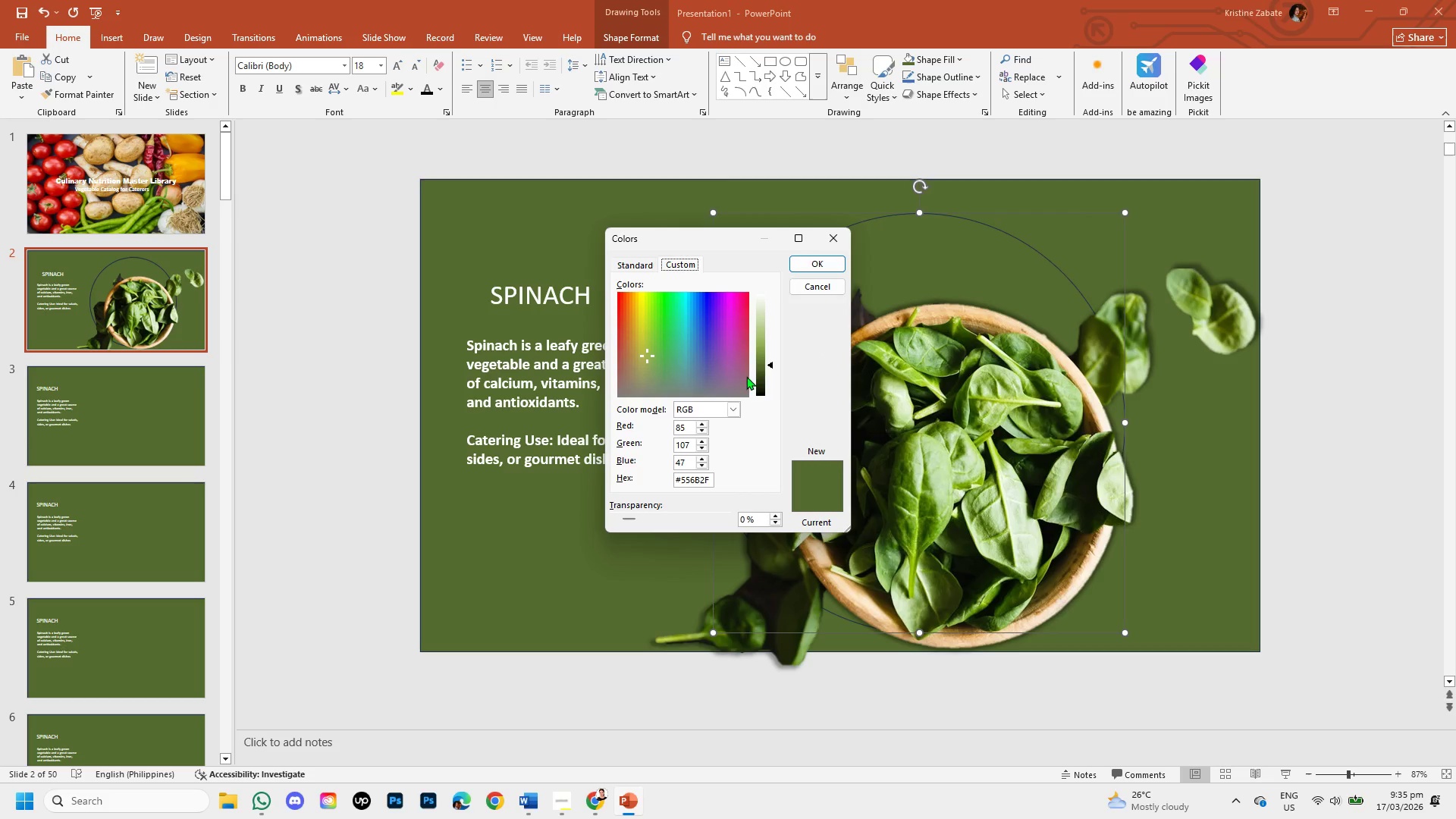 
left_click_drag(start_coordinate=[769, 363], to_coordinate=[772, 384])
 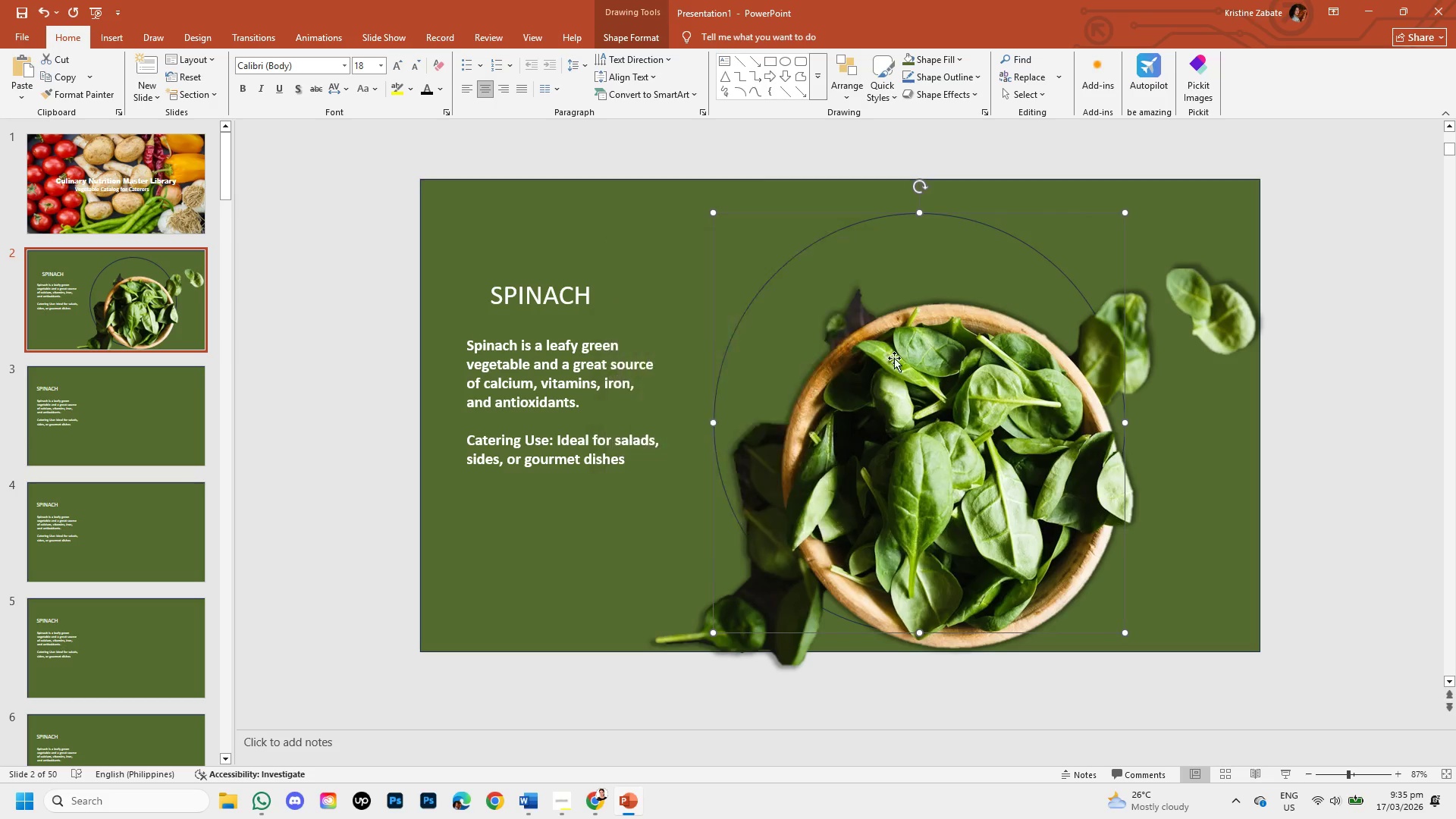 
left_click_drag(start_coordinate=[996, 467], to_coordinate=[965, 411])
 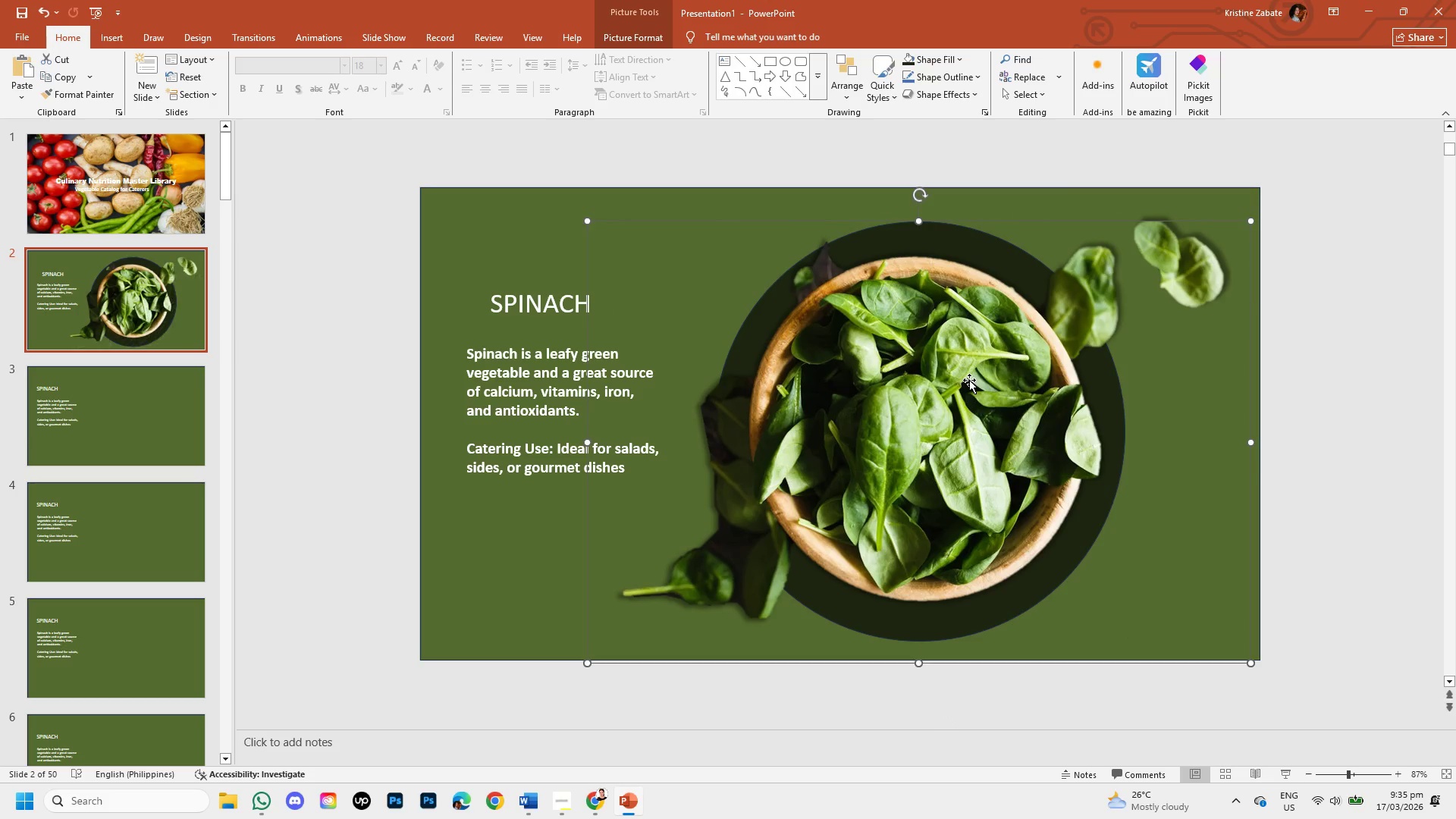 
left_click_drag(start_coordinate=[969, 380], to_coordinate=[968, 419])
 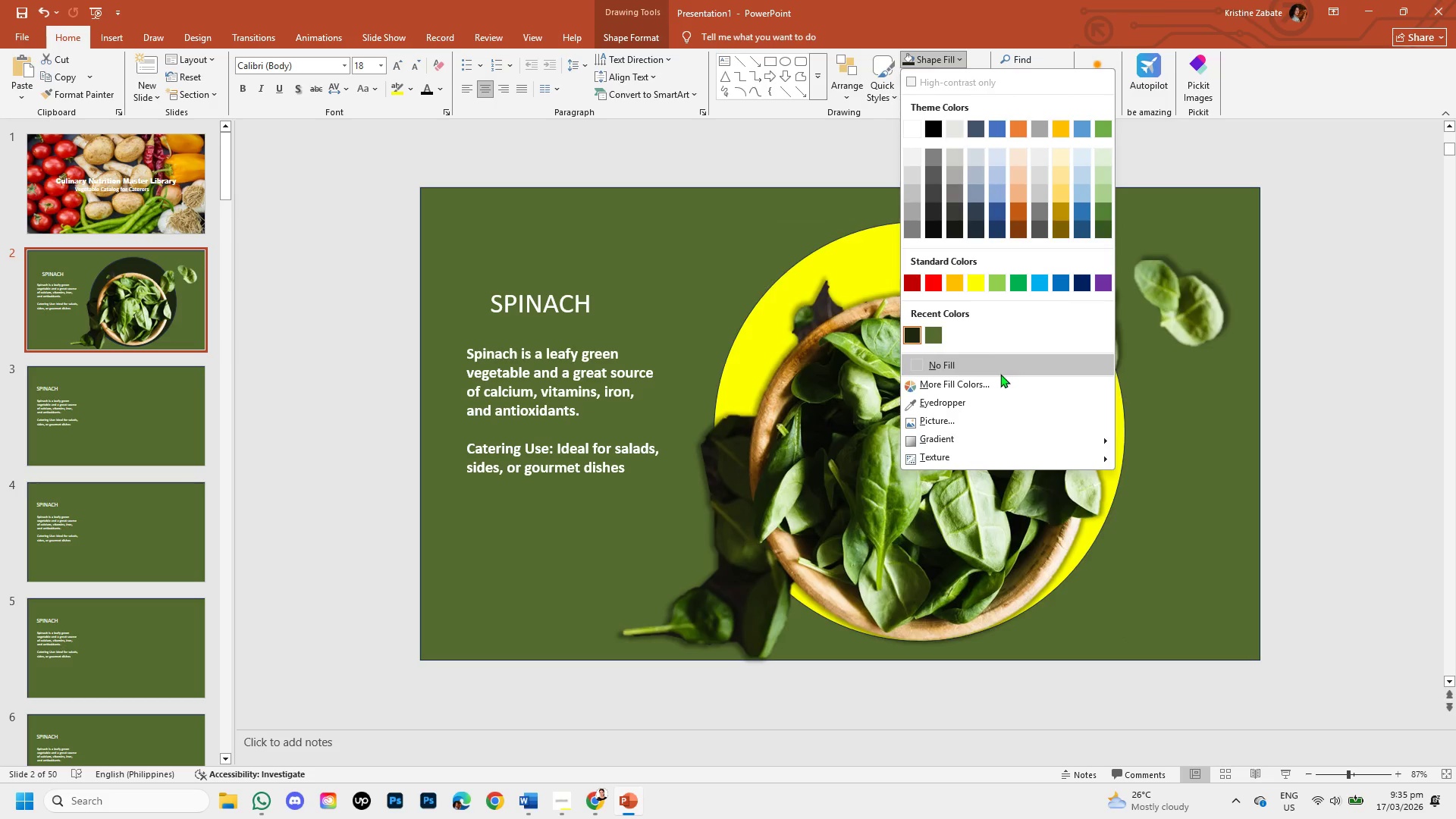 
left_click([981, 384])
 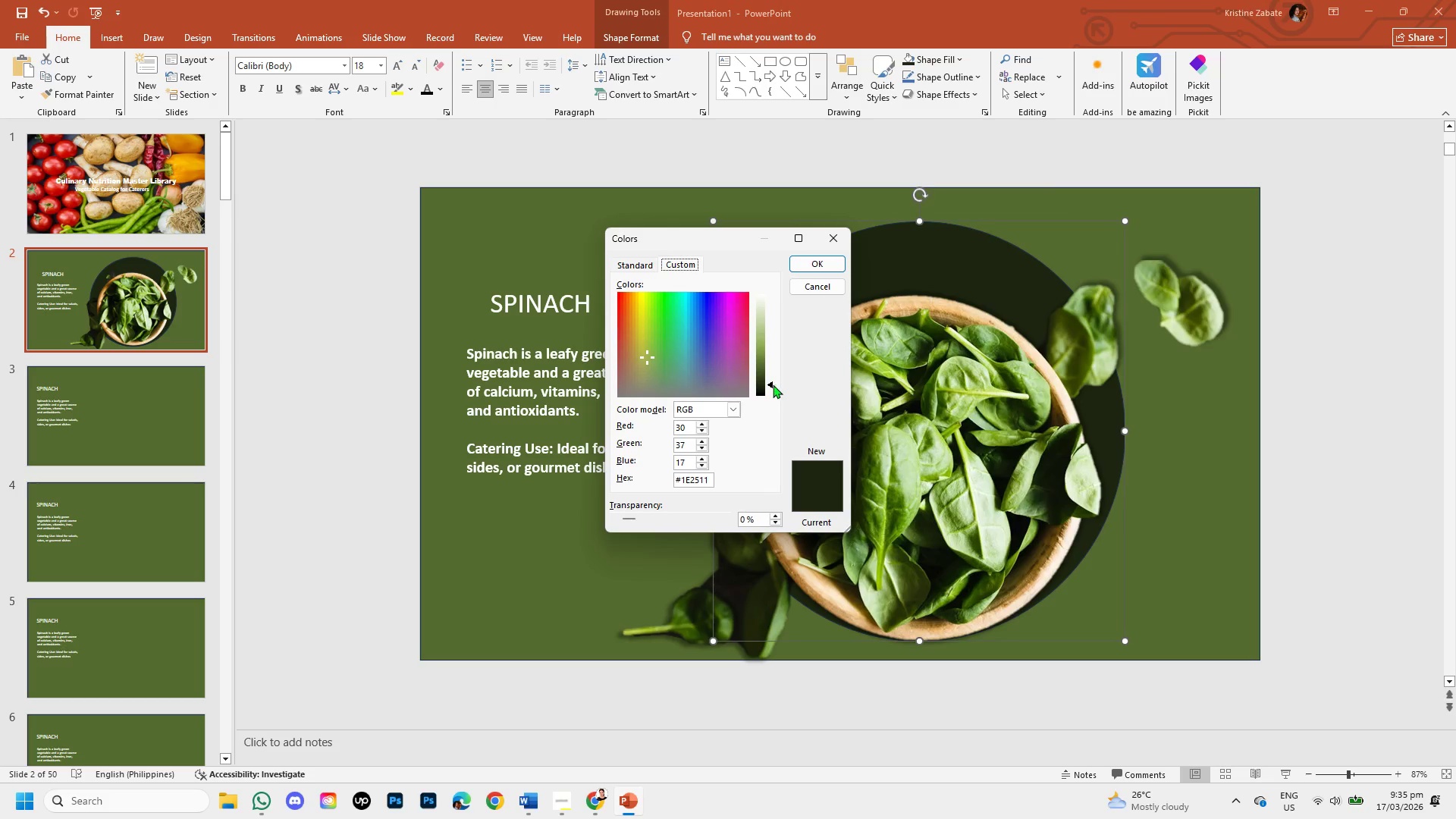 
left_click_drag(start_coordinate=[767, 380], to_coordinate=[771, 356])
 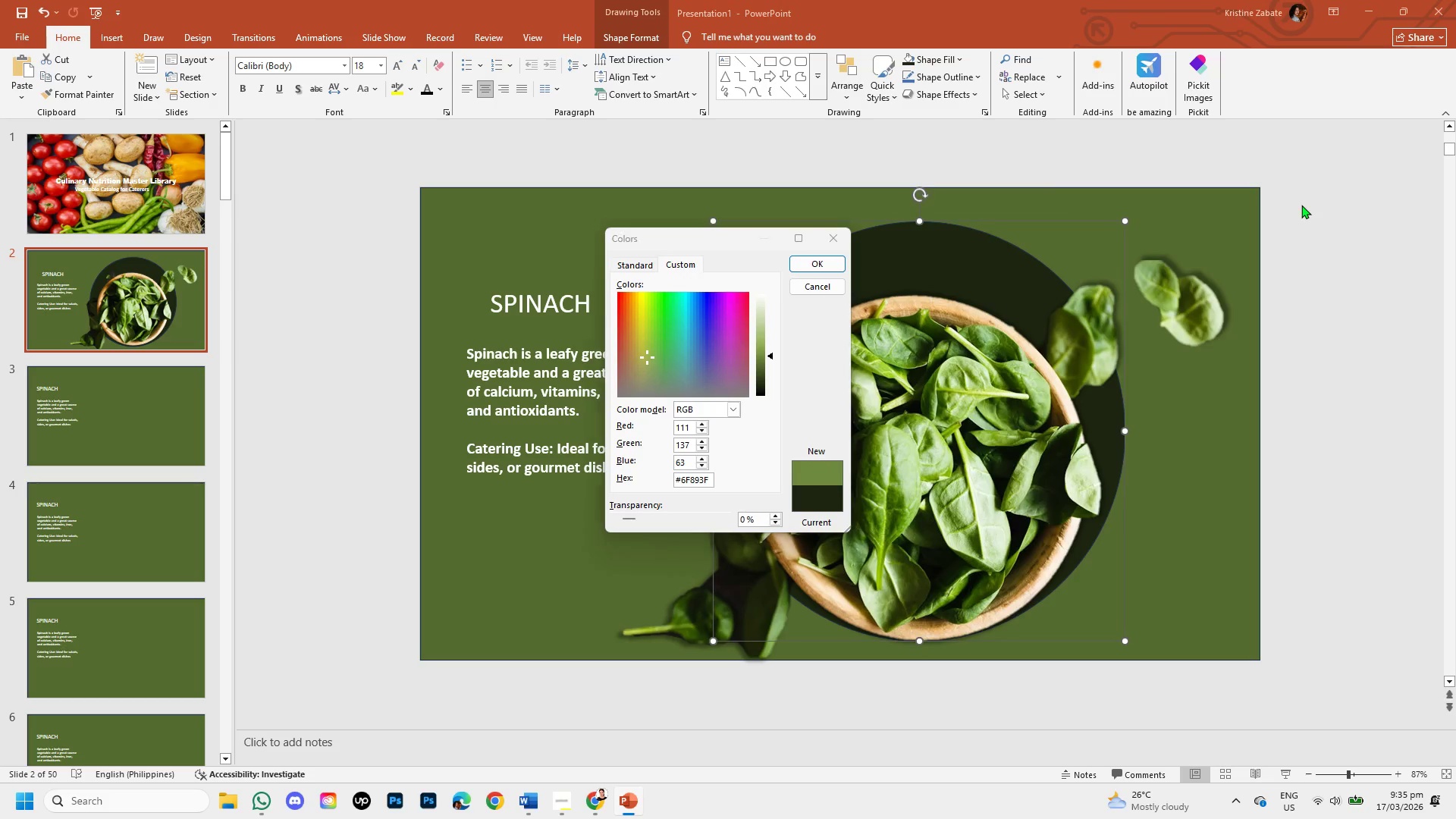 
left_click([1301, 205])
 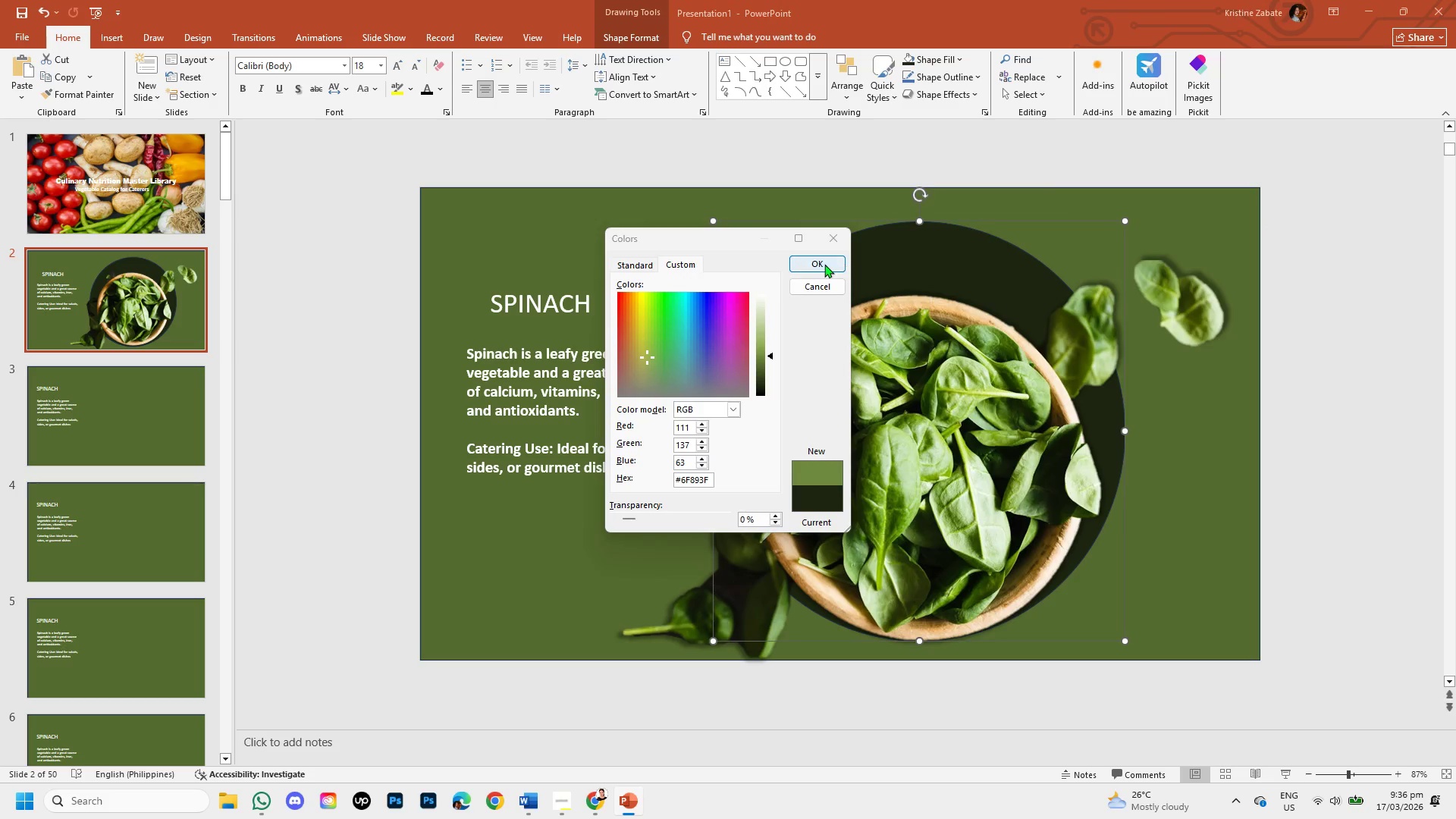 
left_click([814, 264])
 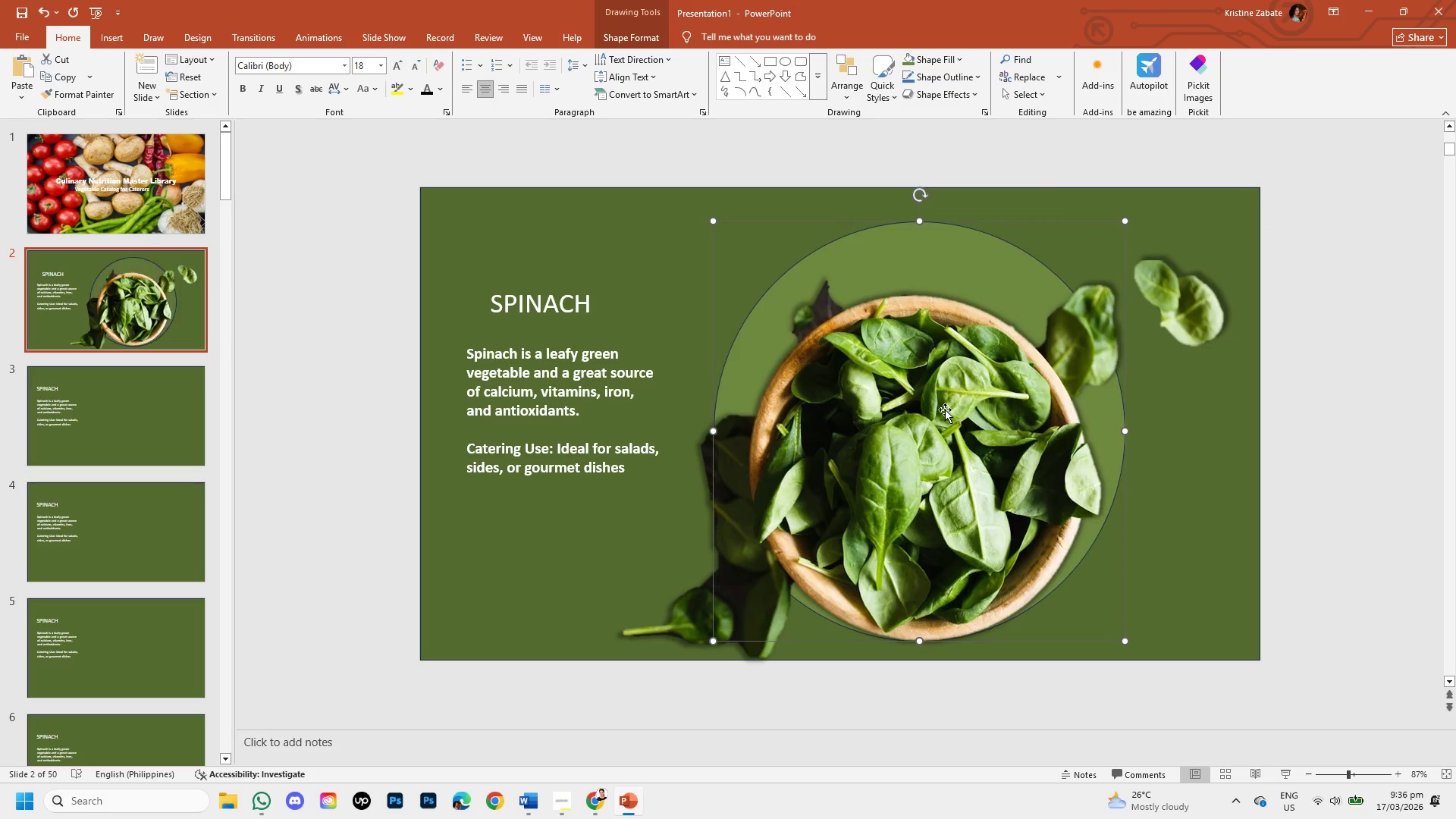 
left_click_drag(start_coordinate=[945, 410], to_coordinate=[943, 380])
 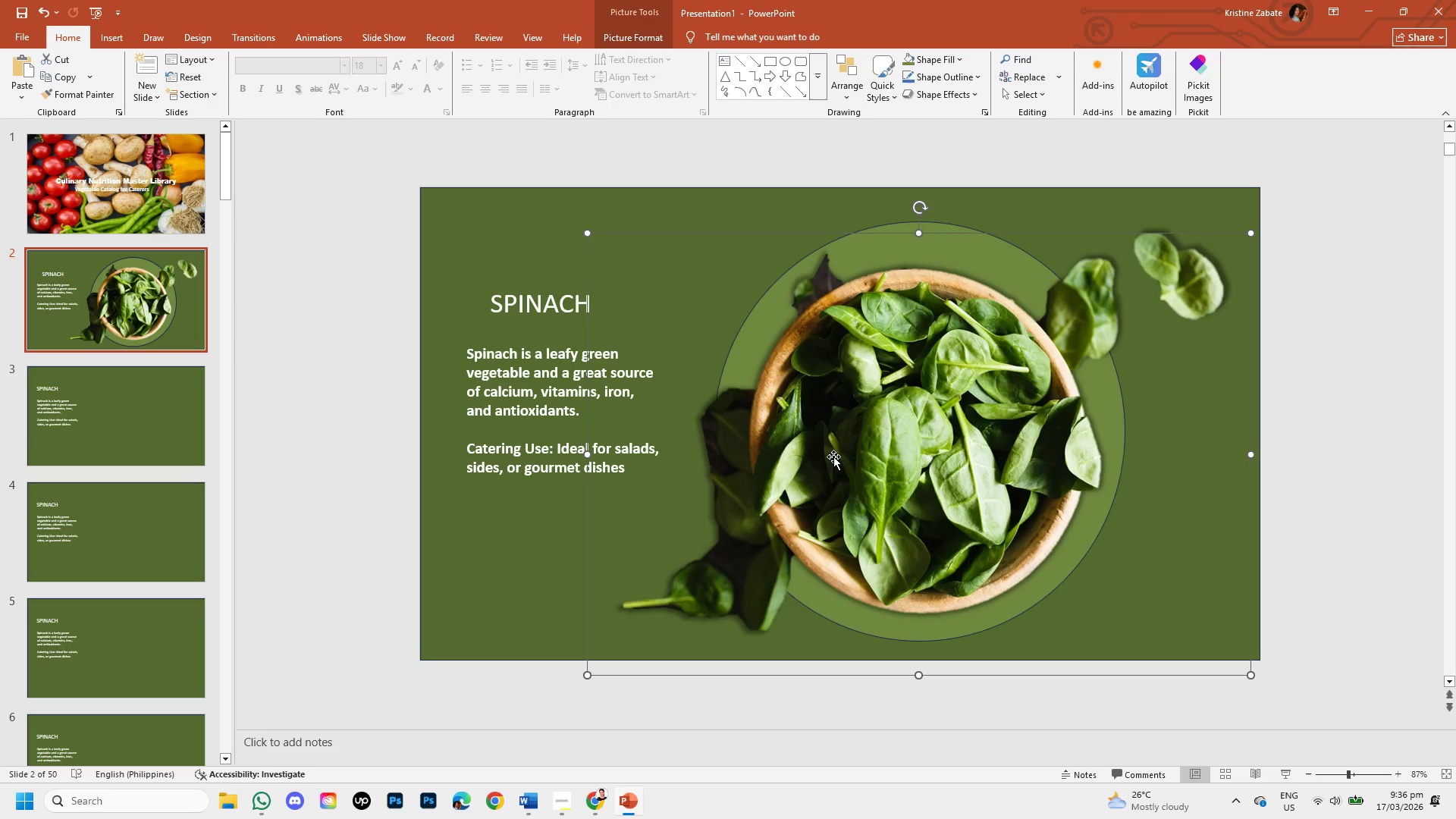 
wait(5.53)
 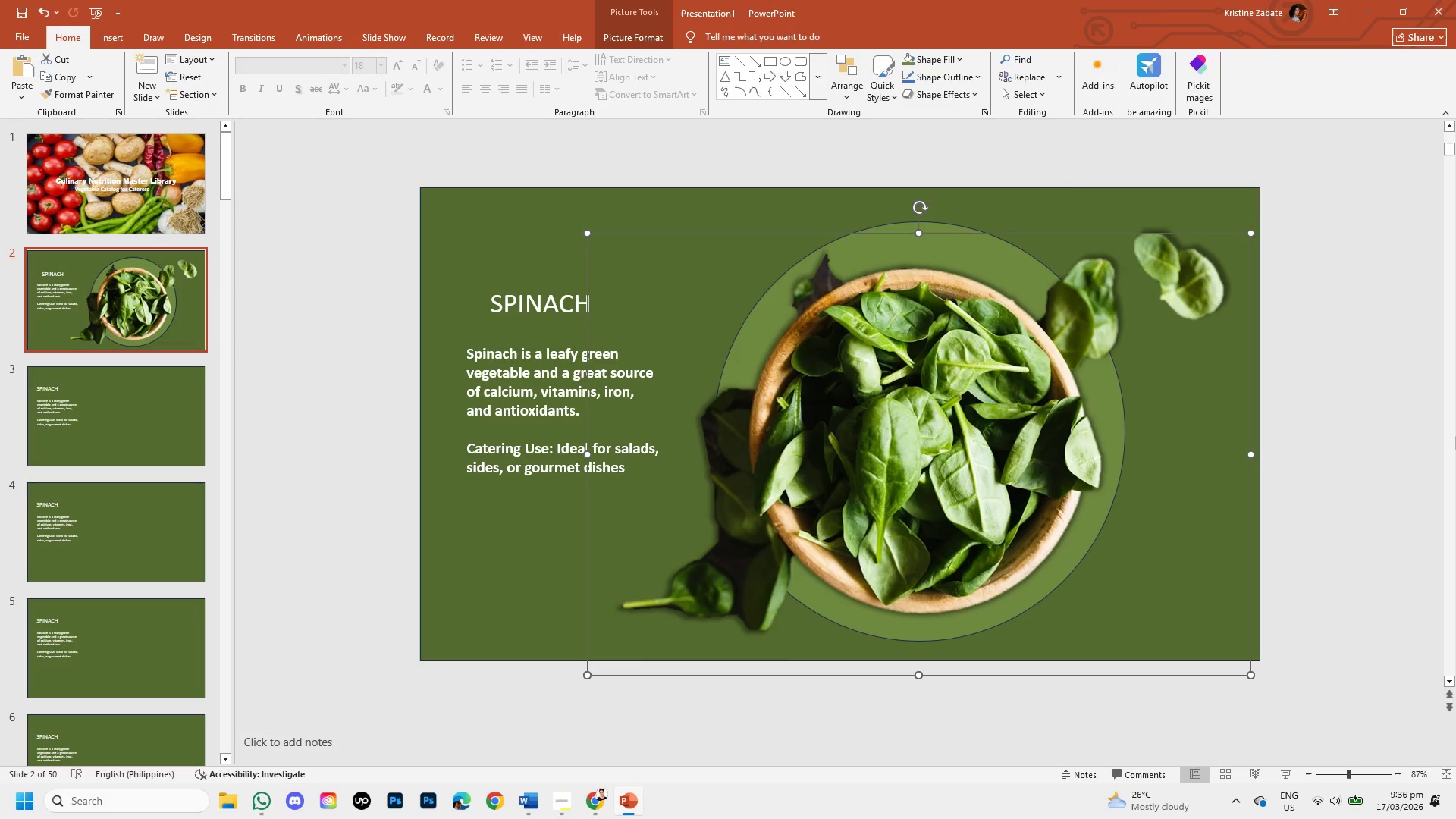 
left_click_drag(start_coordinate=[949, 377], to_coordinate=[946, 359])
 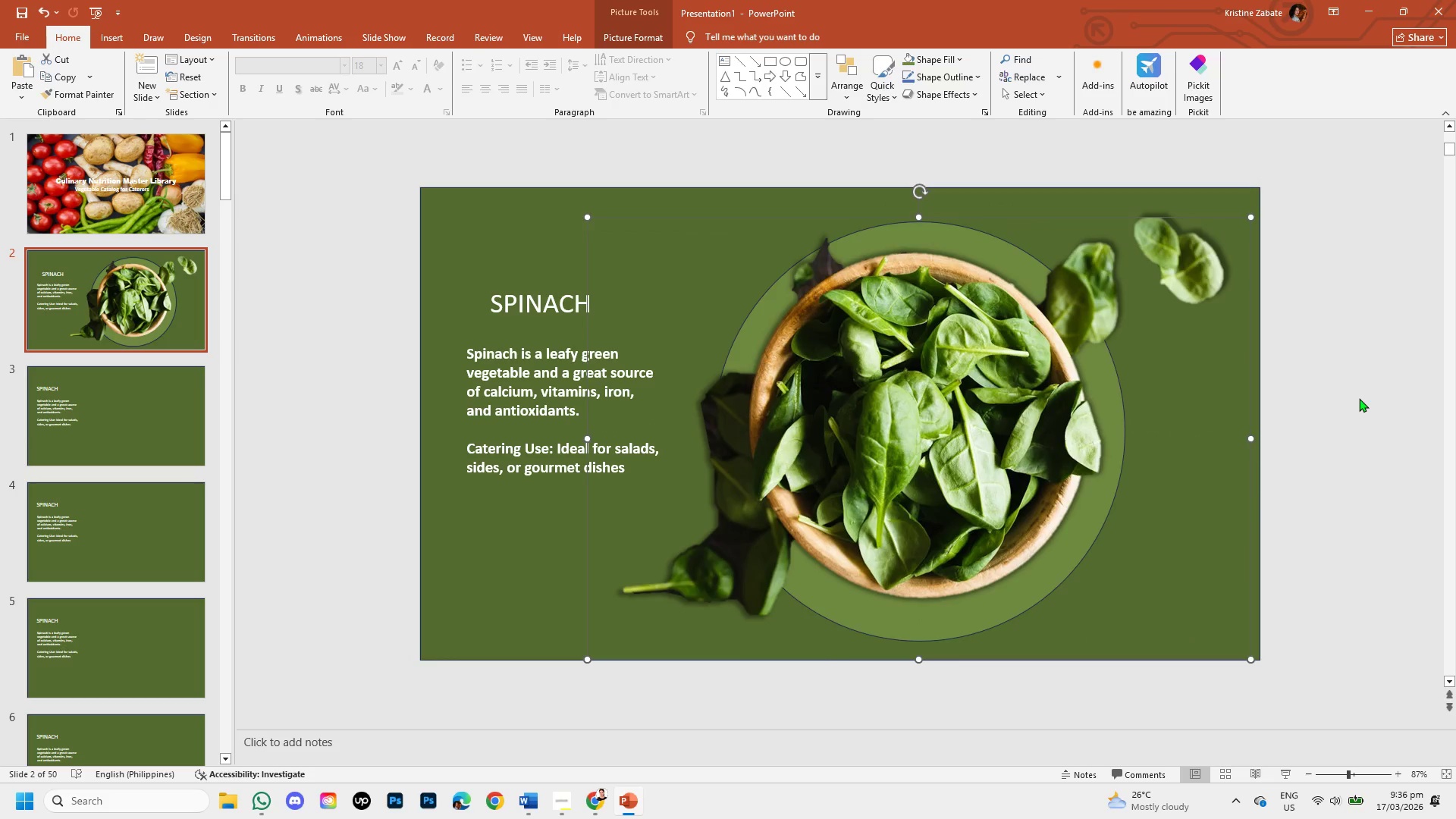 
left_click([1360, 399])
 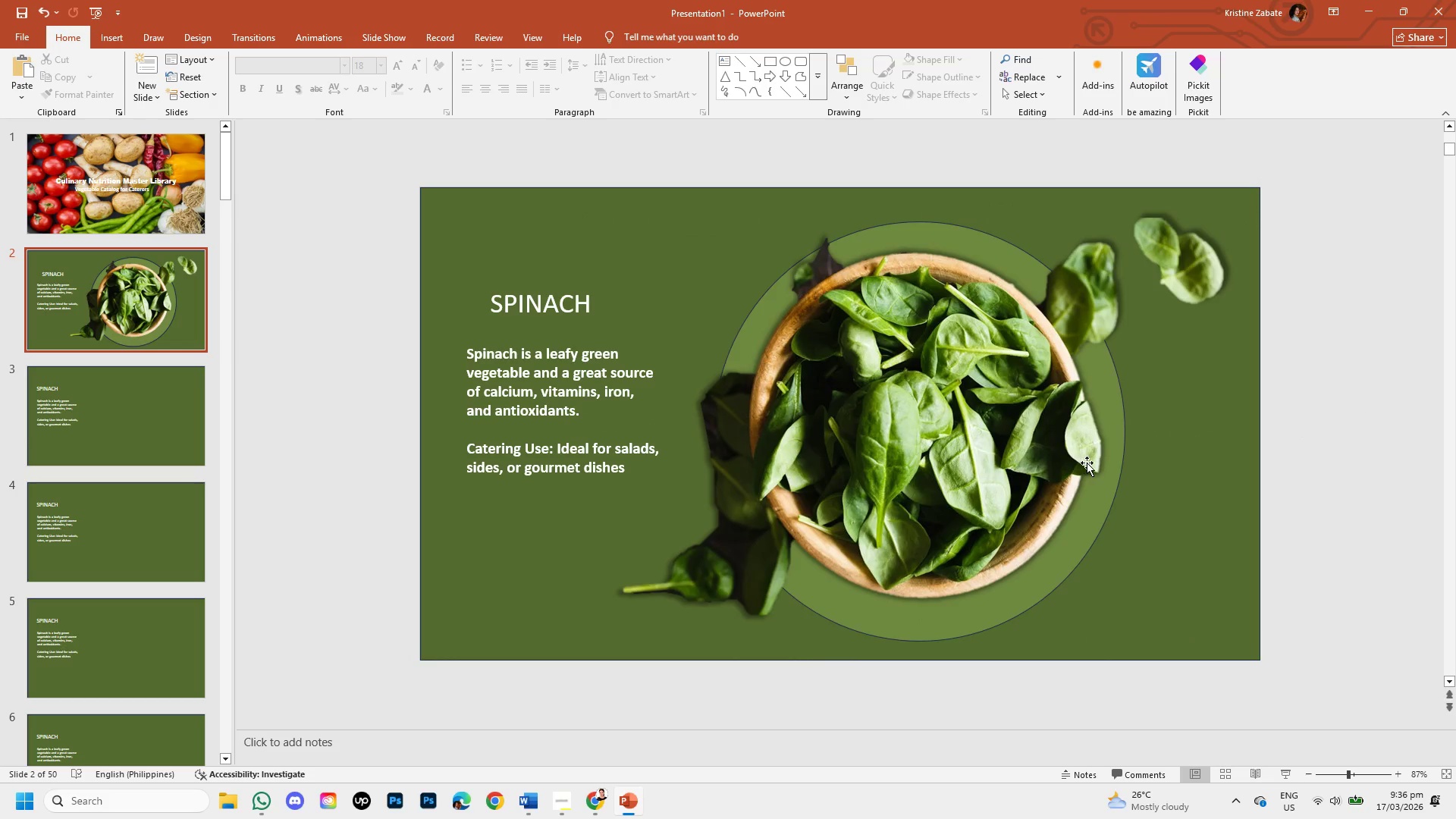 
left_click([1106, 488])
 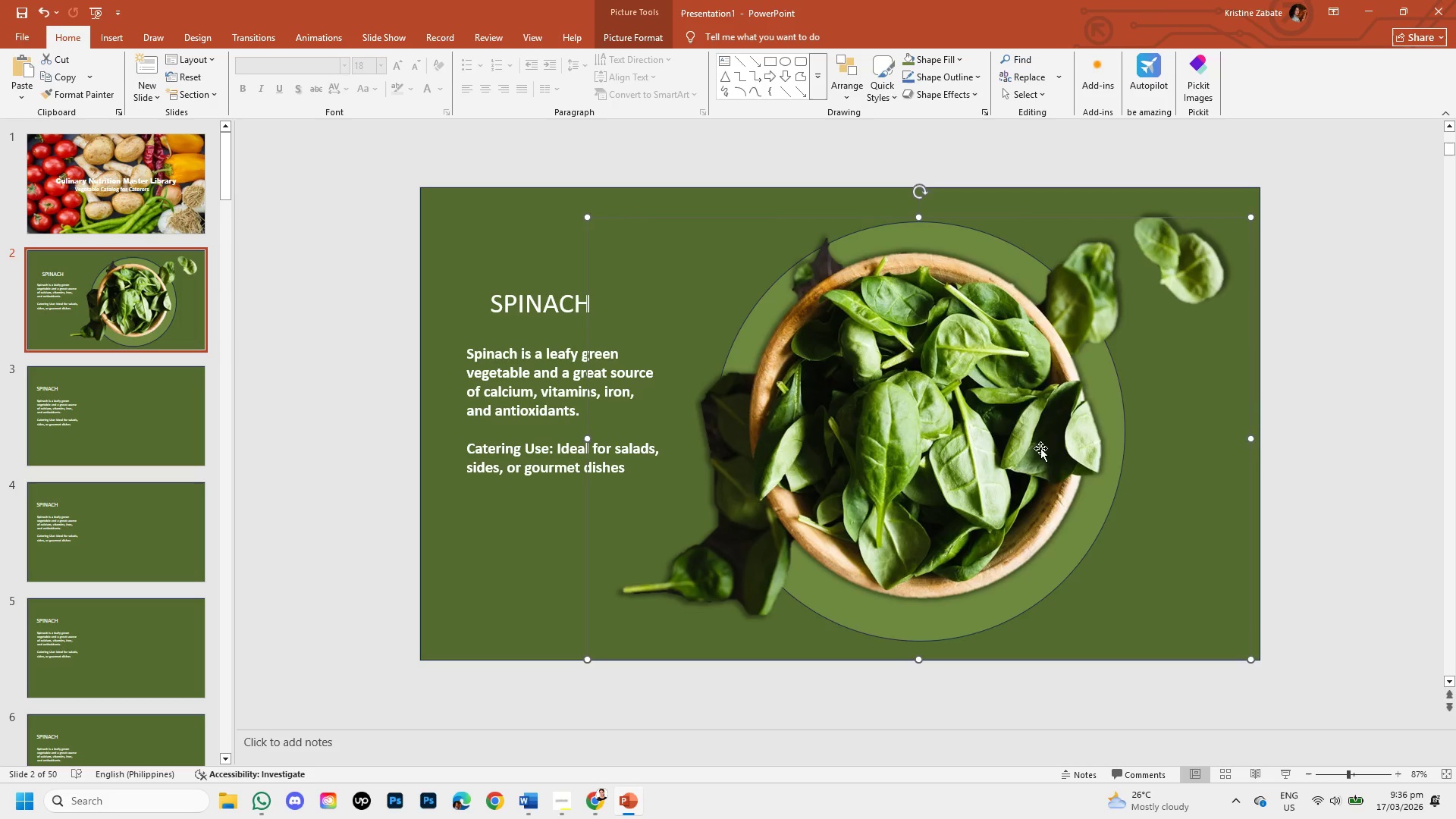 
left_click_drag(start_coordinate=[1031, 440], to_coordinate=[1009, 483])
 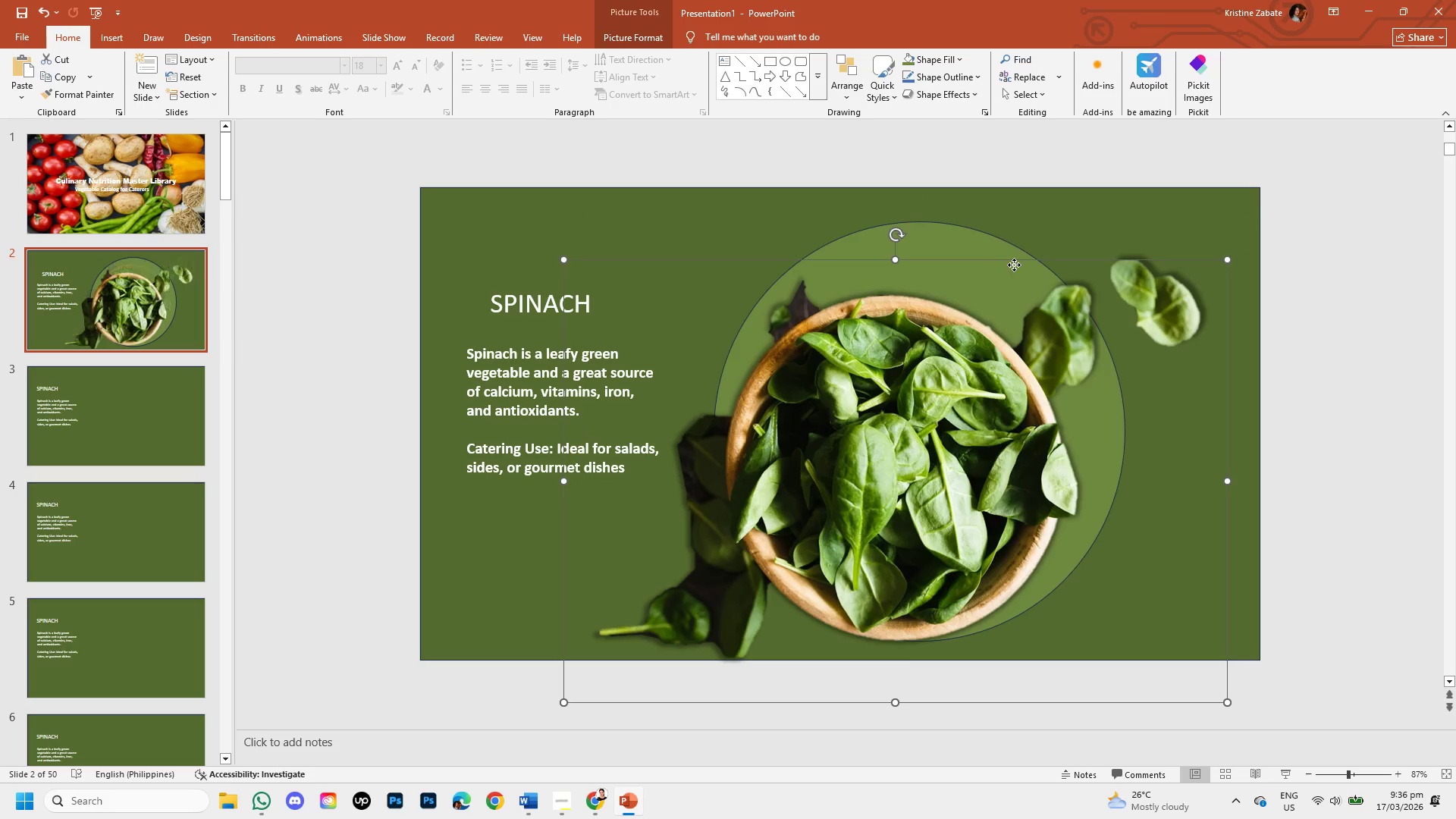 
left_click([1014, 265])
 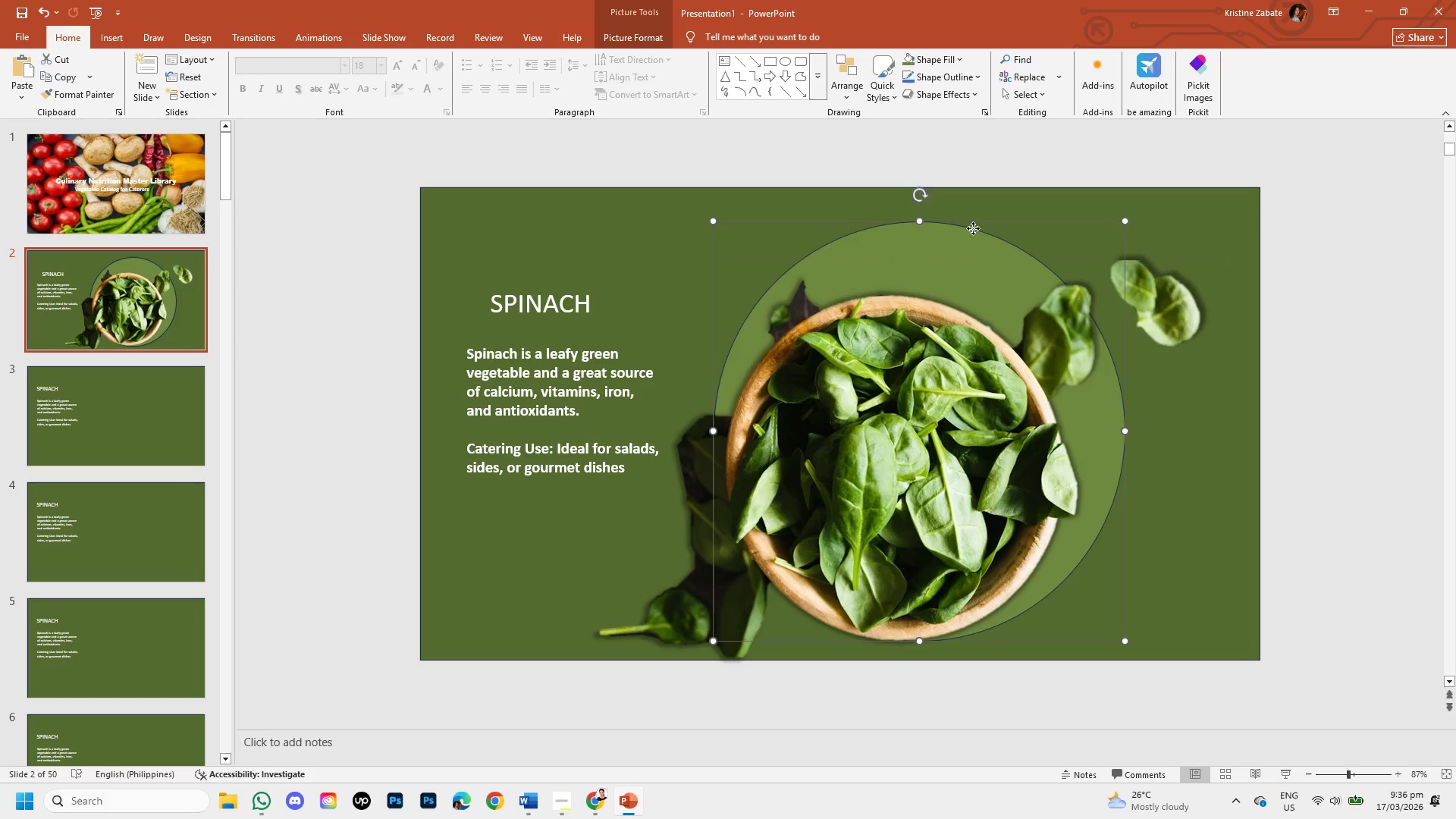 
left_click([973, 228])
 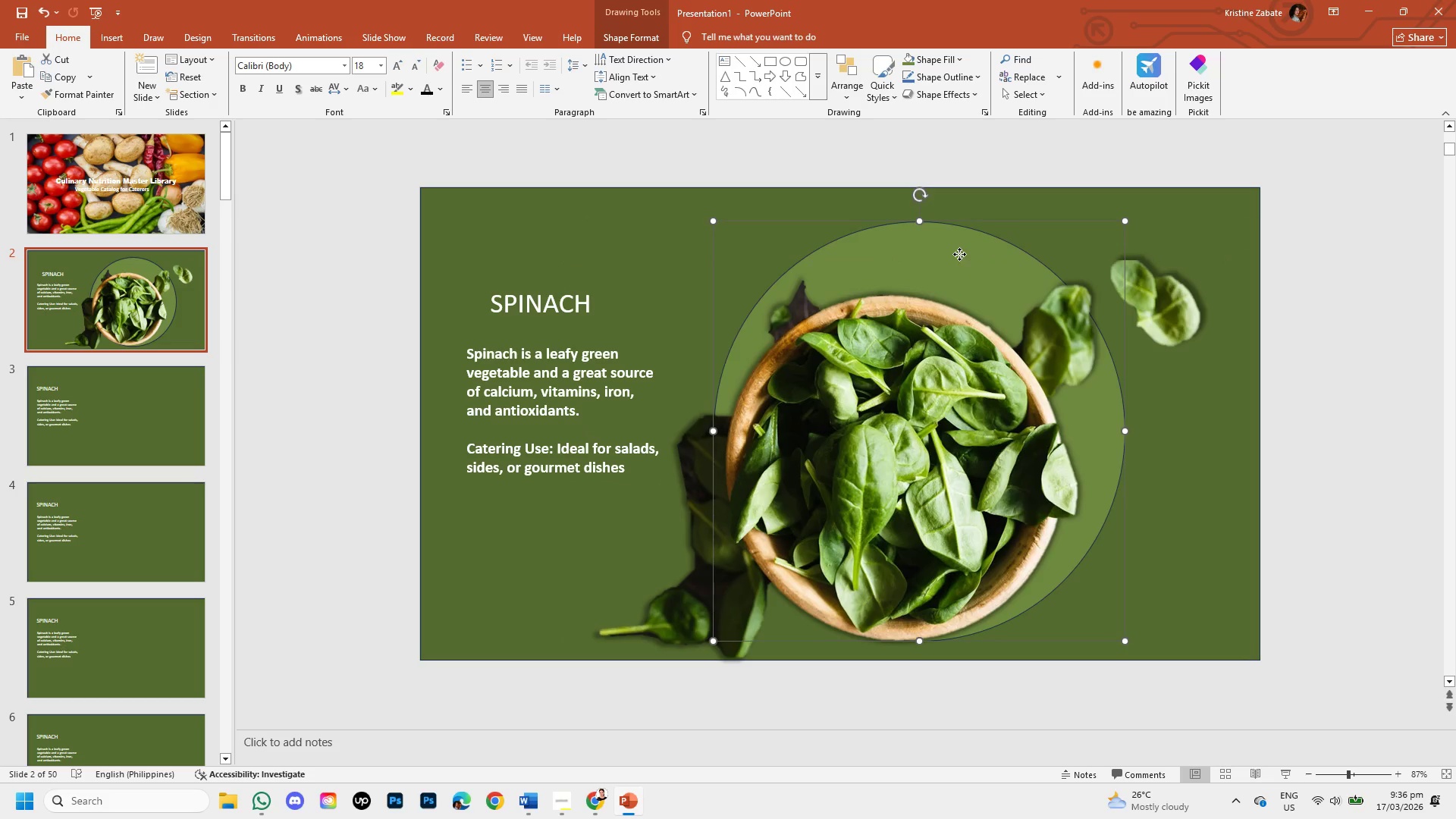 
left_click_drag(start_coordinate=[959, 254], to_coordinate=[1043, 252])
 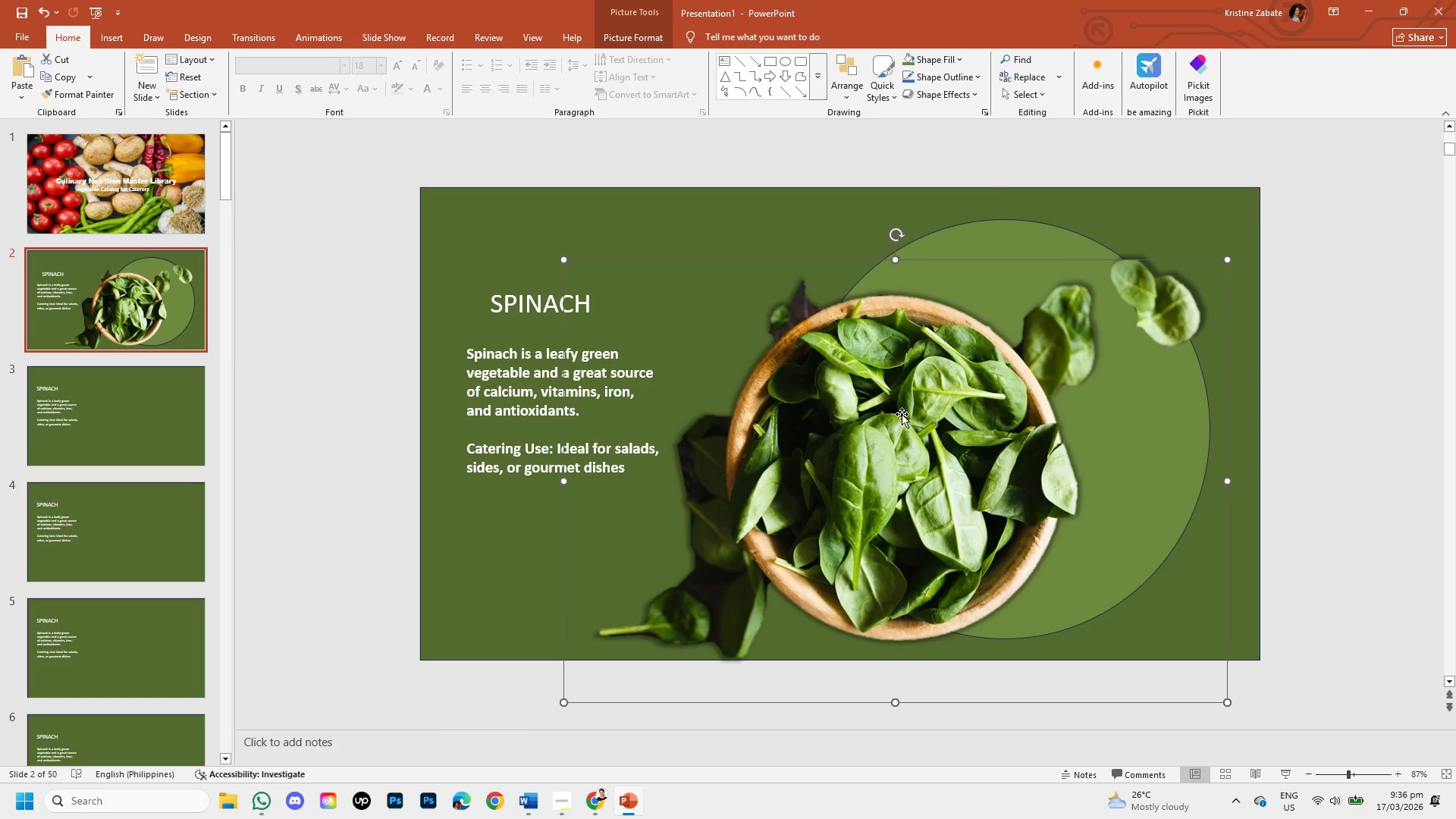 
left_click_drag(start_coordinate=[902, 414], to_coordinate=[959, 375])
 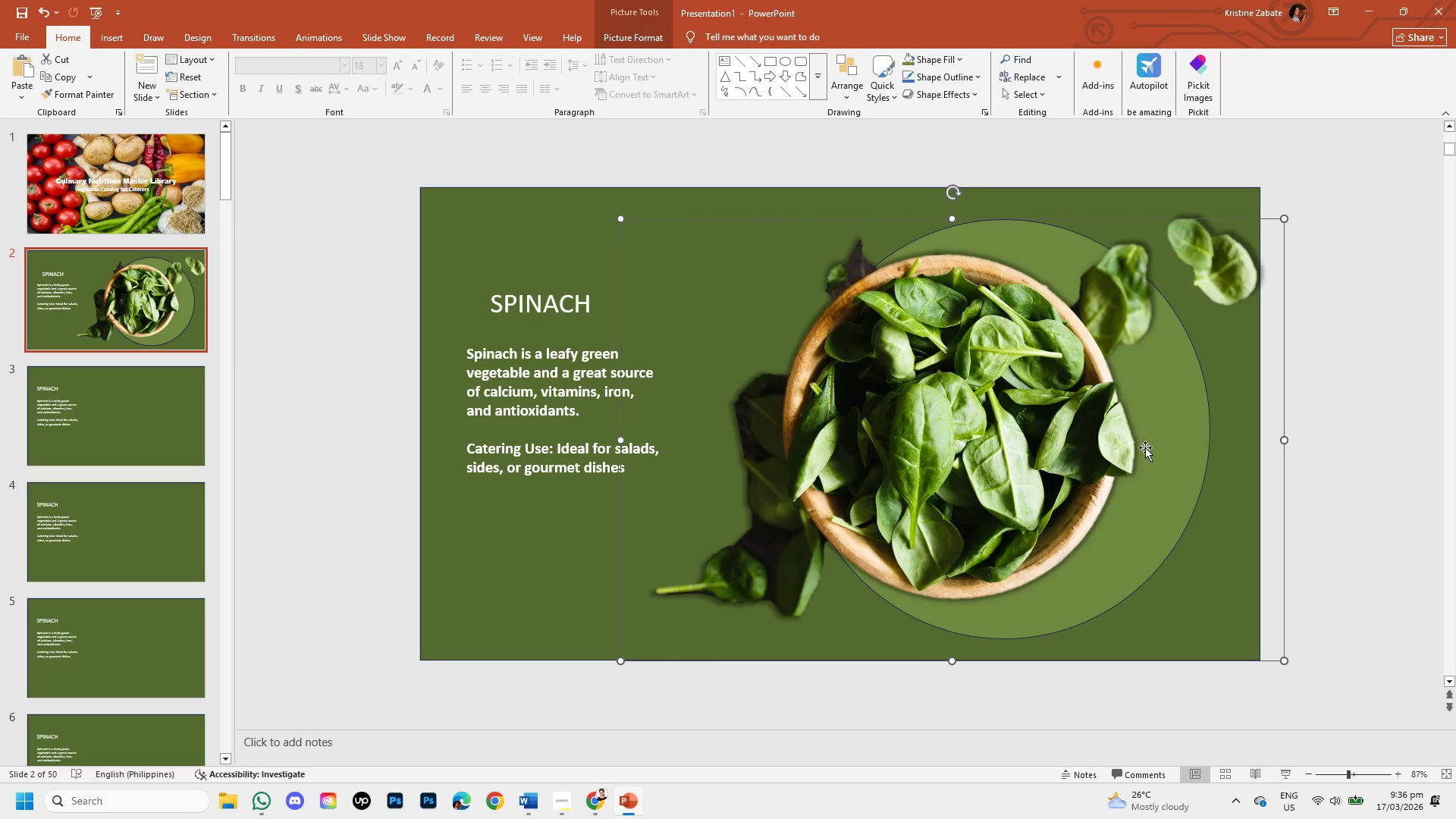 
left_click_drag(start_coordinate=[1154, 450], to_coordinate=[1128, 450])
 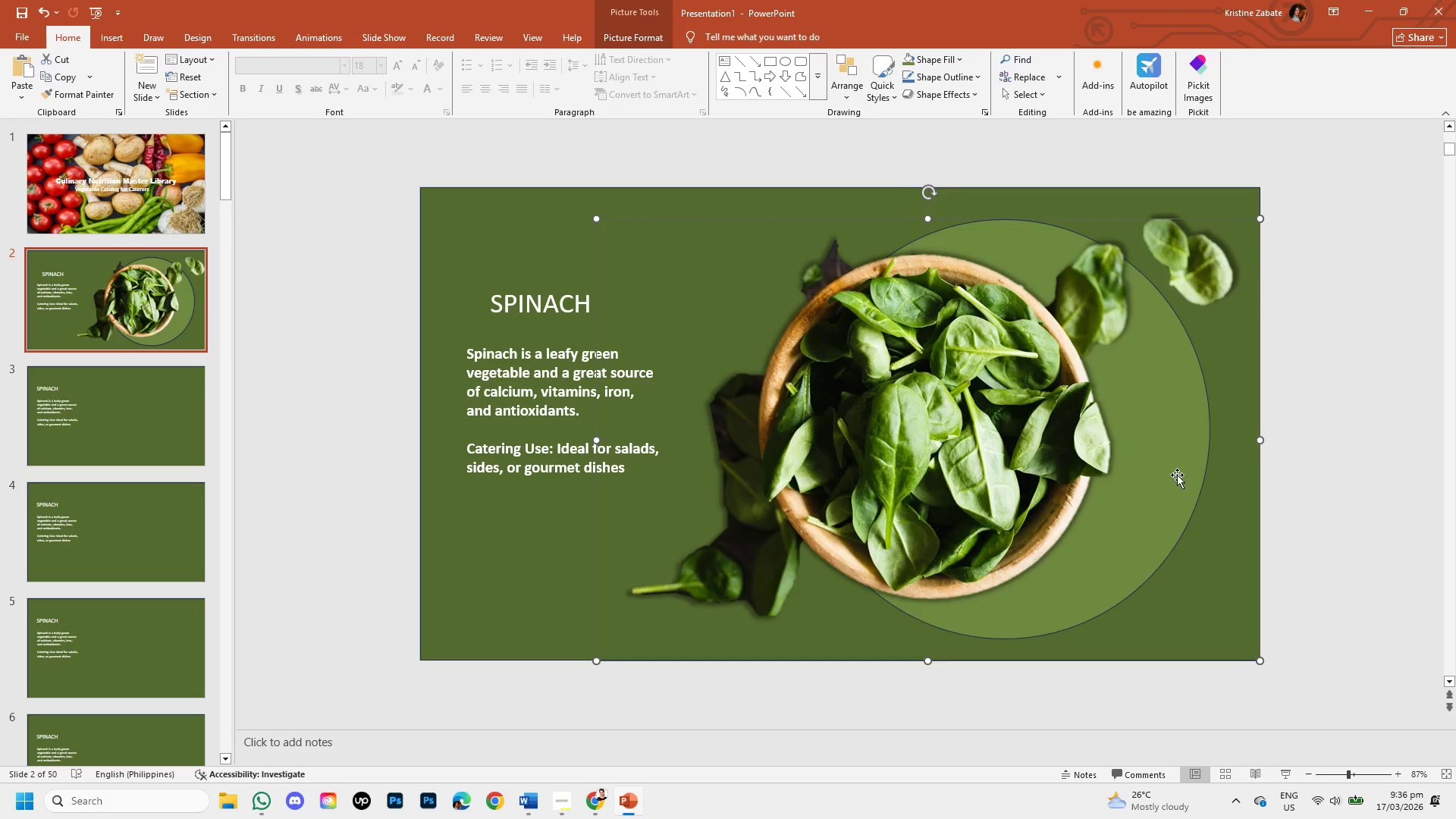 
left_click([1177, 475])
 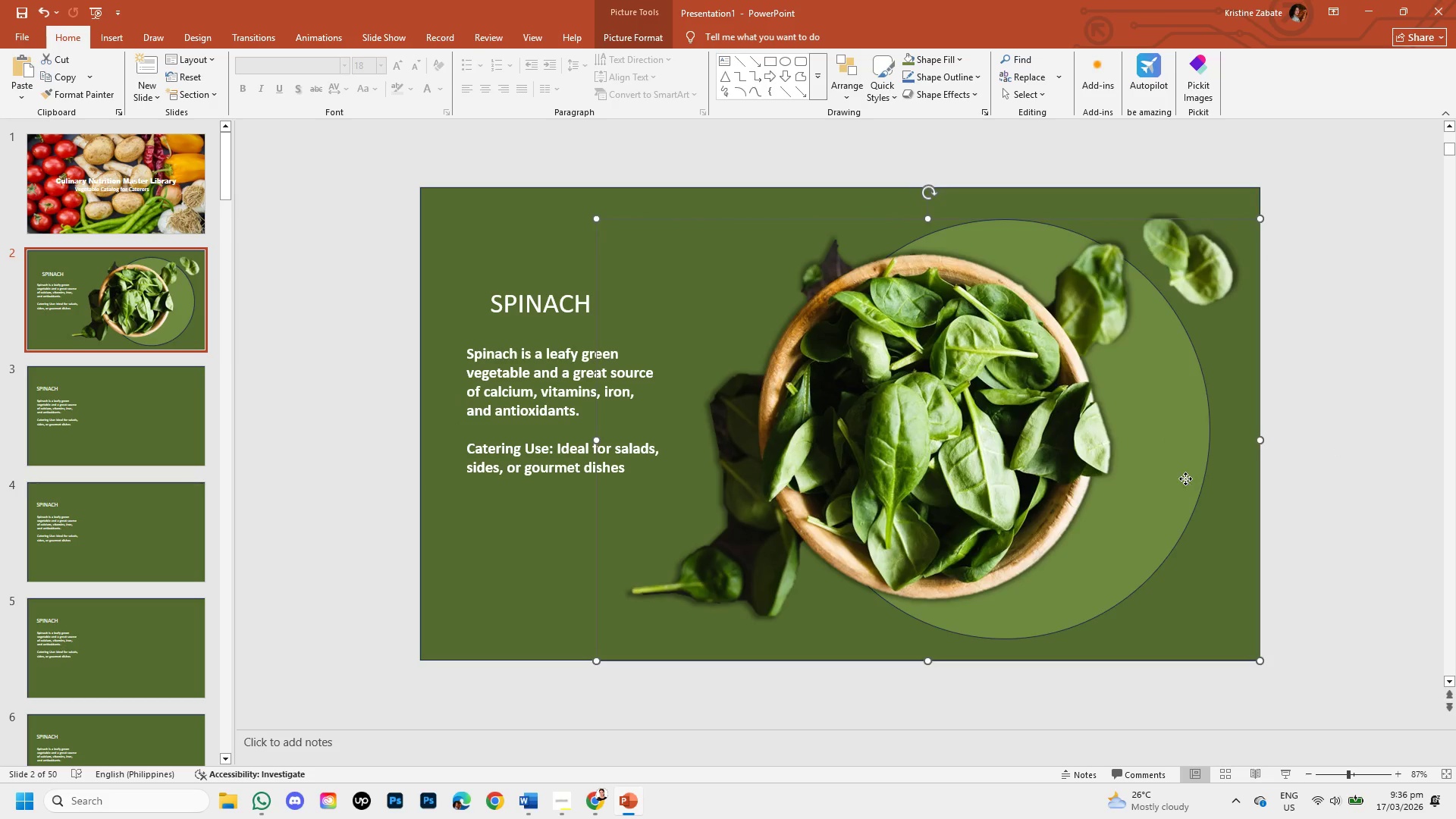 
left_click_drag(start_coordinate=[1185, 479], to_coordinate=[1149, 470])
 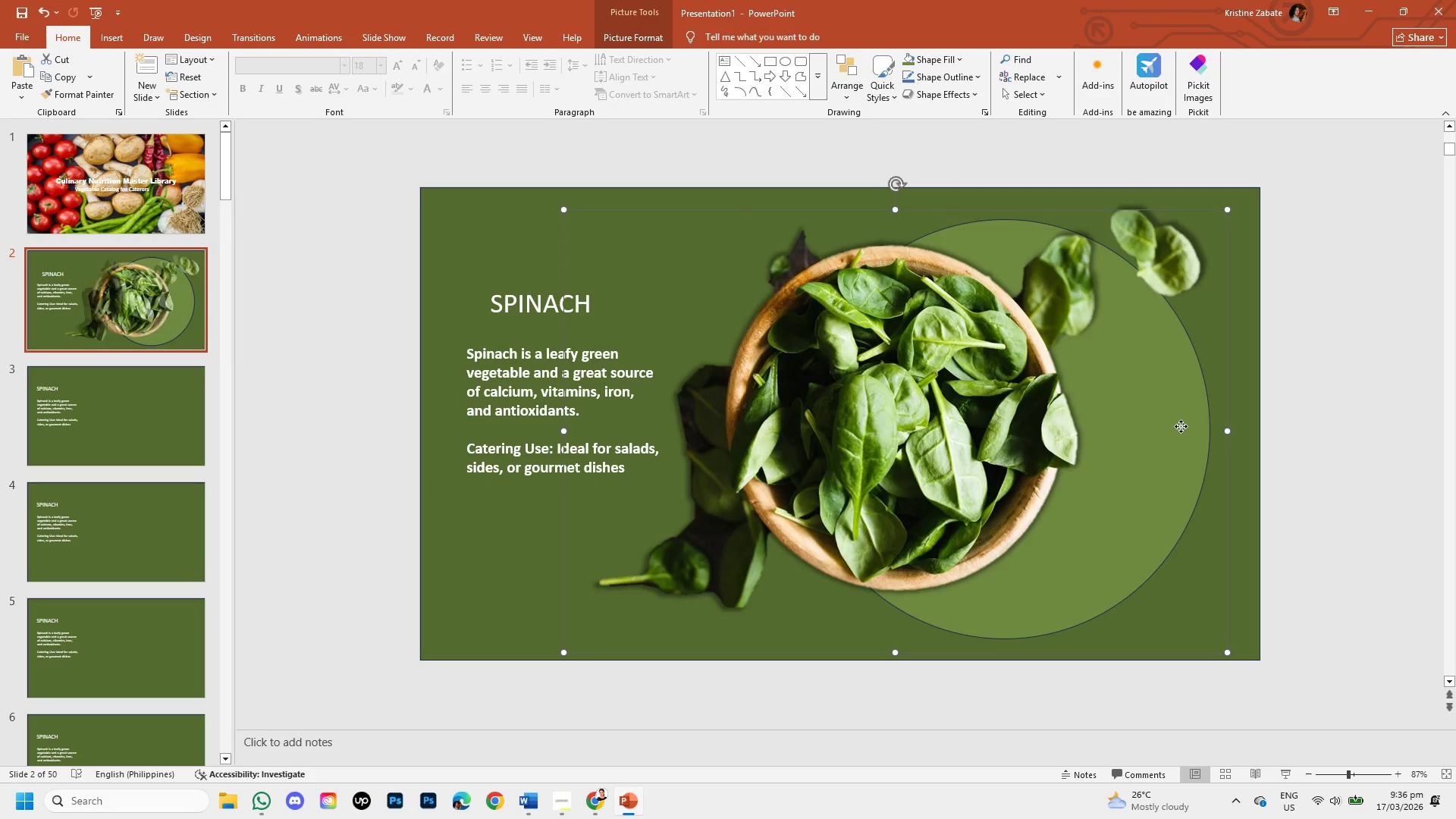 
left_click([1181, 426])
 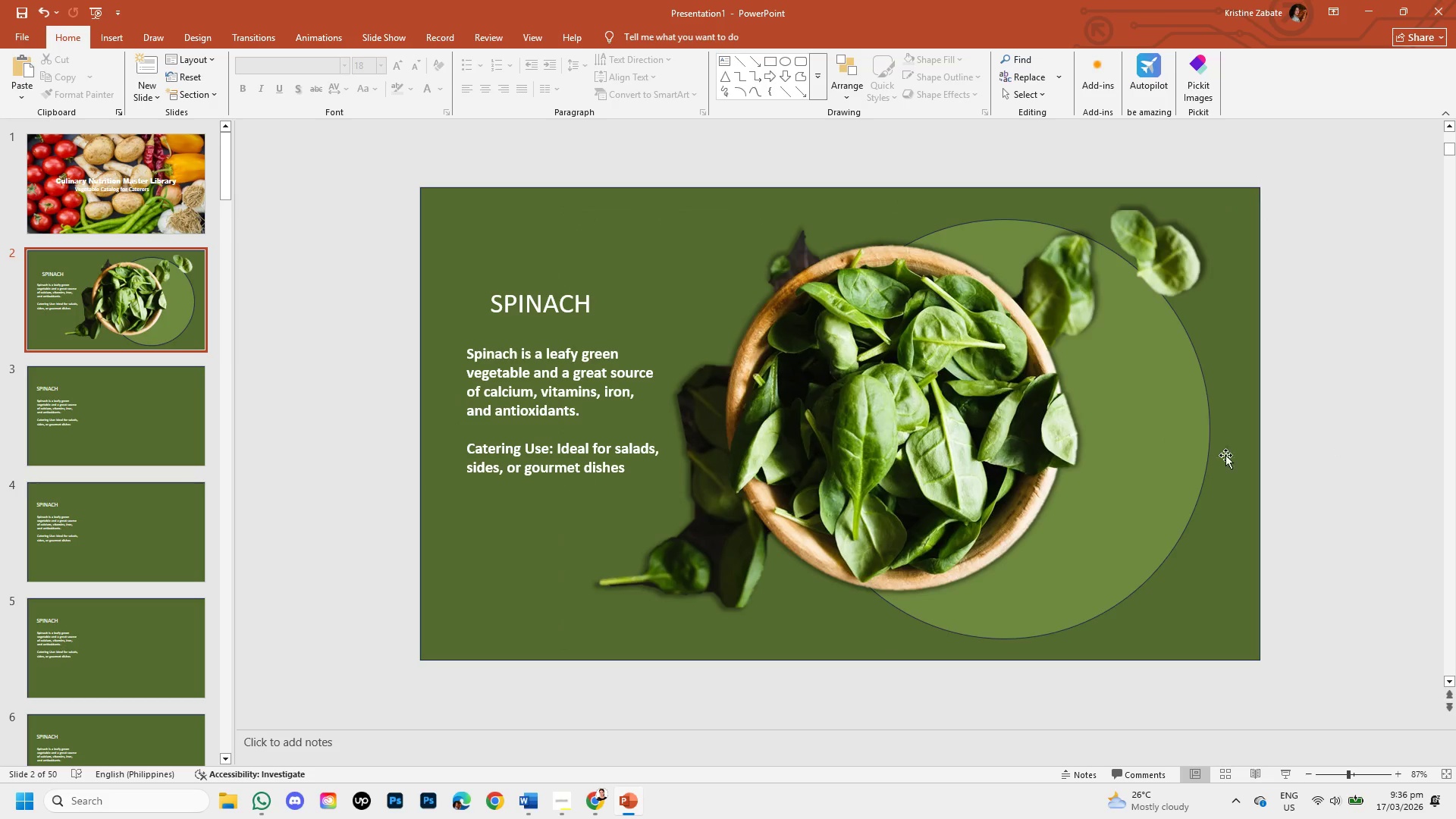 
double_click([1188, 445])
 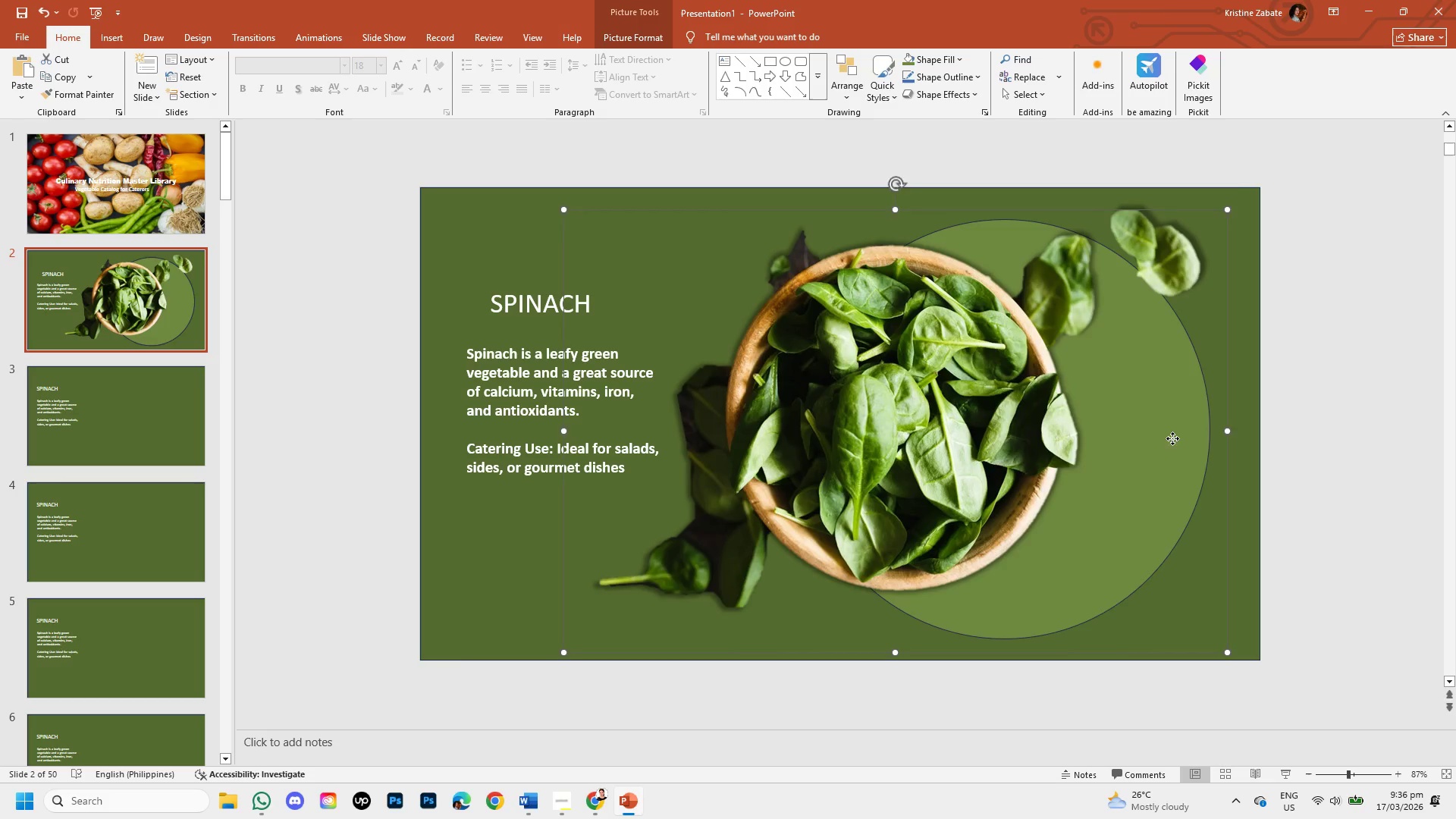 
left_click_drag(start_coordinate=[1172, 438], to_coordinate=[1146, 435])
 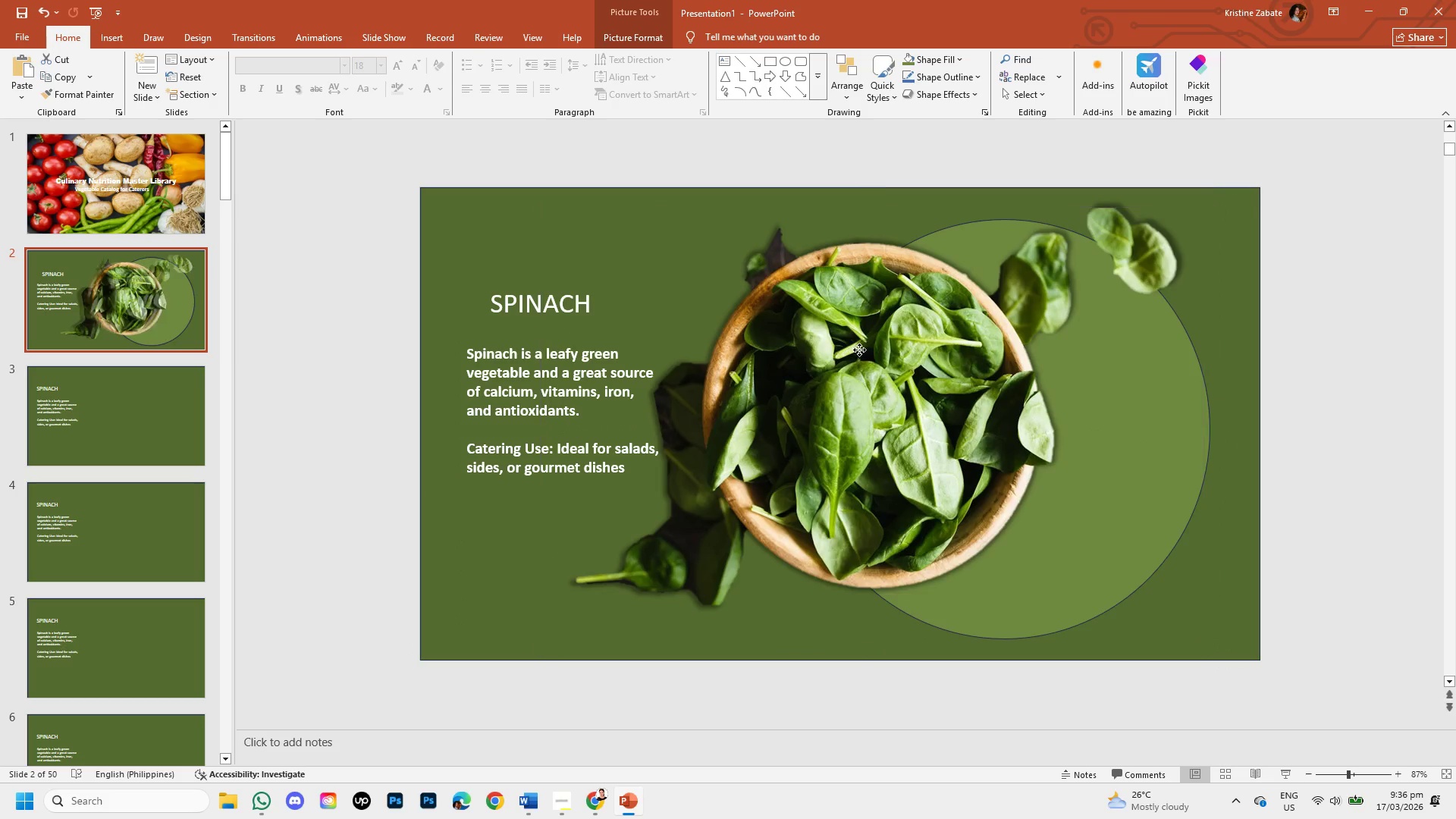 
left_click_drag(start_coordinate=[855, 347], to_coordinate=[799, 441])
 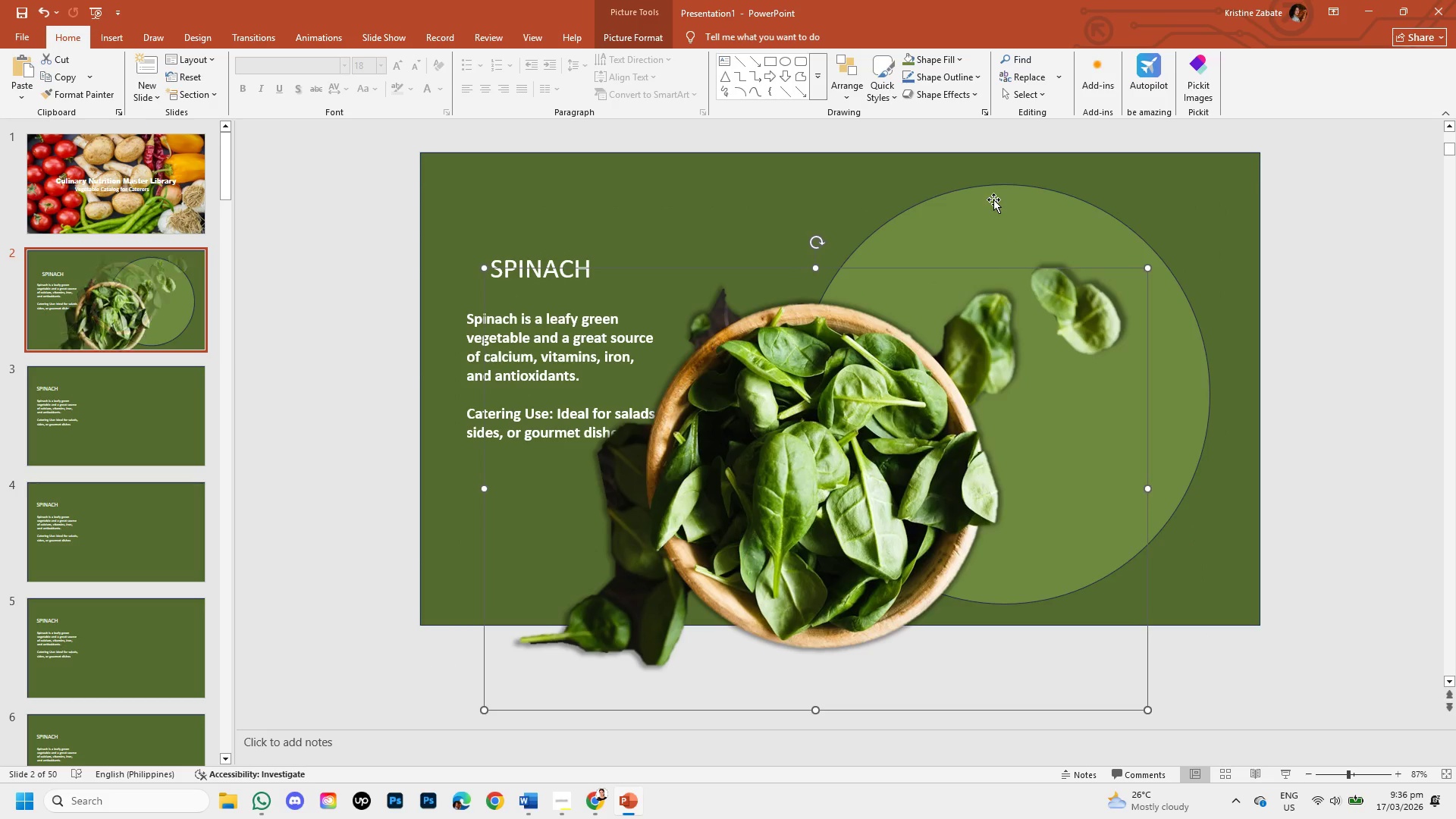 
left_click([993, 199])
 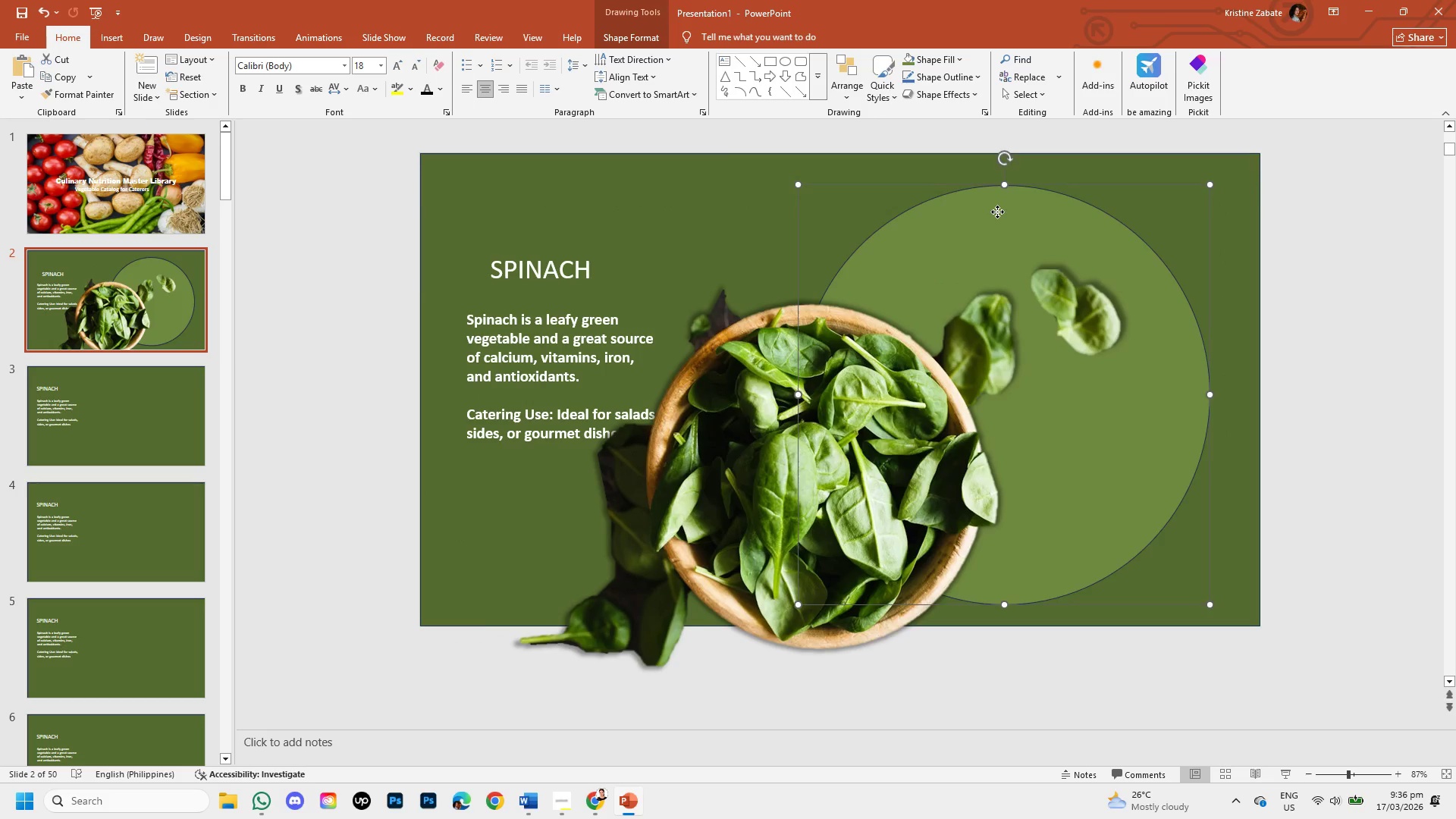 
left_click_drag(start_coordinate=[997, 212], to_coordinate=[969, 201])
 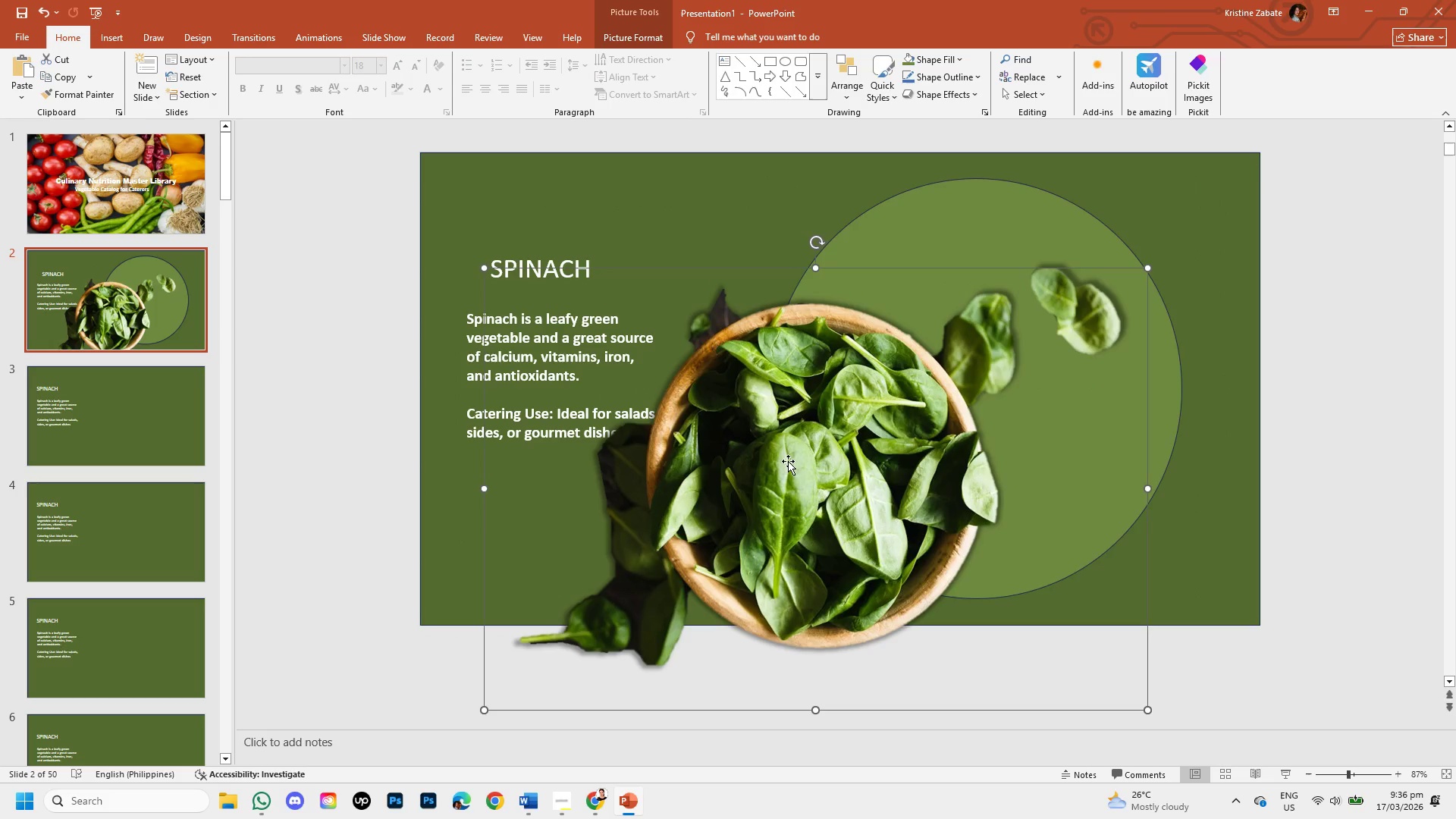 
left_click_drag(start_coordinate=[786, 459], to_coordinate=[940, 364])
 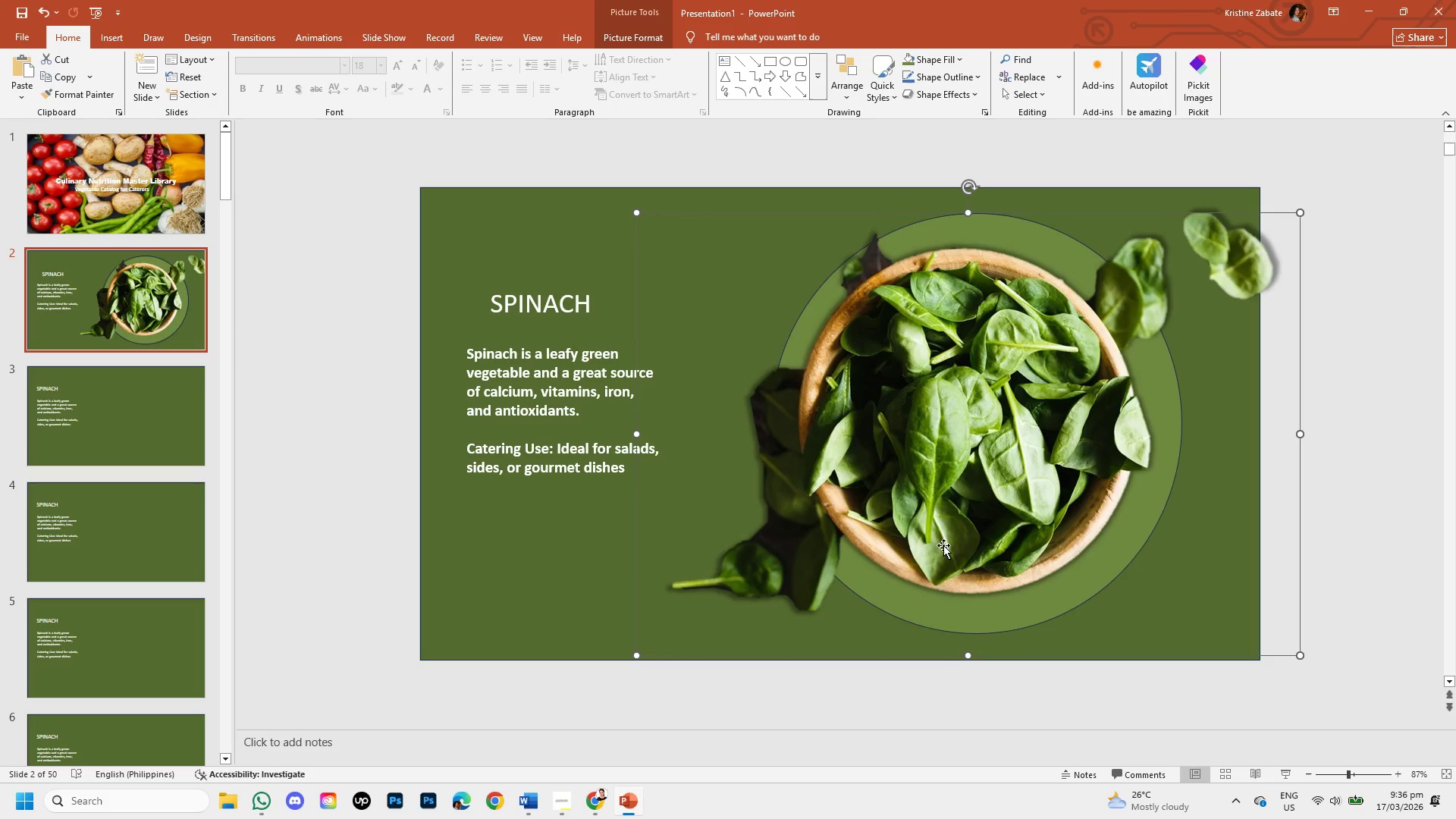 
left_click([877, 587])
 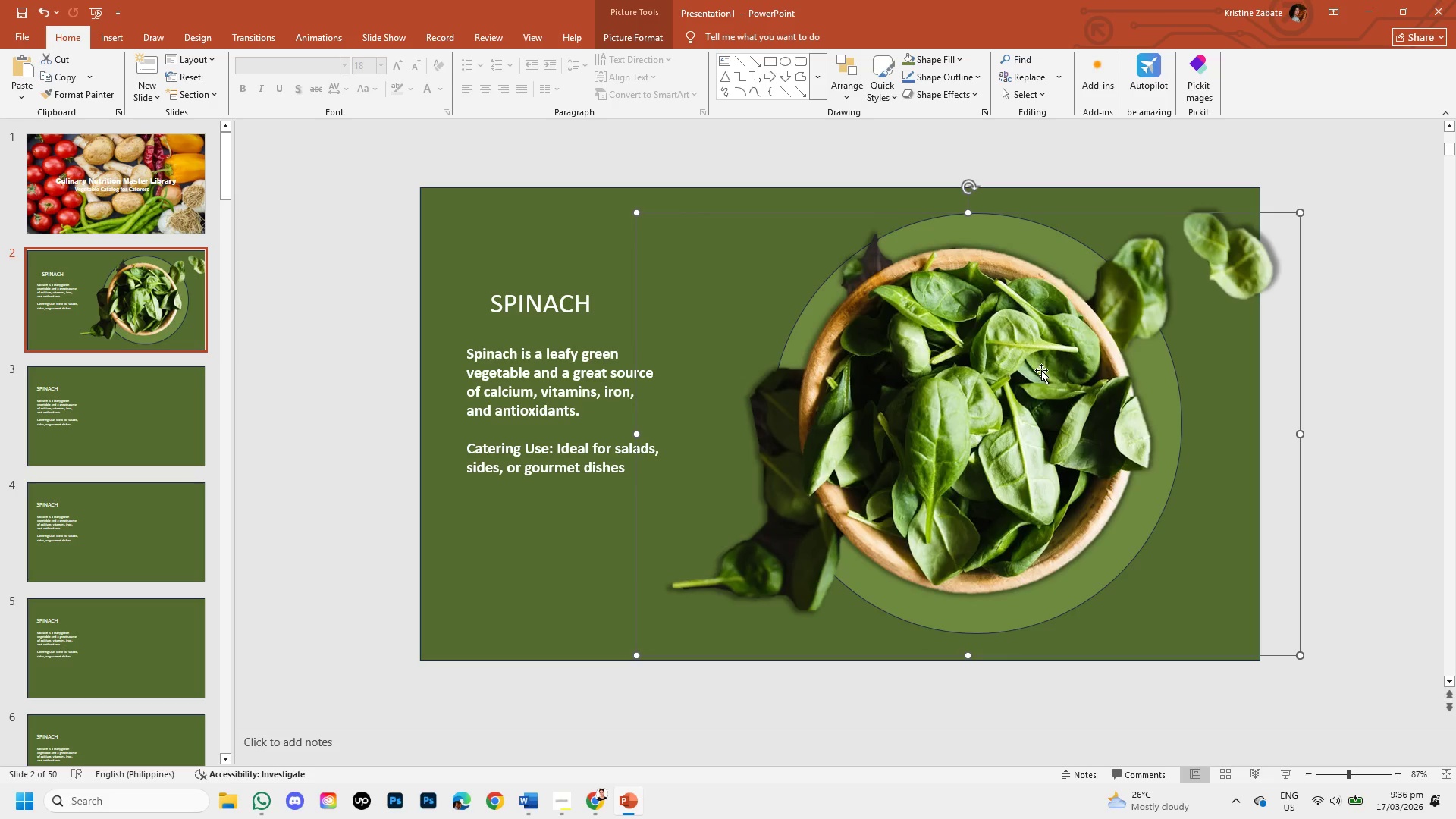 
left_click_drag(start_coordinate=[1041, 370], to_coordinate=[1046, 487])
 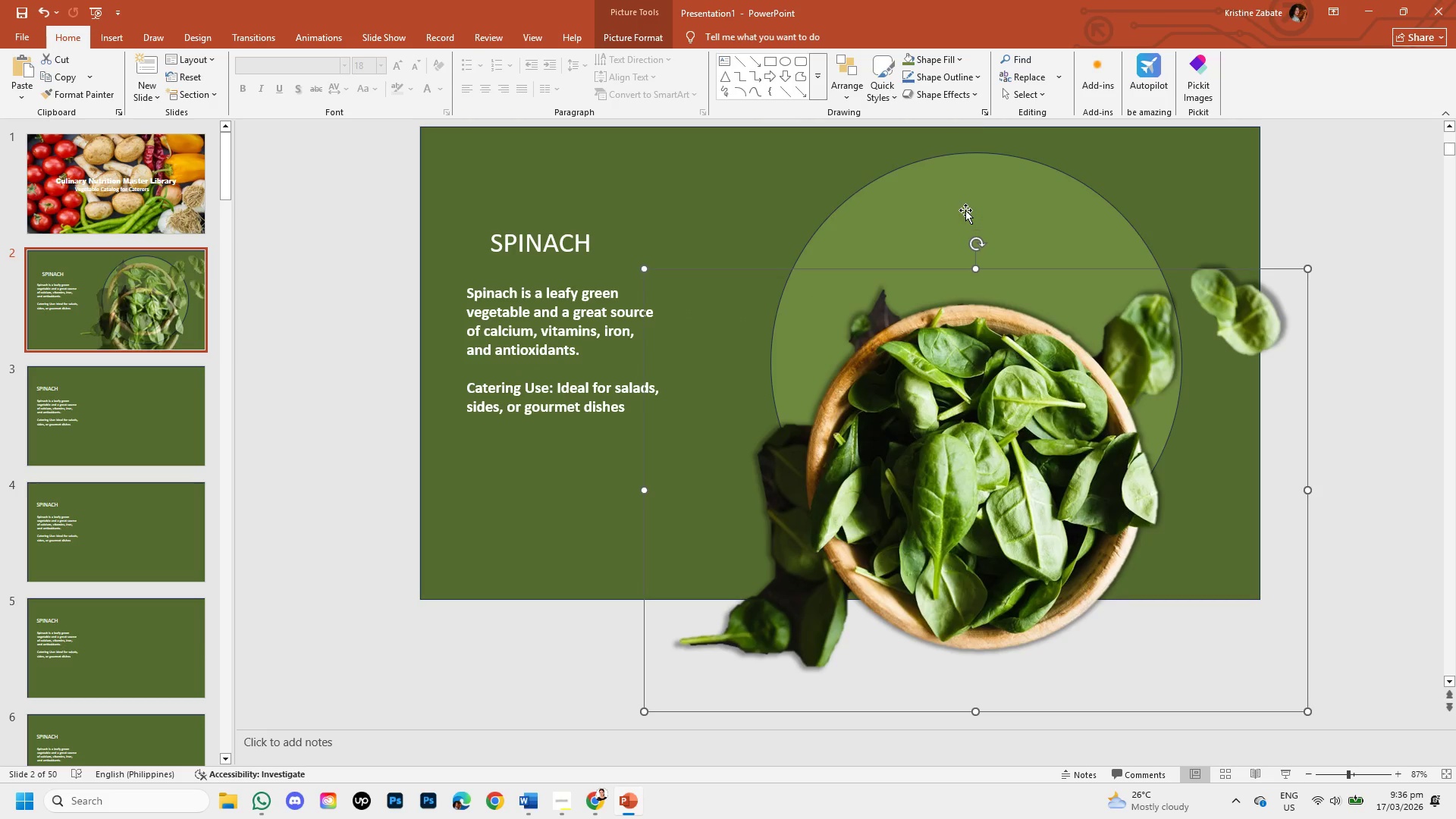 
left_click([965, 210])
 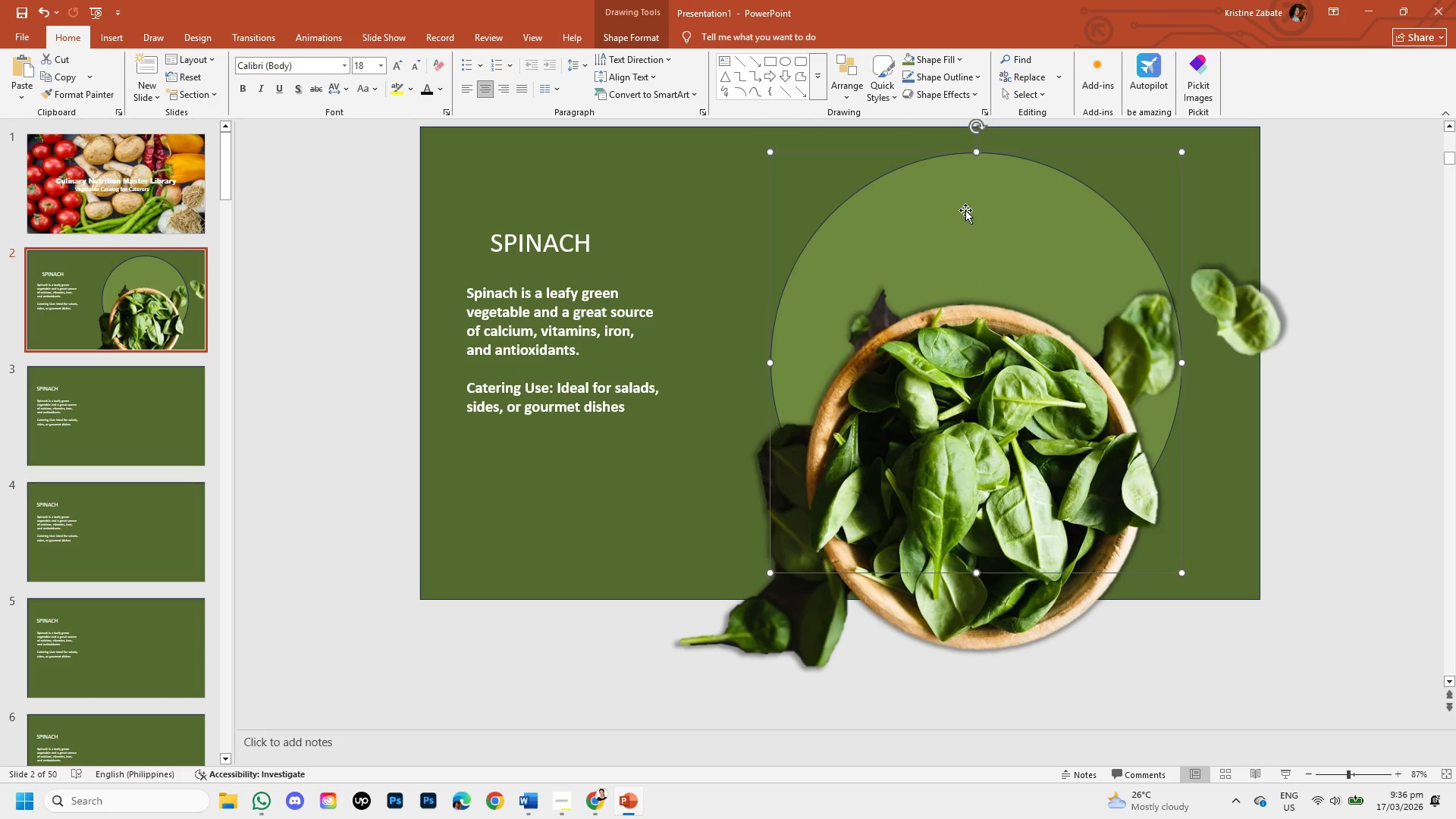 
left_click_drag(start_coordinate=[965, 210], to_coordinate=[924, 197])
 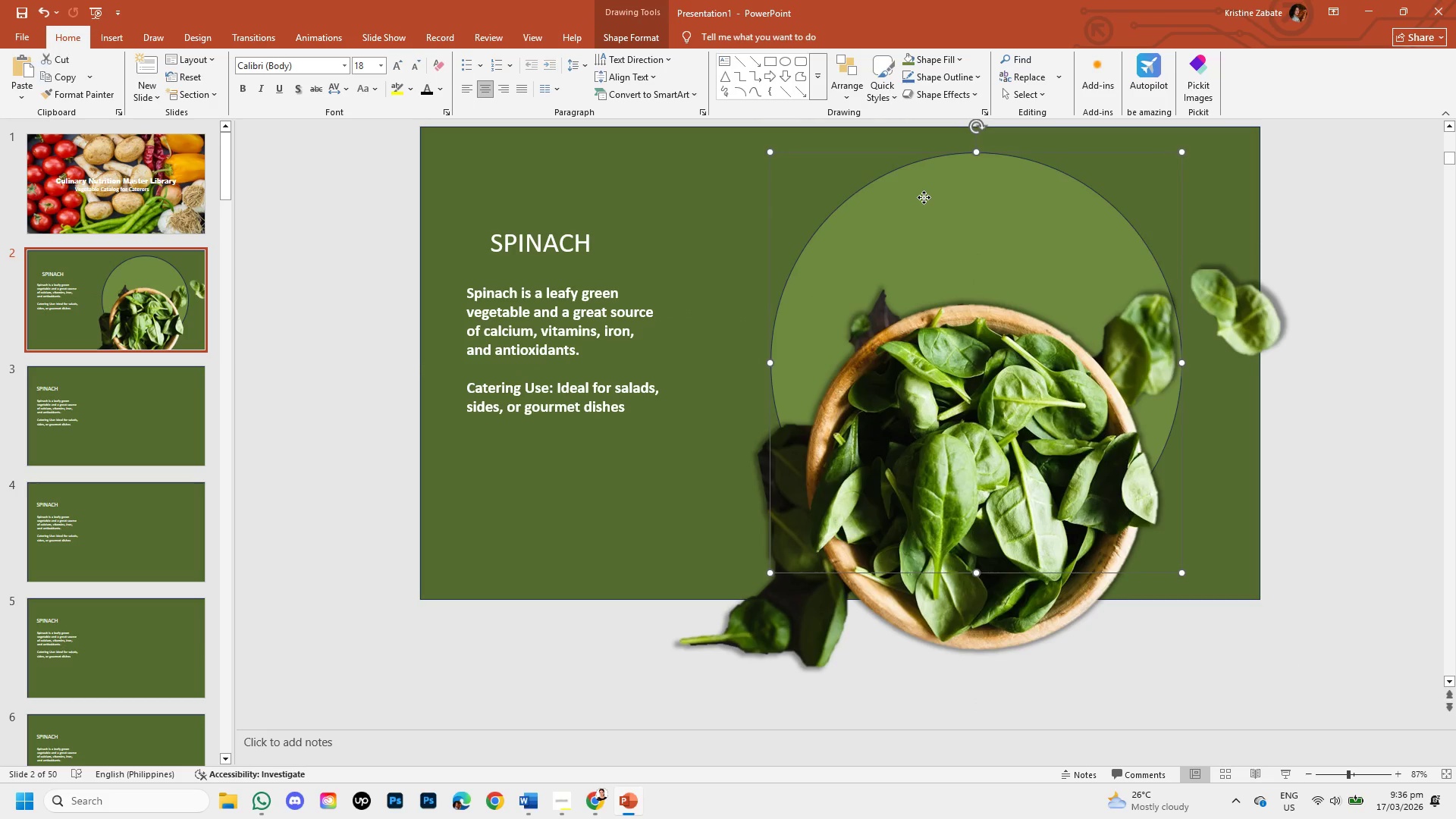 
left_click_drag(start_coordinate=[924, 197], to_coordinate=[885, 185])
 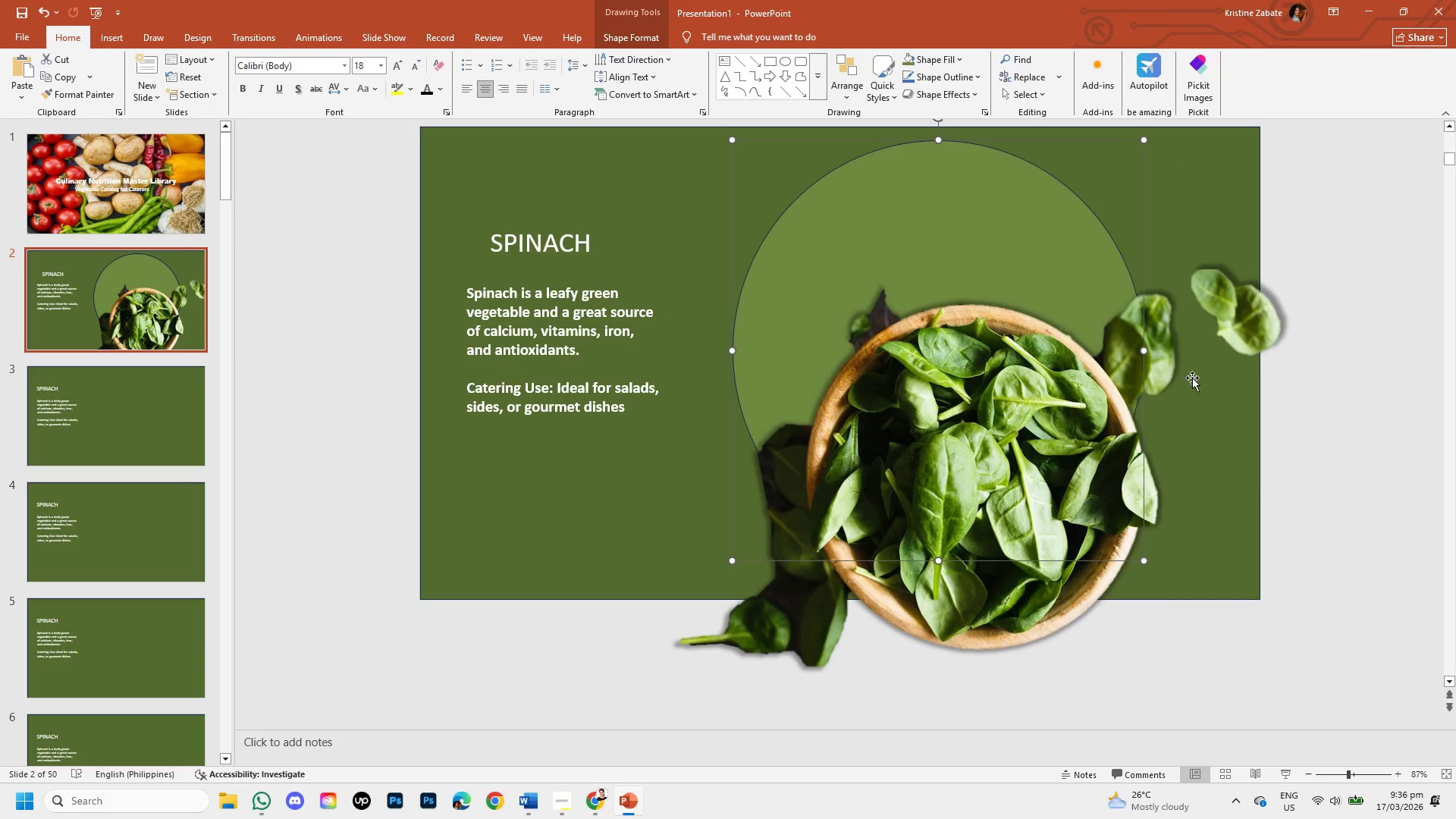 
scroll: coordinate [1196, 378], scroll_direction: up, amount: 1.0
 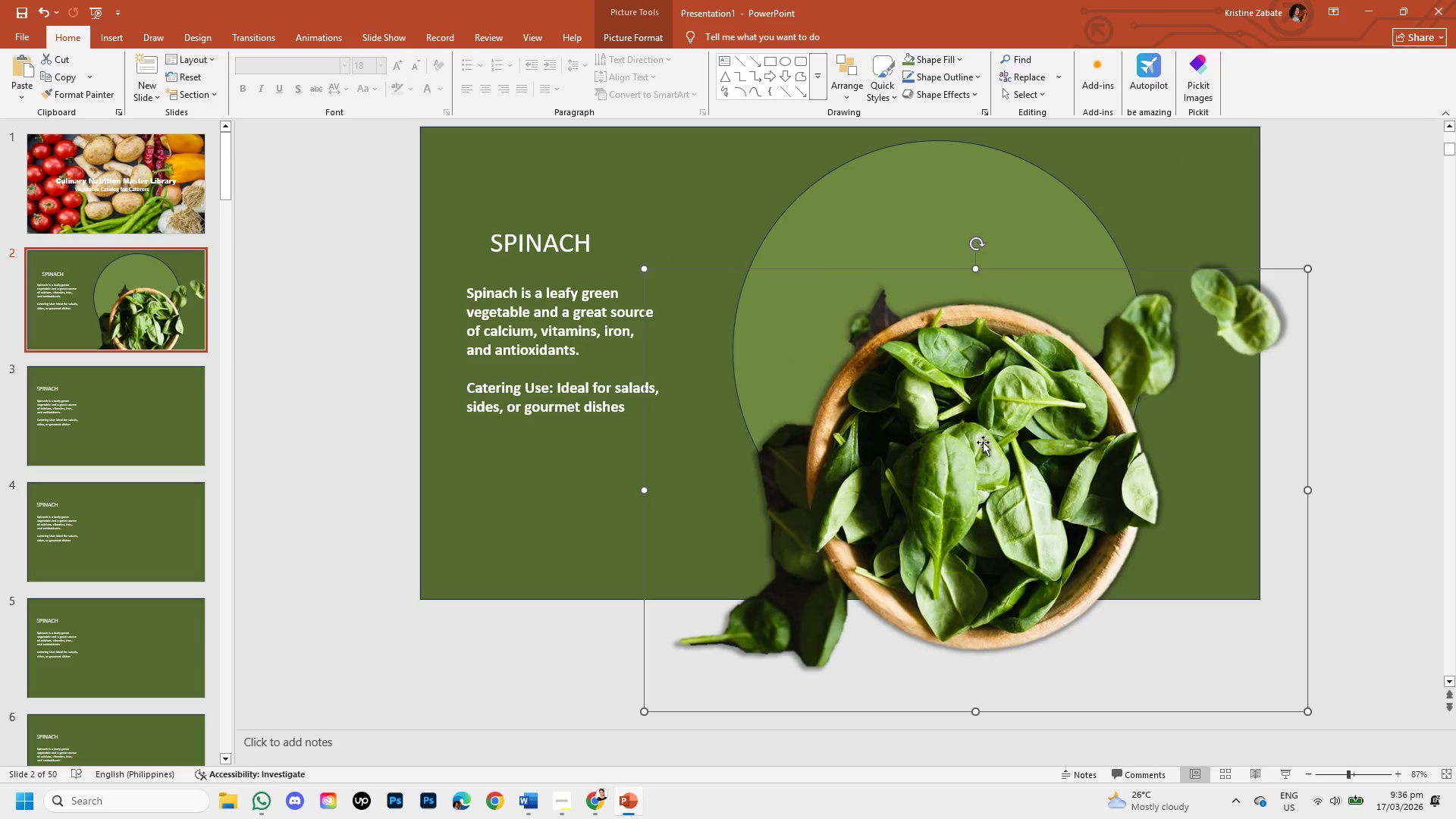 
left_click_drag(start_coordinate=[981, 441], to_coordinate=[944, 312])
 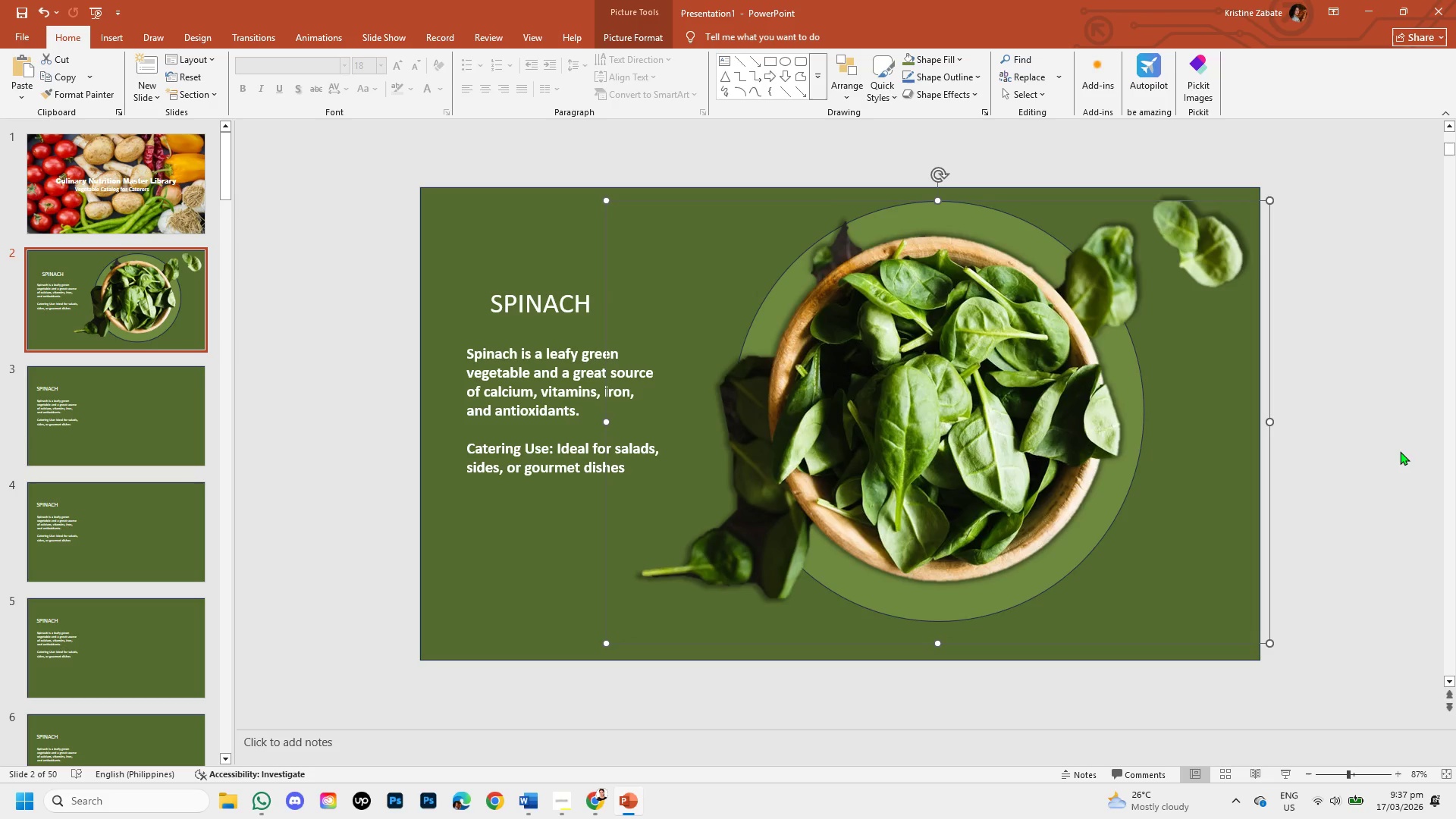 
left_click([1400, 451])
 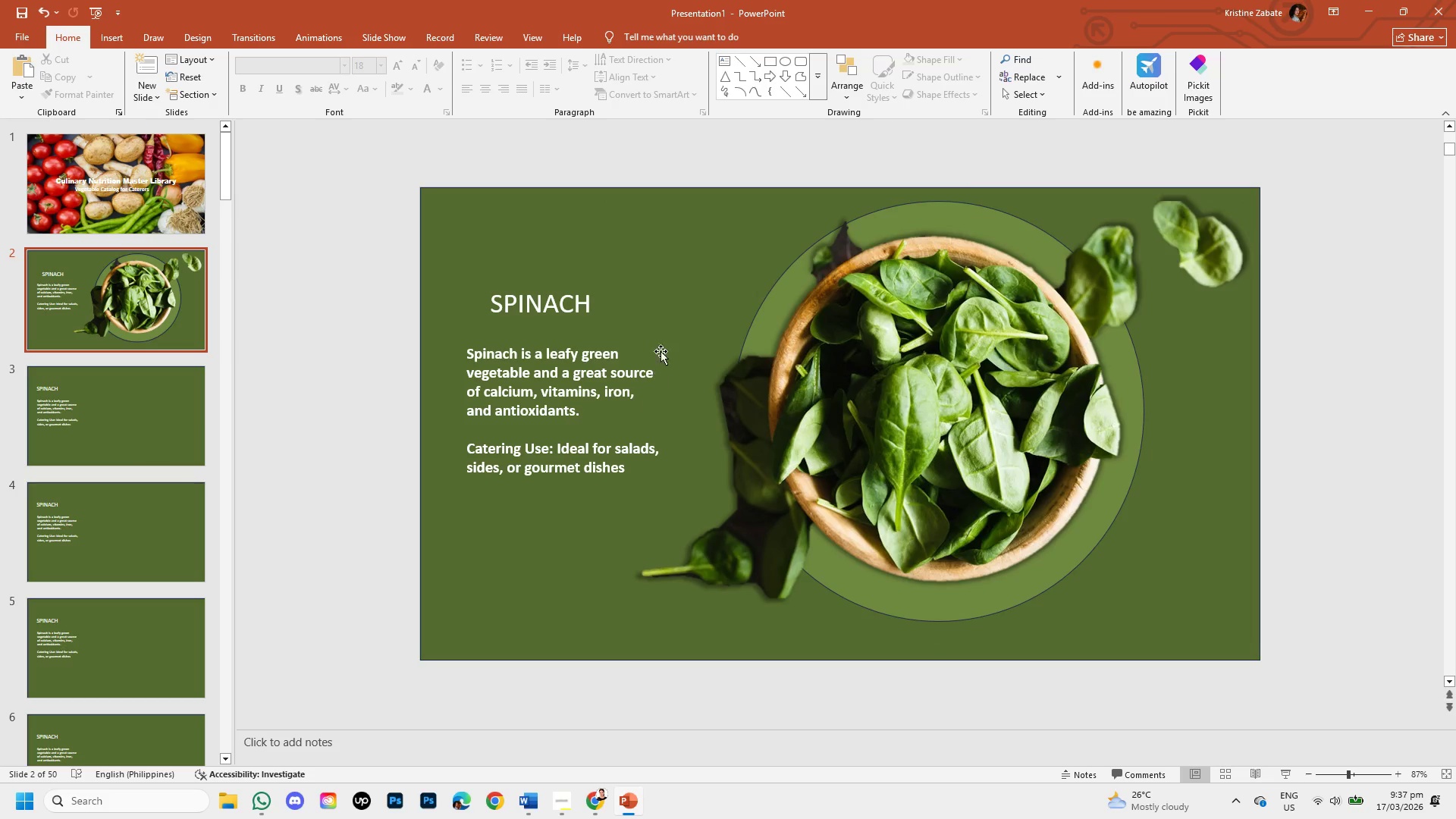 
left_click([86, 413])
 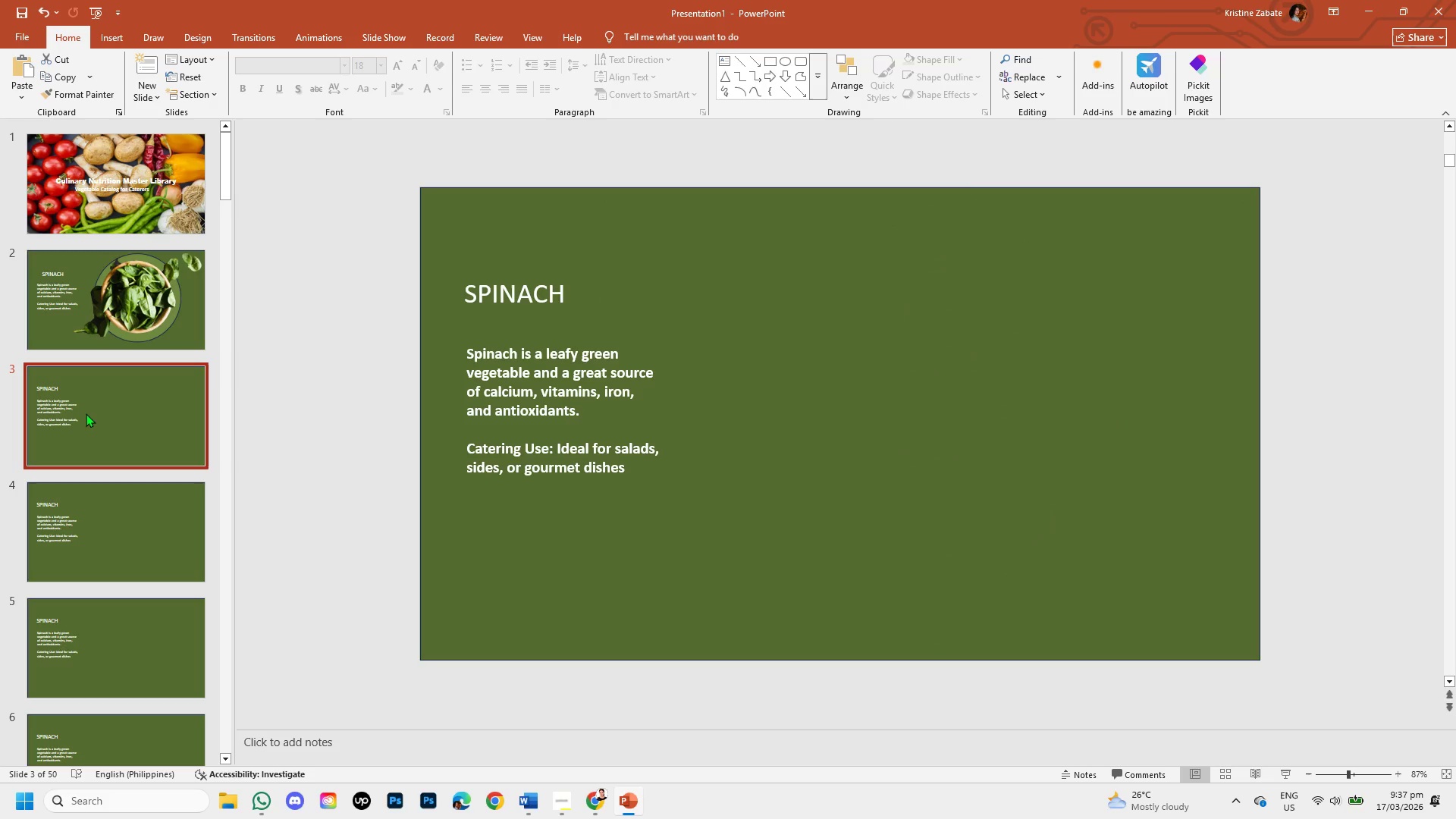 
key(Control+A)
 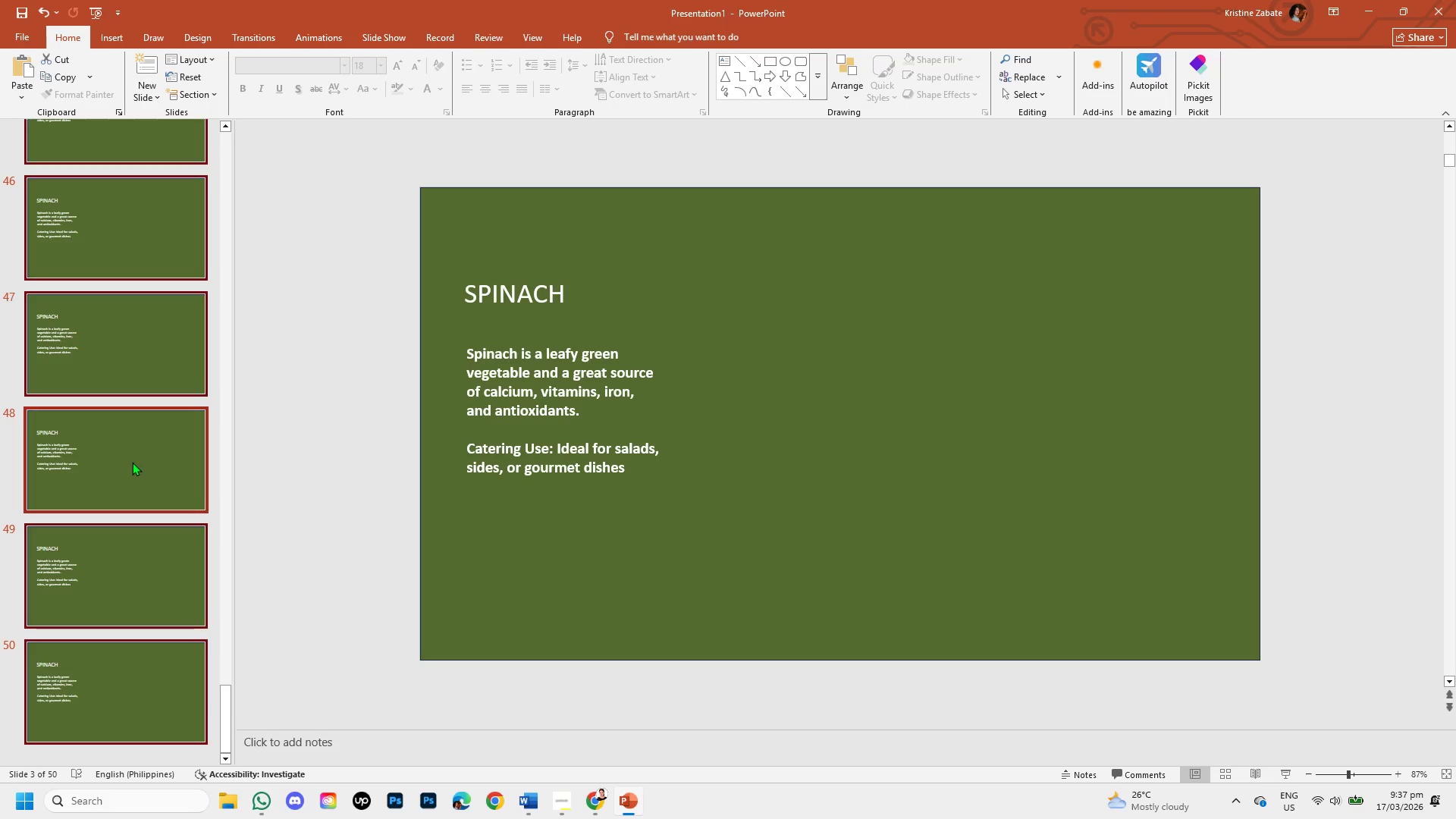 
scroll: coordinate [144, 443], scroll_direction: up, amount: 33.0
 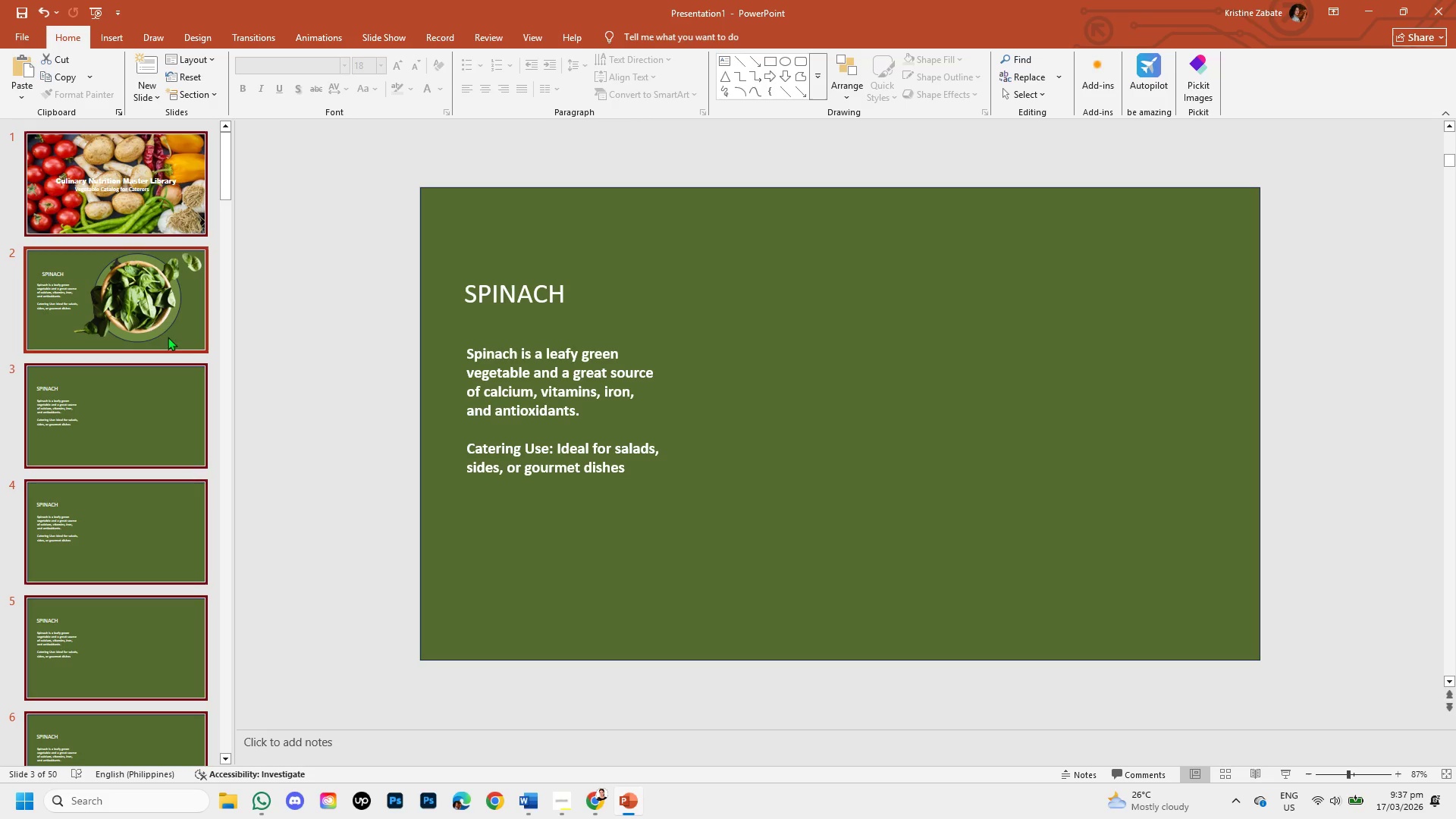 
hold_key(key=ControlLeft, duration=1.53)
left_click([137, 297])
 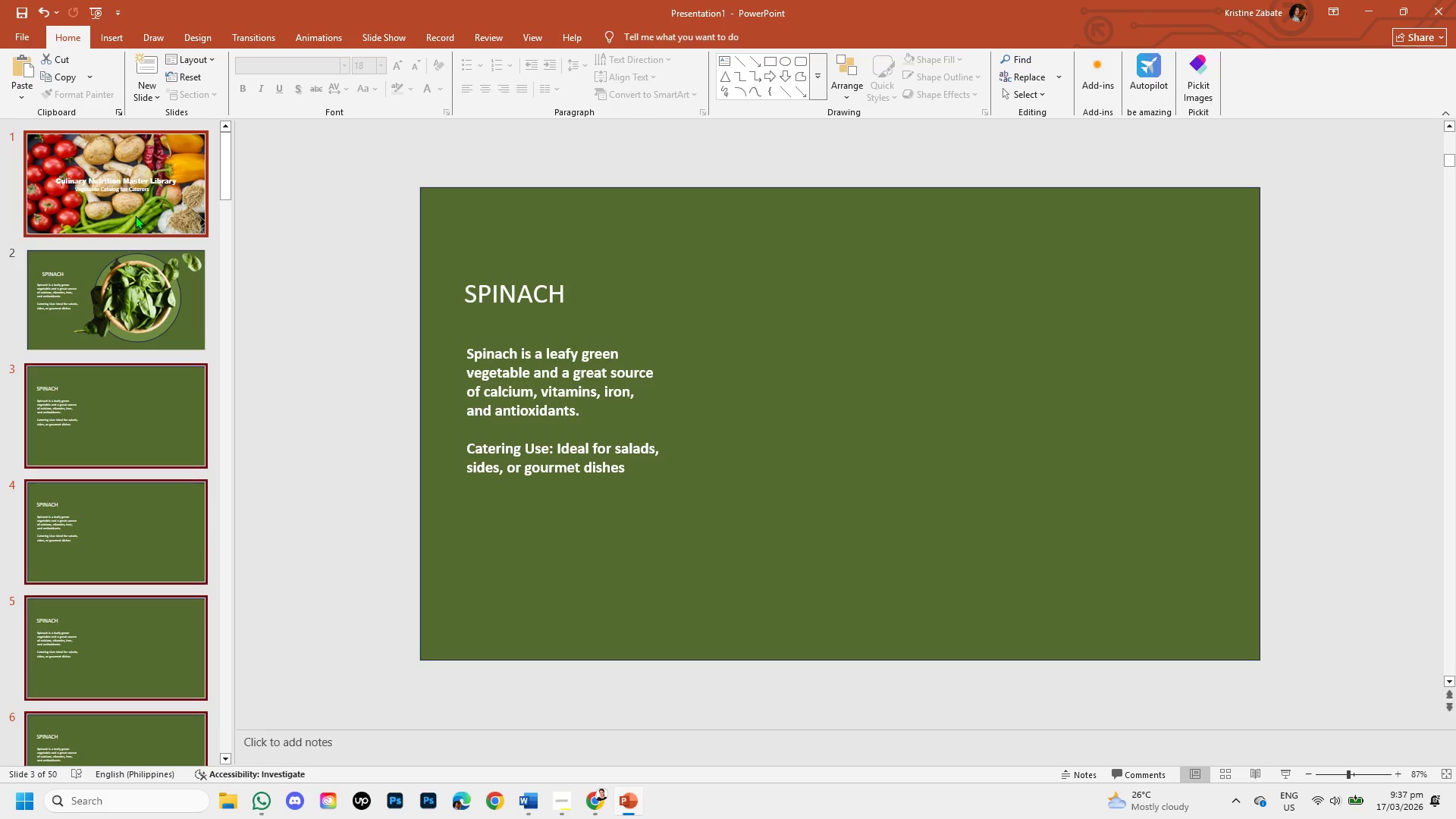 
hold_key(key=ControlLeft, duration=1.51)
 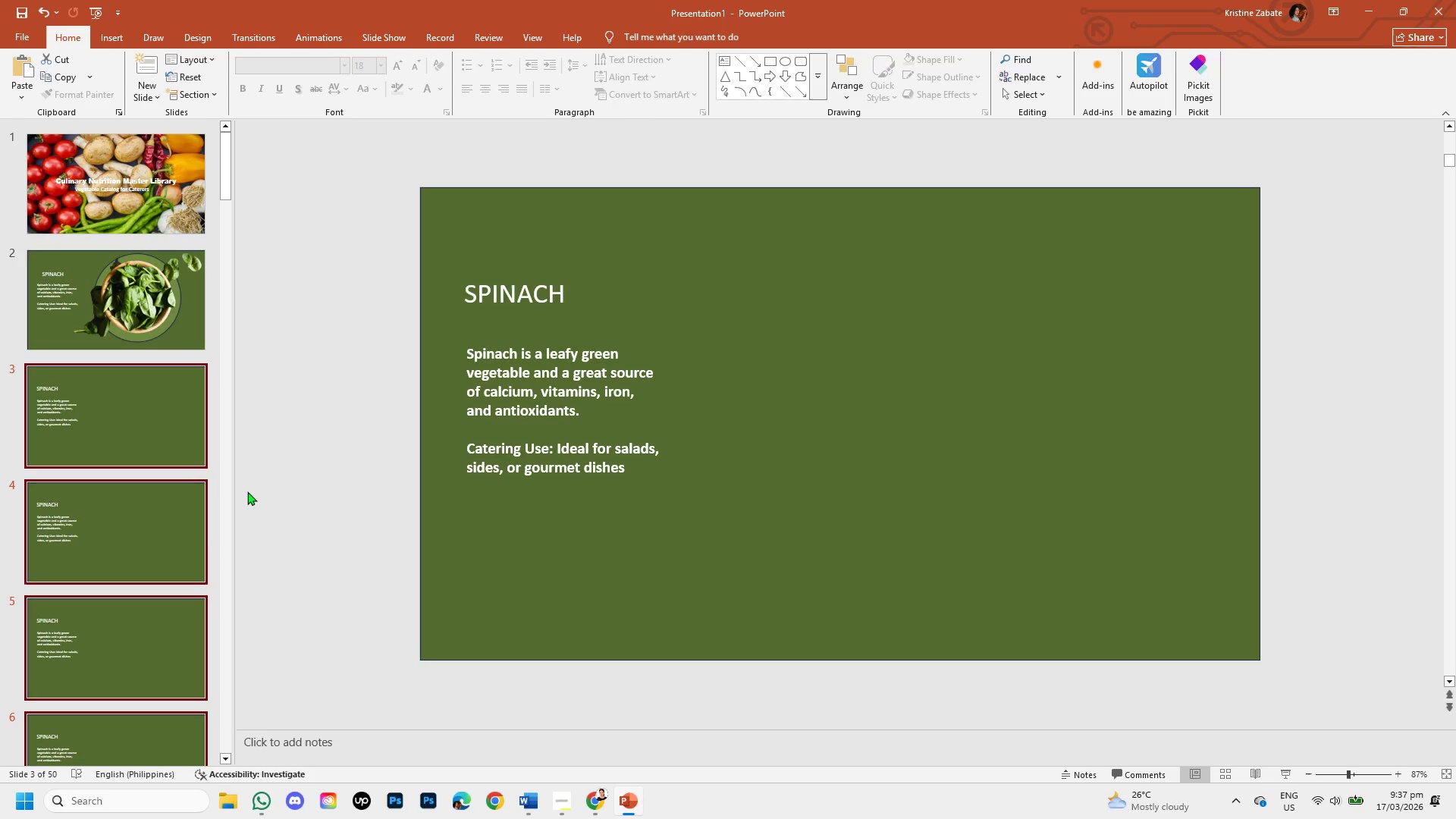 
key(Control+Backspace)
 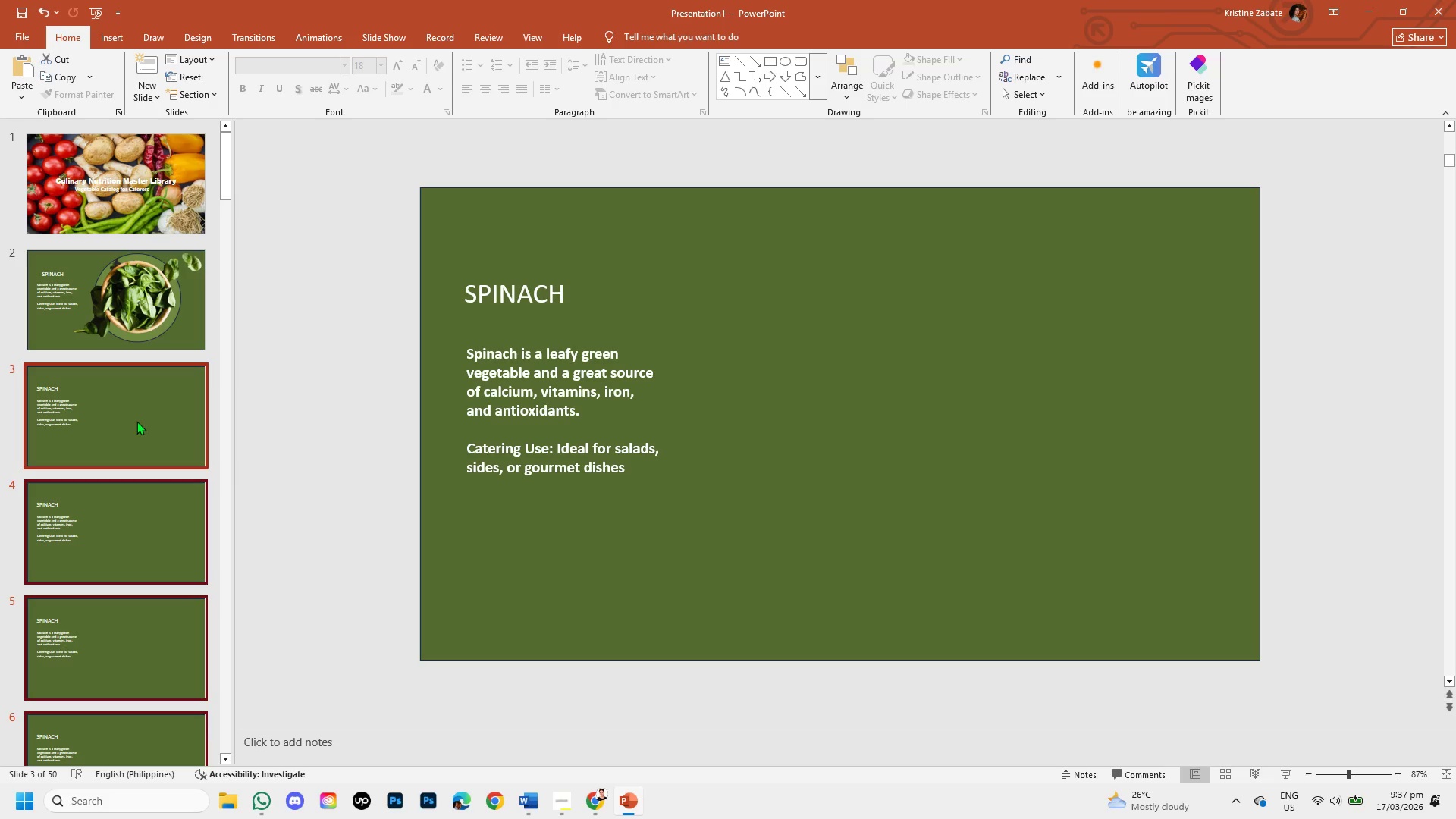 
key(Backspace)
 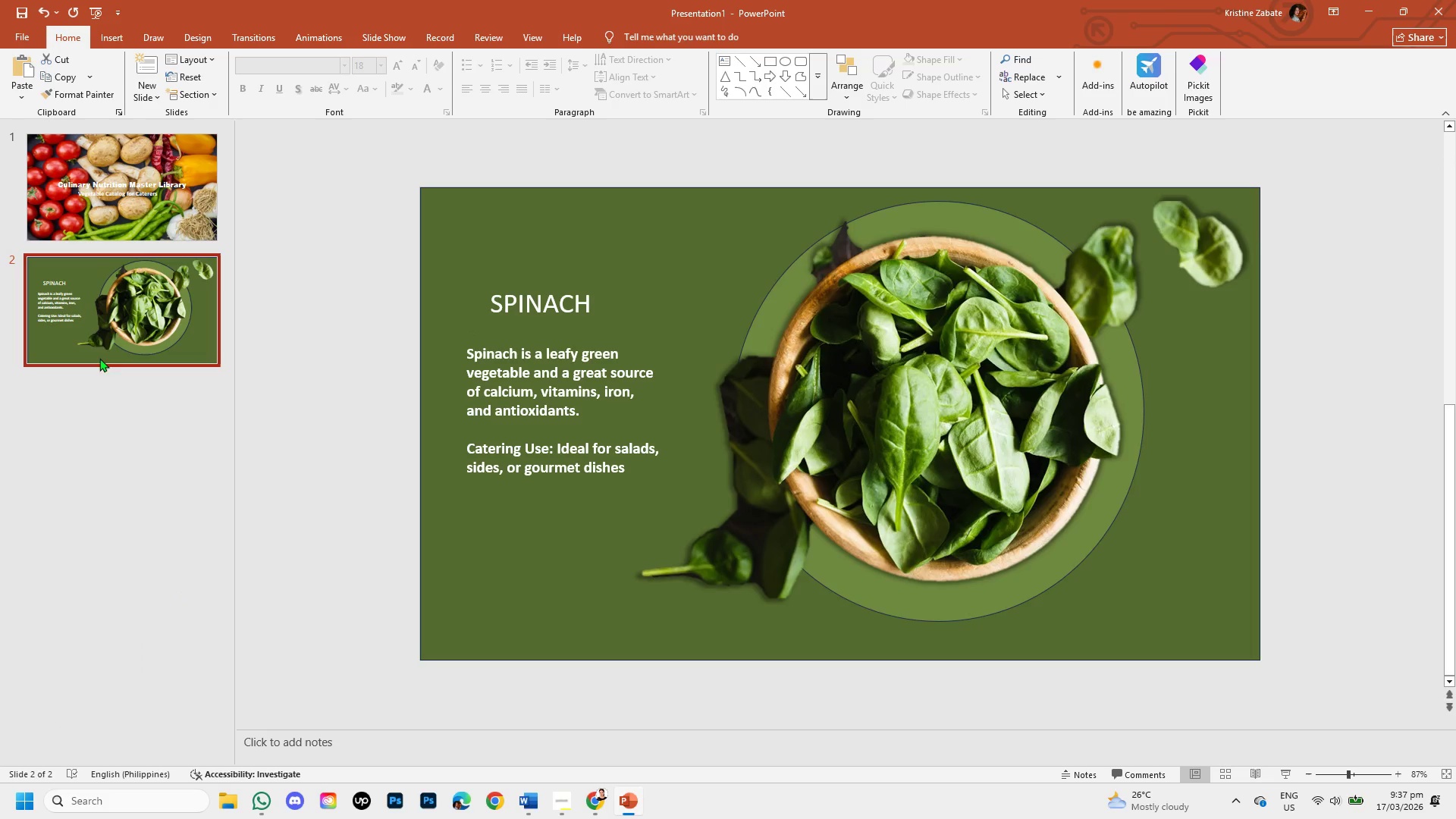 
left_click([106, 322])
 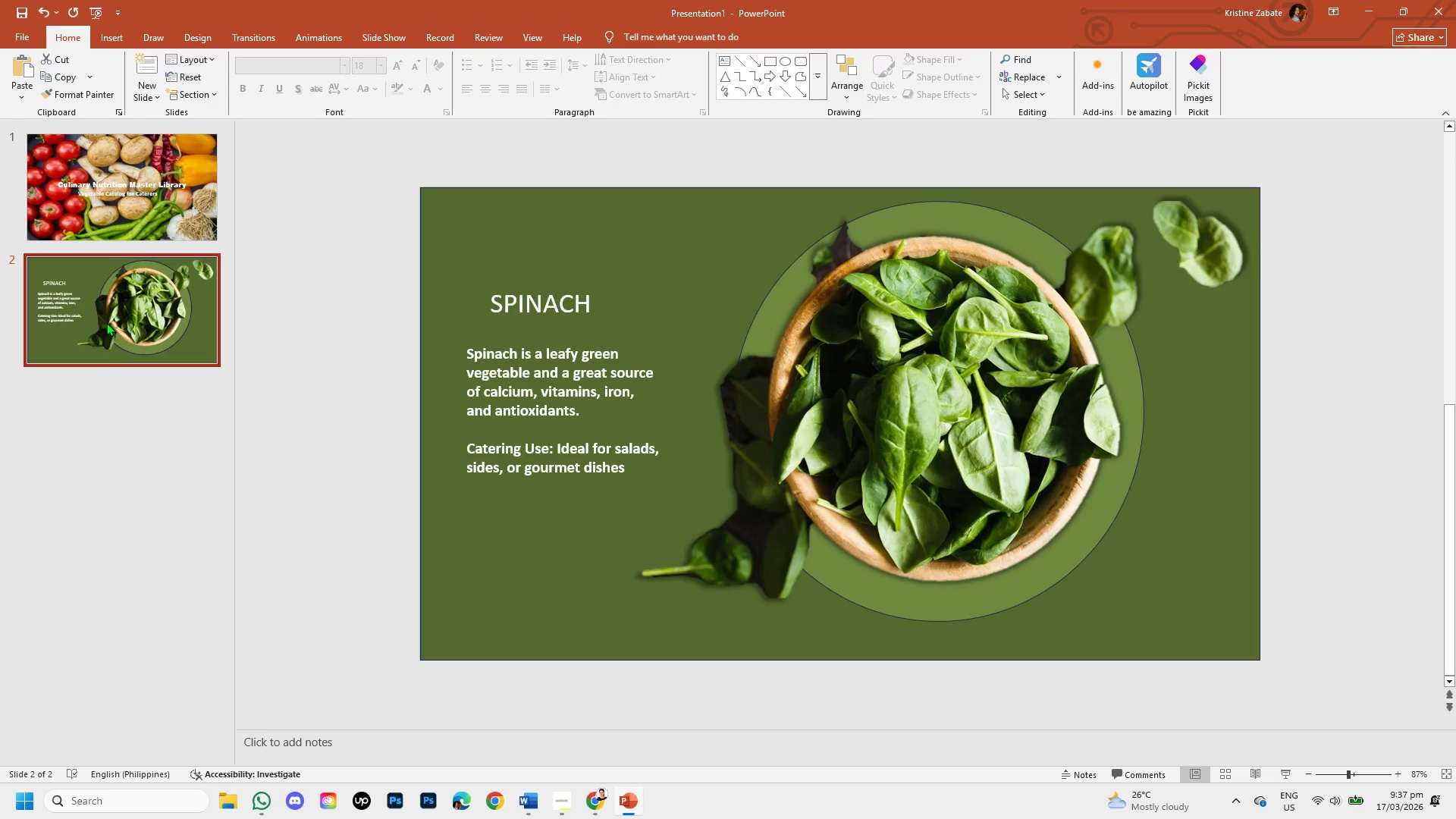 
right_click([106, 322])
 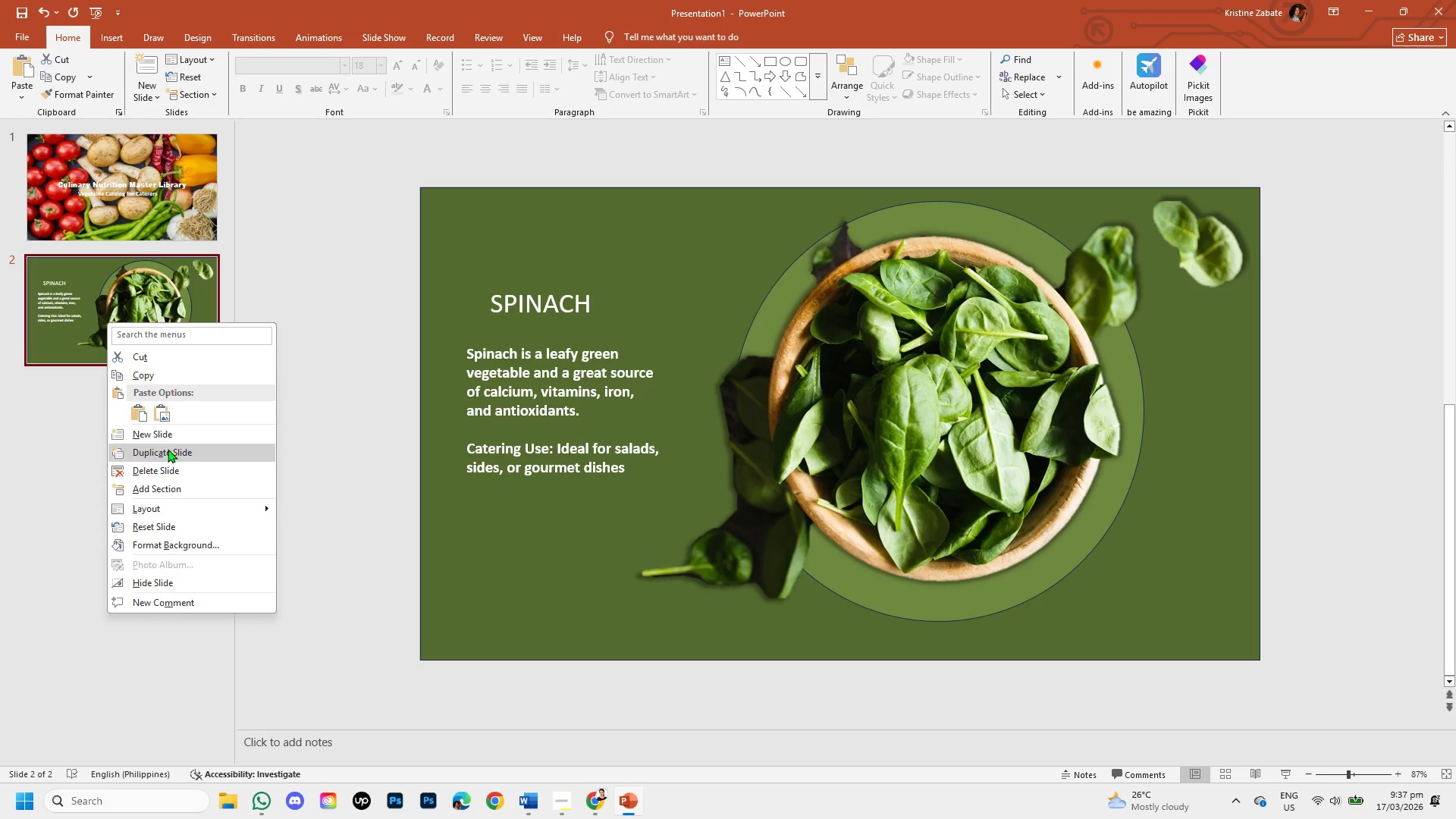 
left_click([168, 449])
 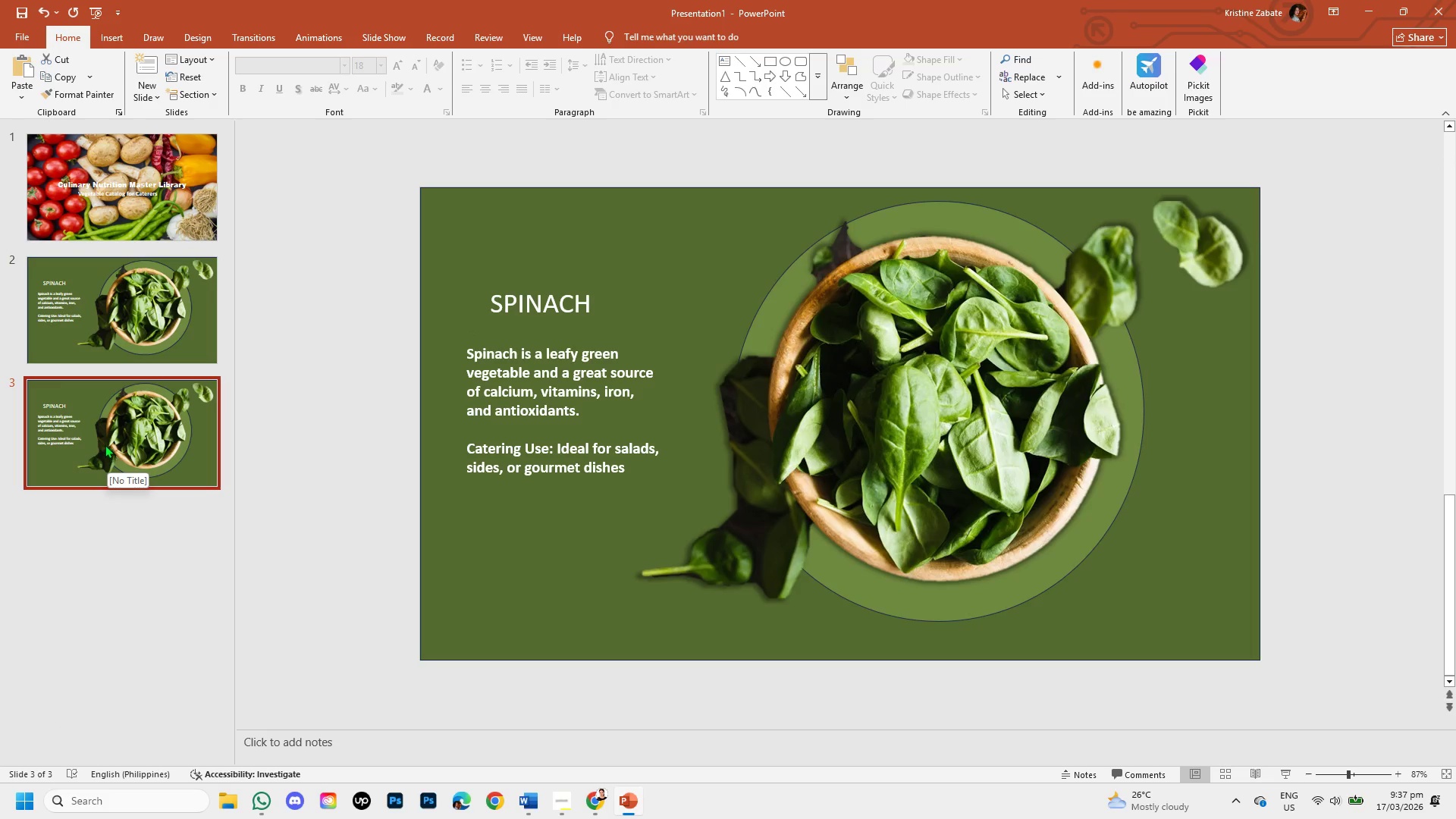 
left_click([109, 439])
 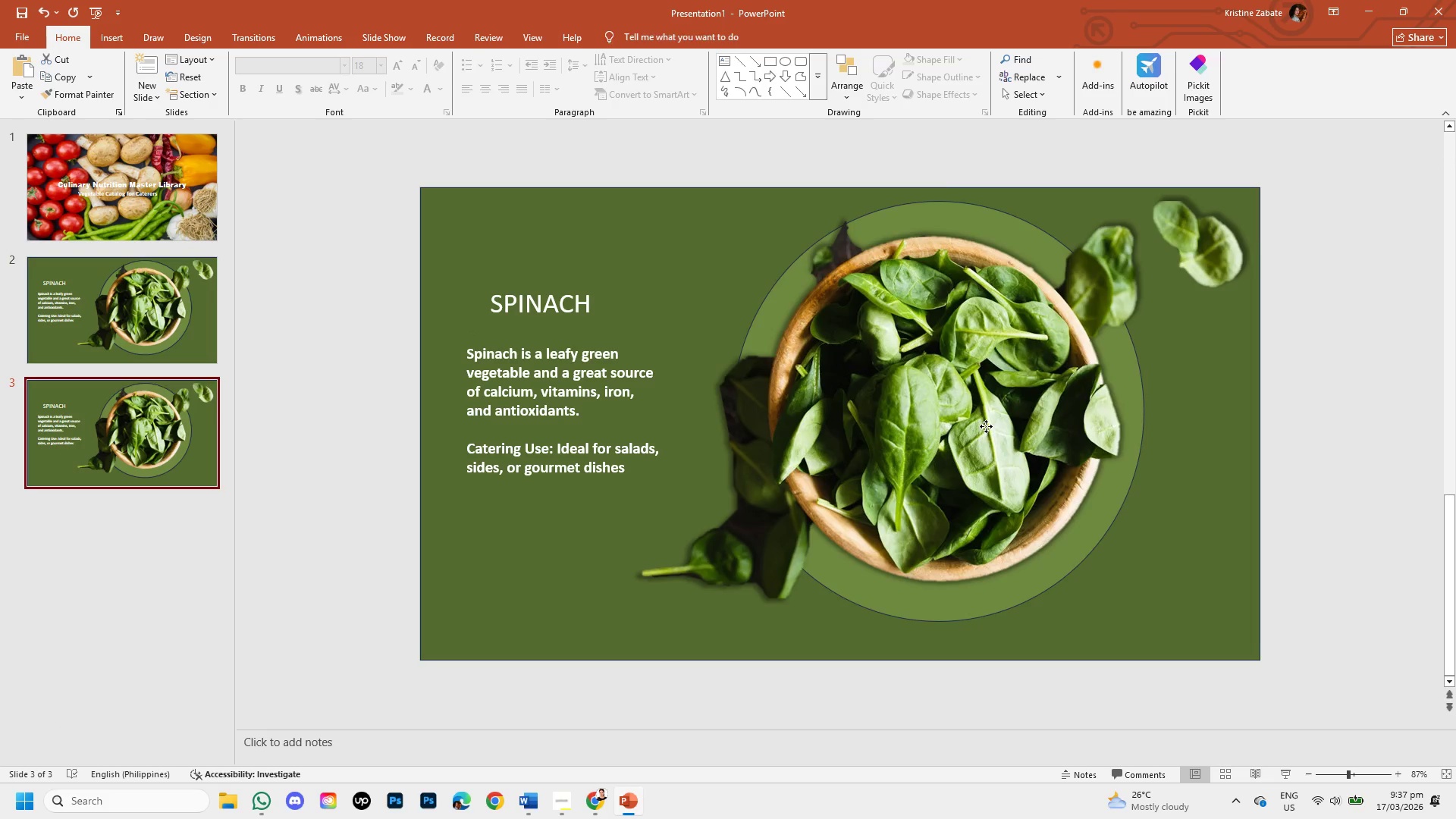 
left_click([986, 426])
 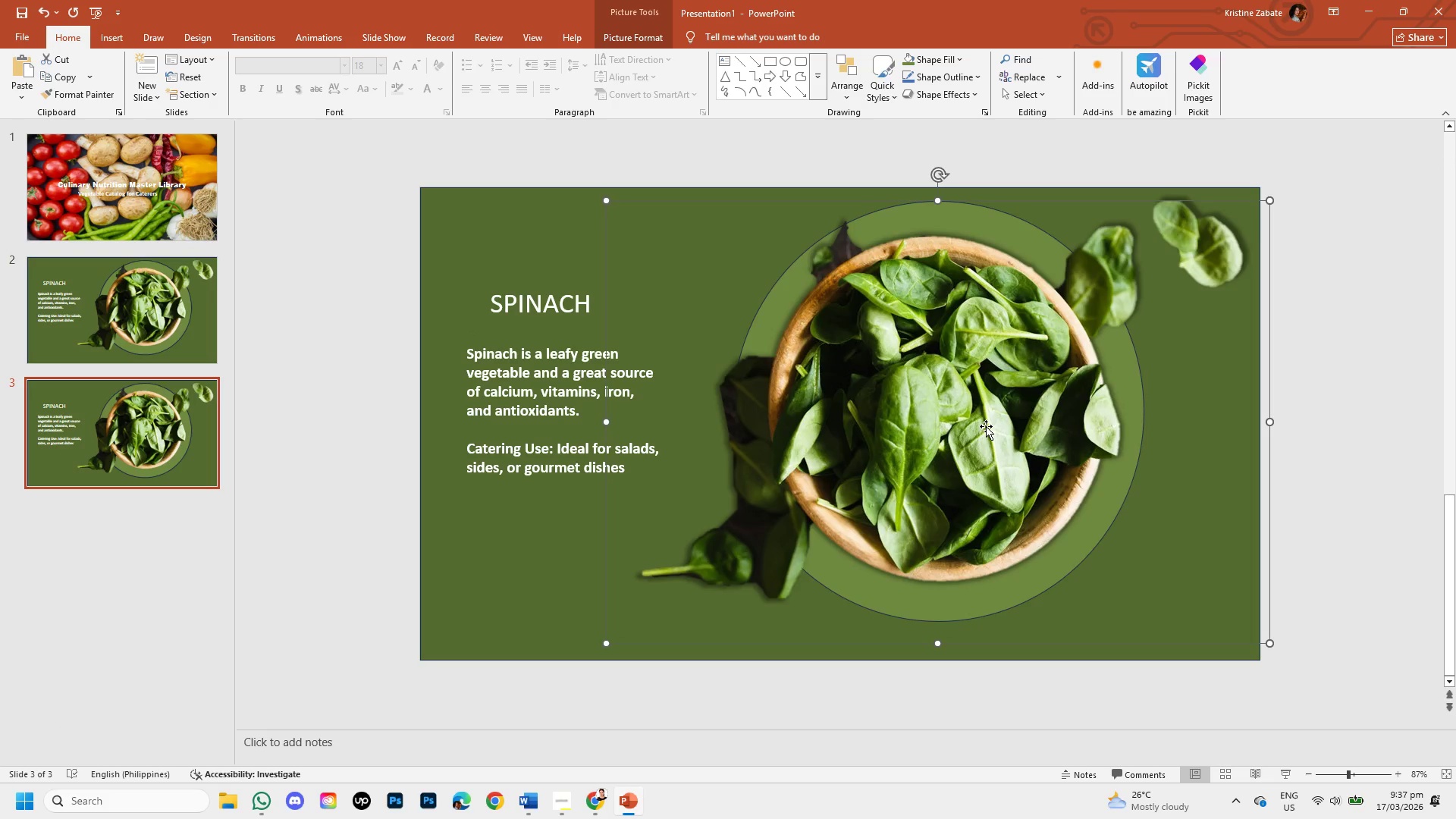 
key(Backspace)
 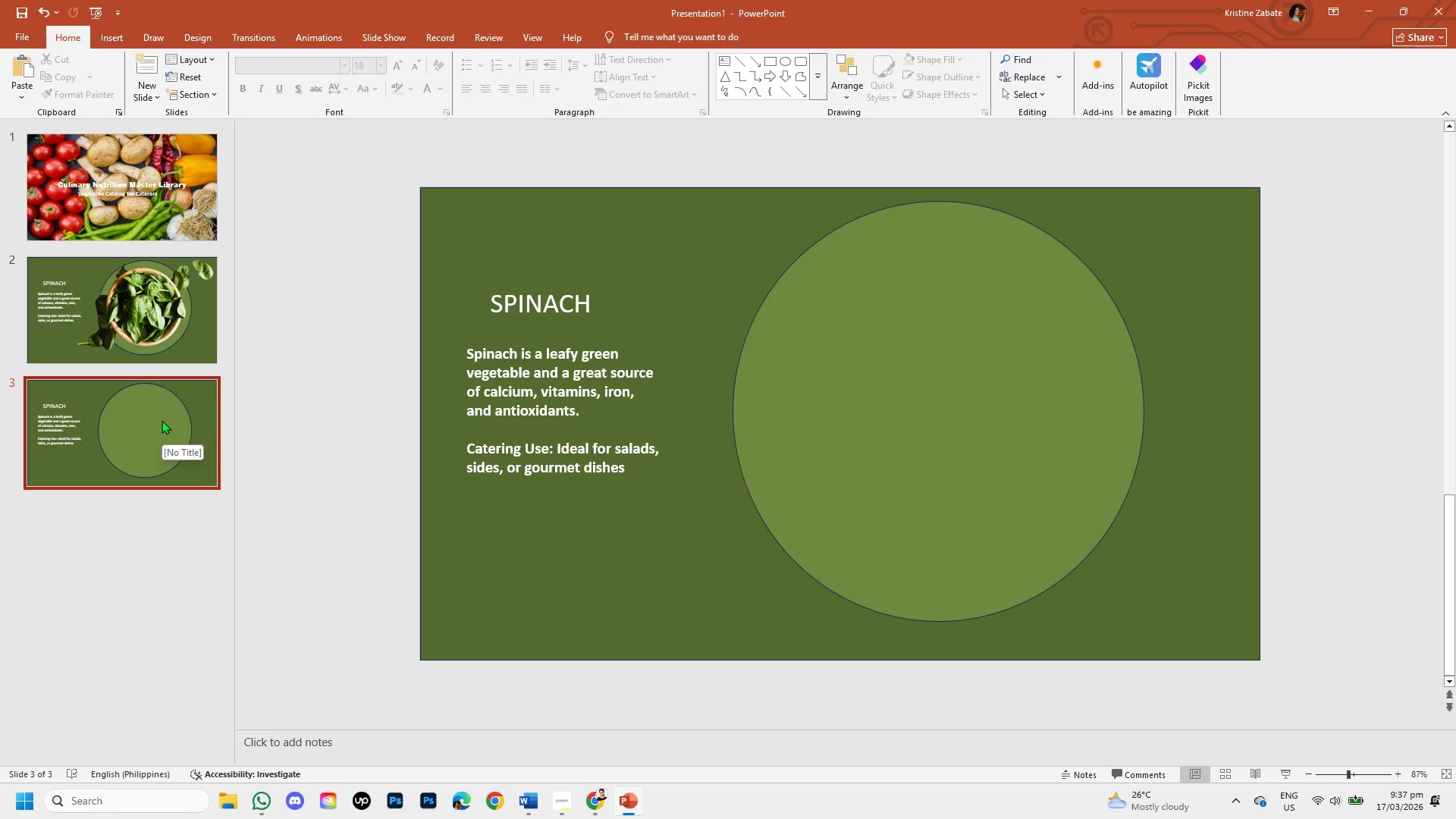 
wait(6.69)
 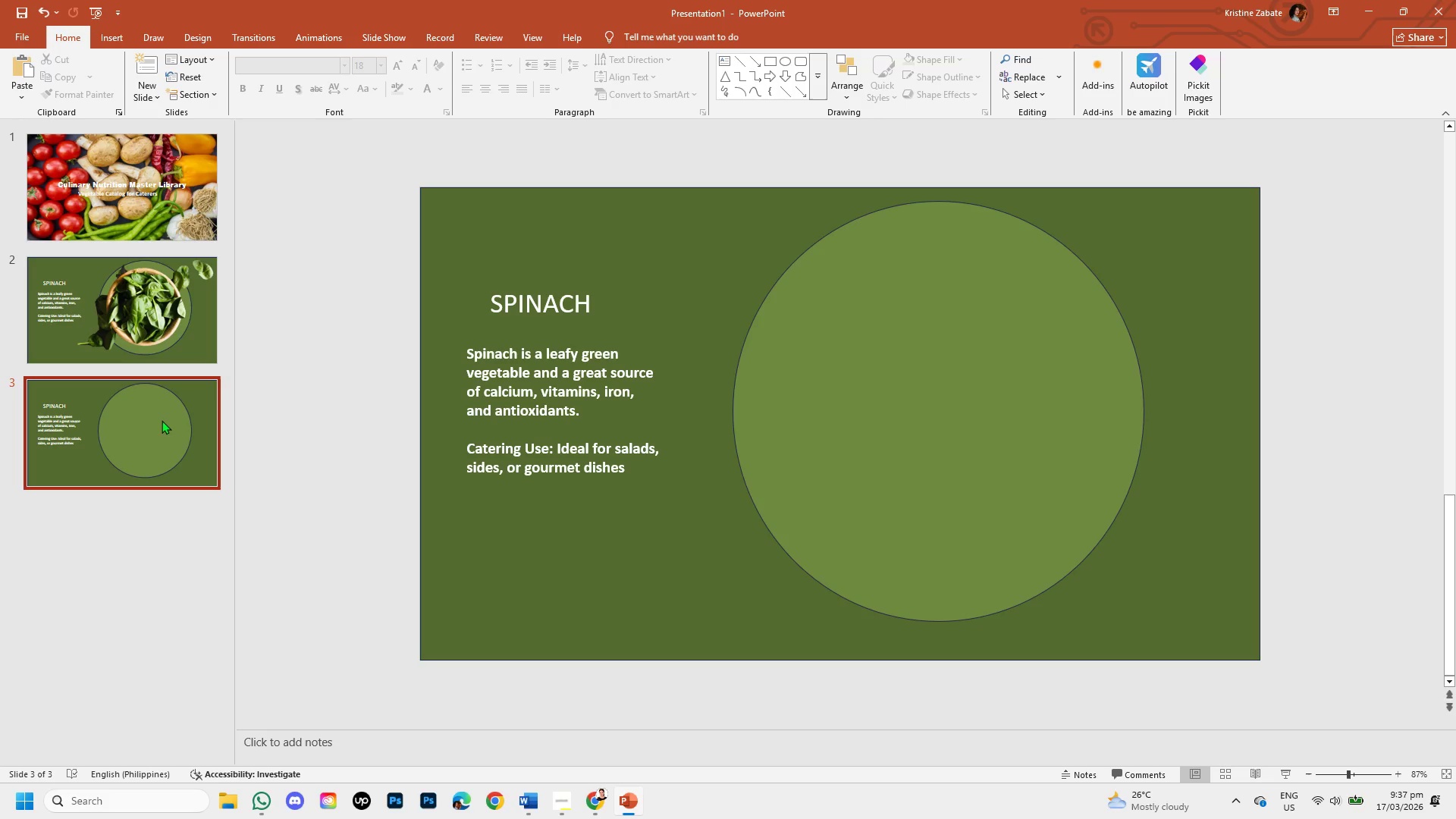 
key(Control+C)
 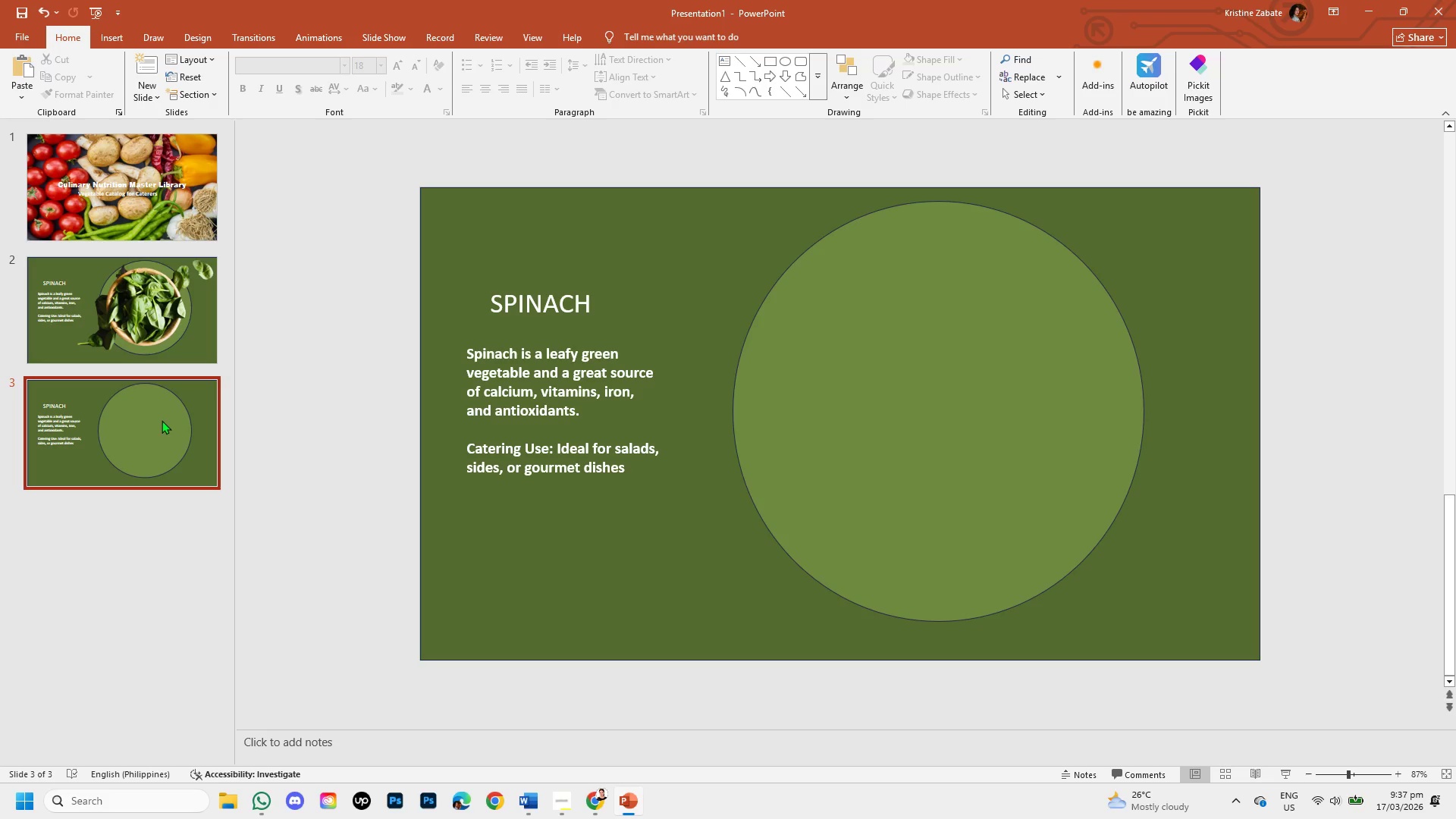 
key(Control+V)
 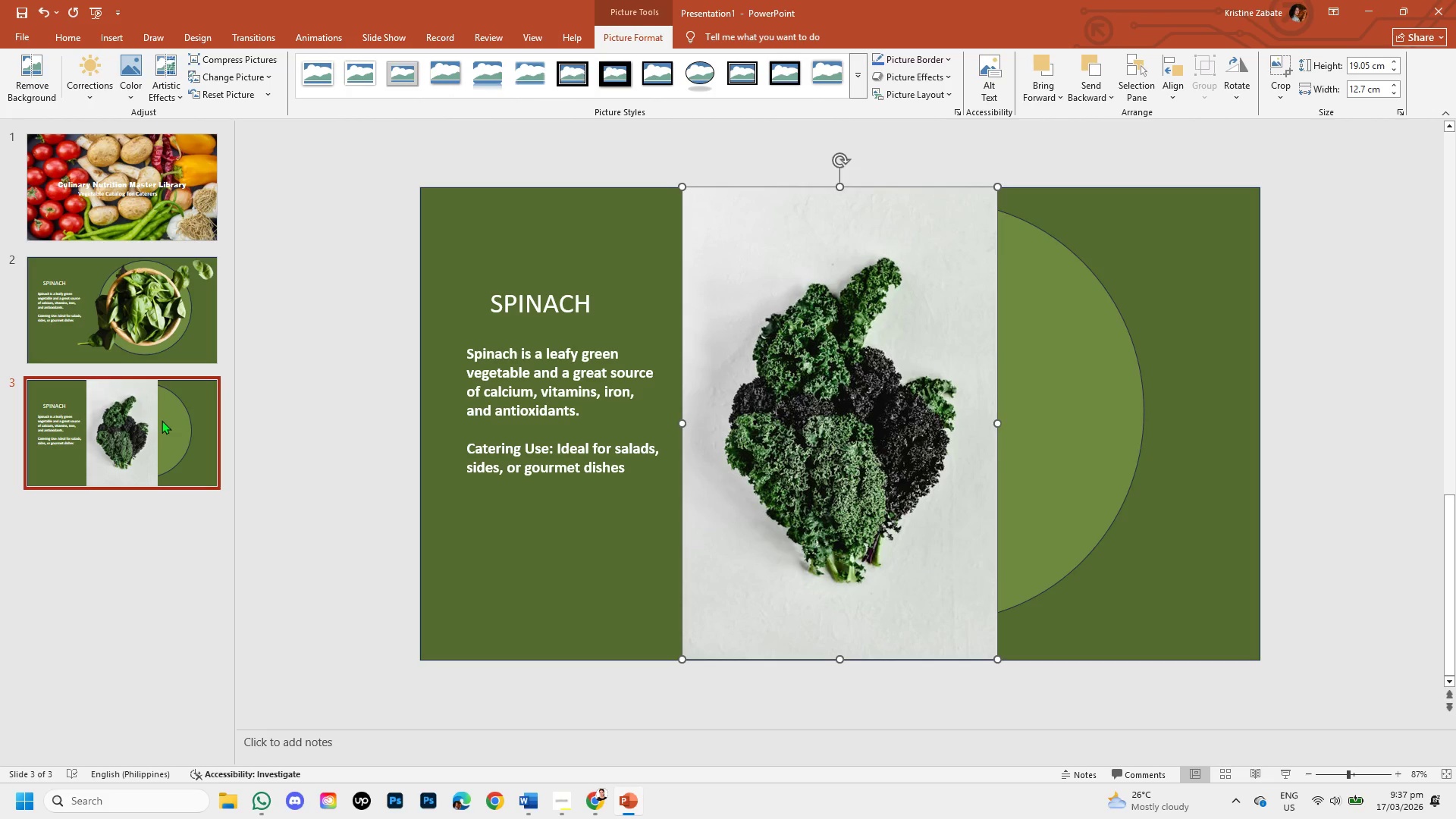 
key(Control+Z)
 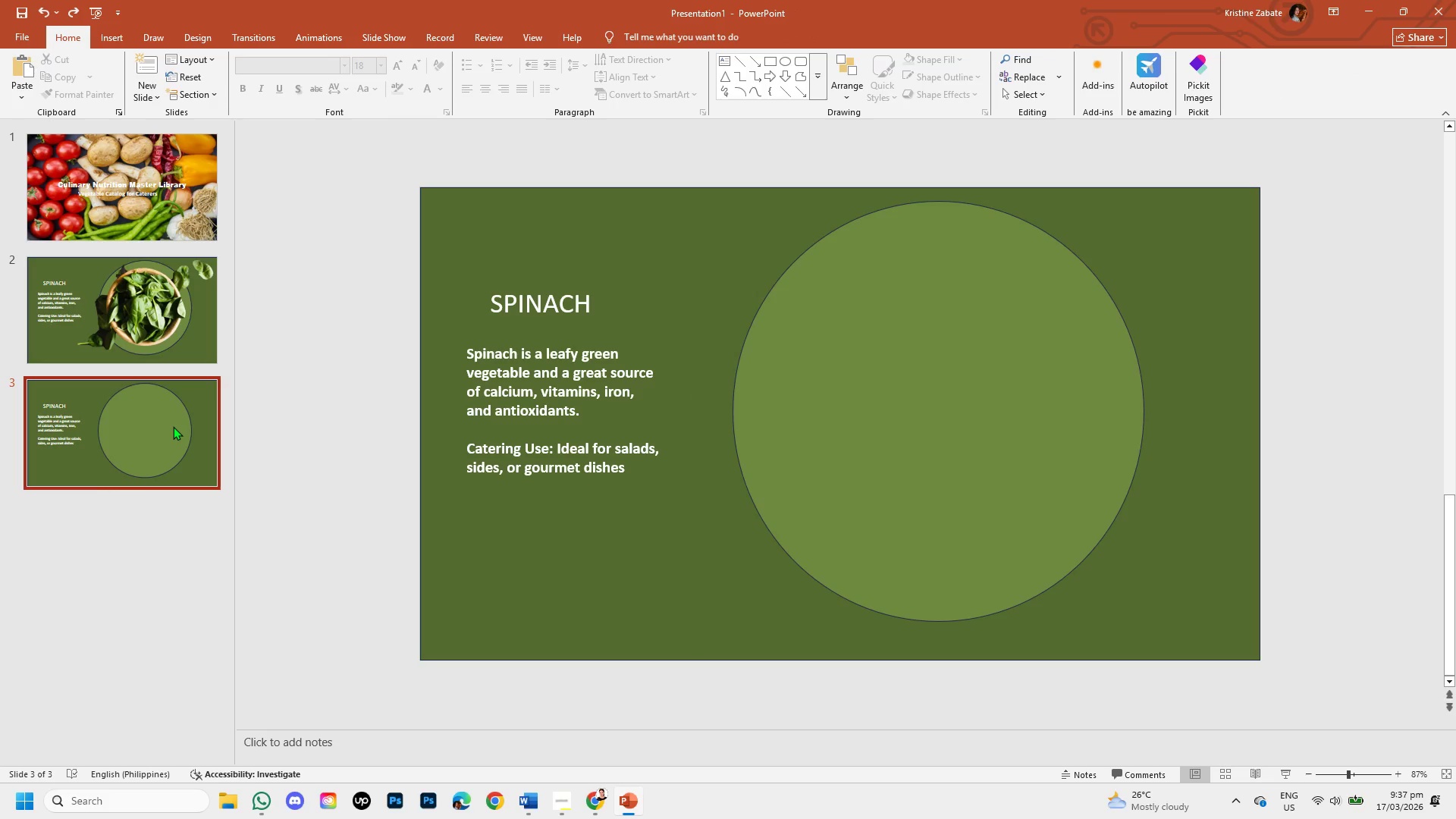 
left_click([173, 426])
 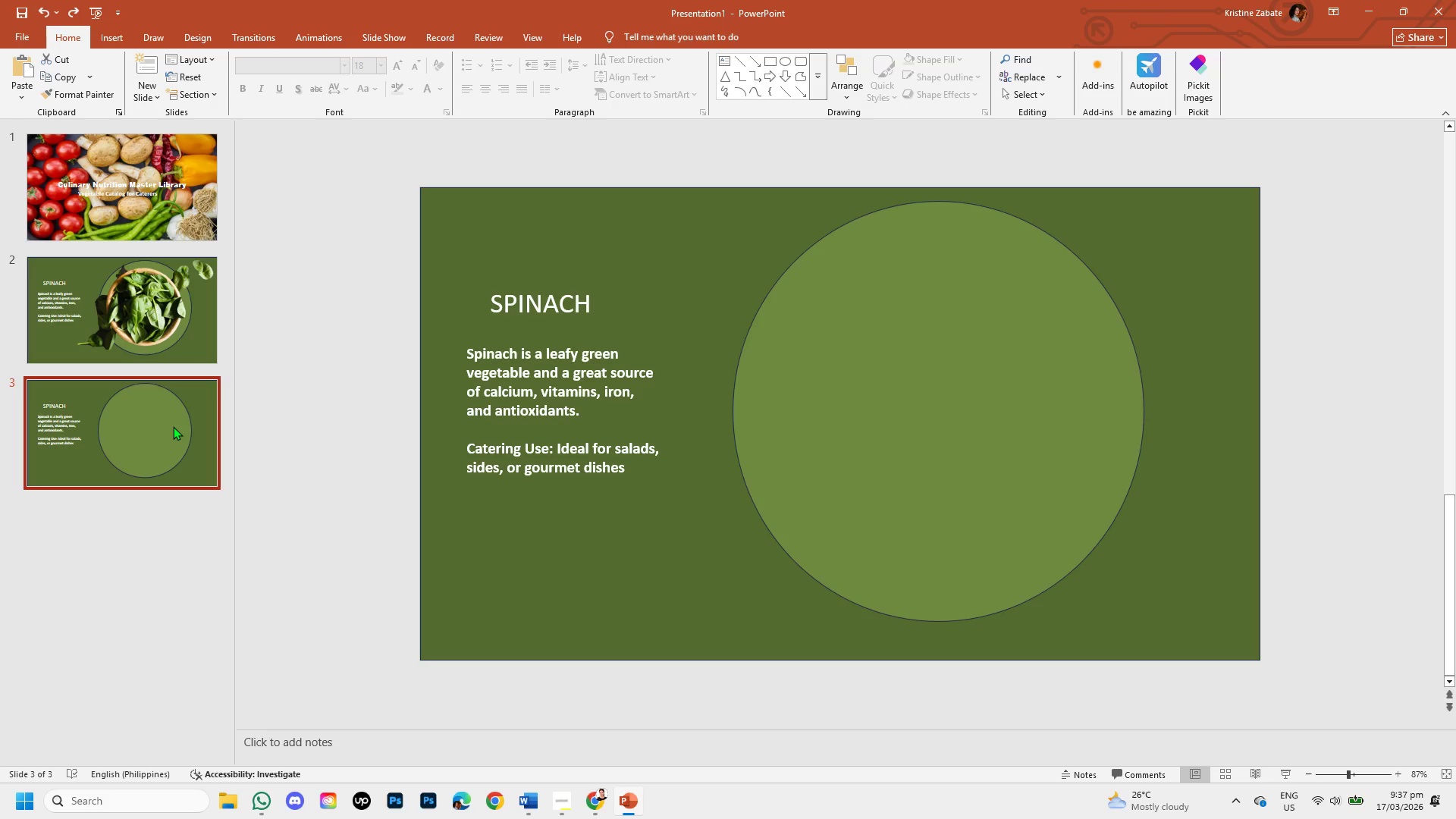 
right_click([173, 426])
 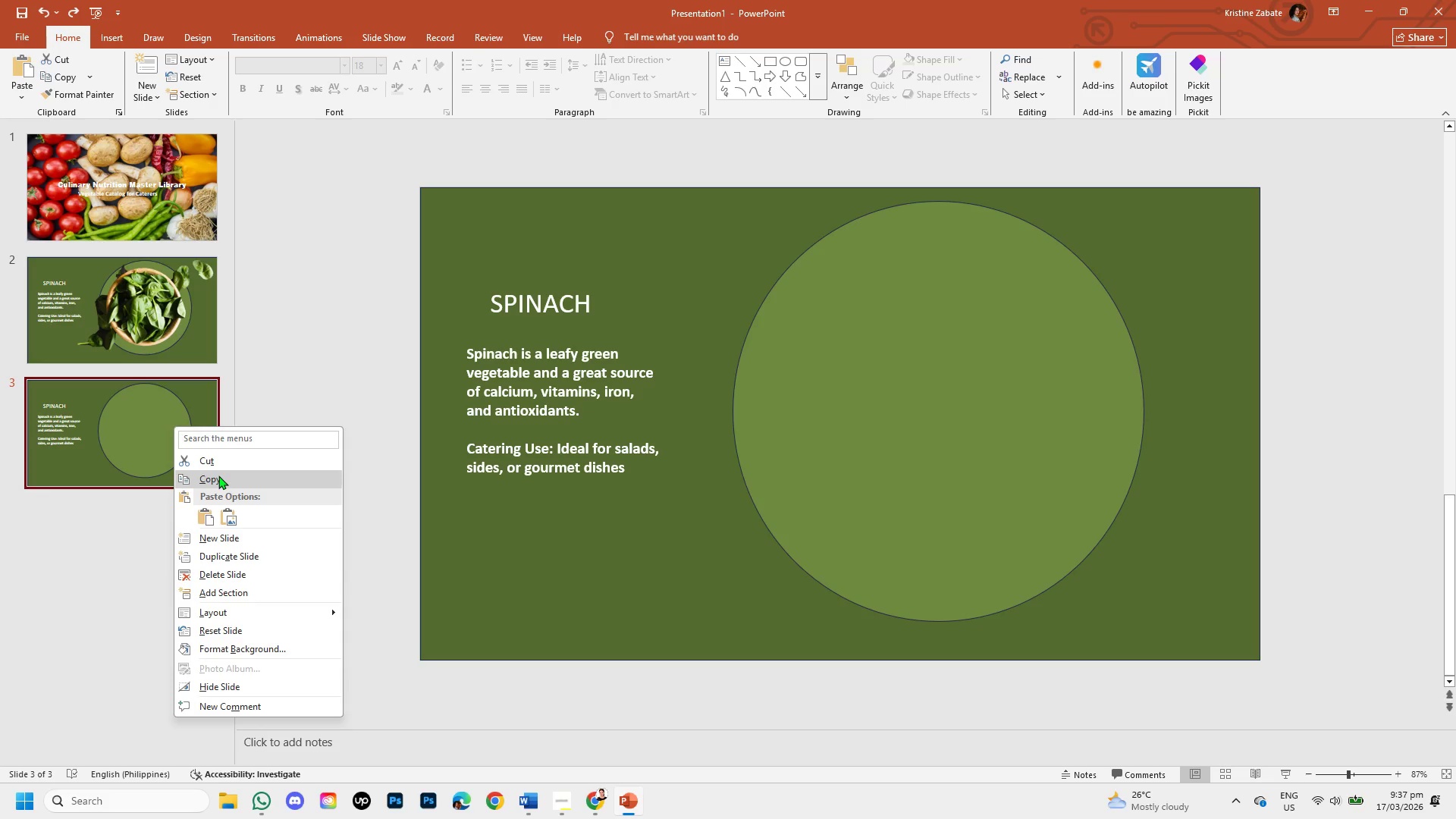 
left_click([218, 475])
 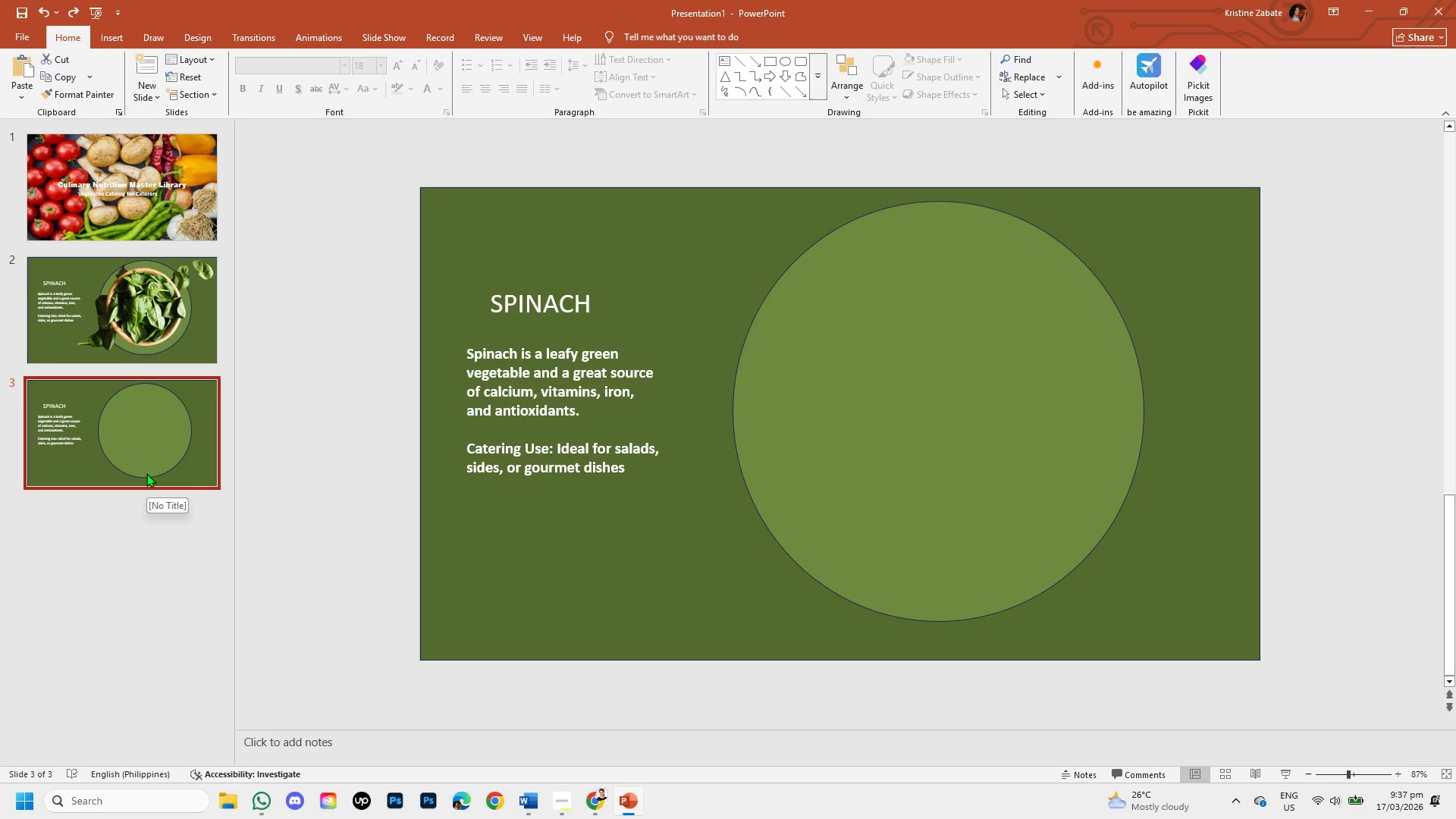 
key(Control+V)
 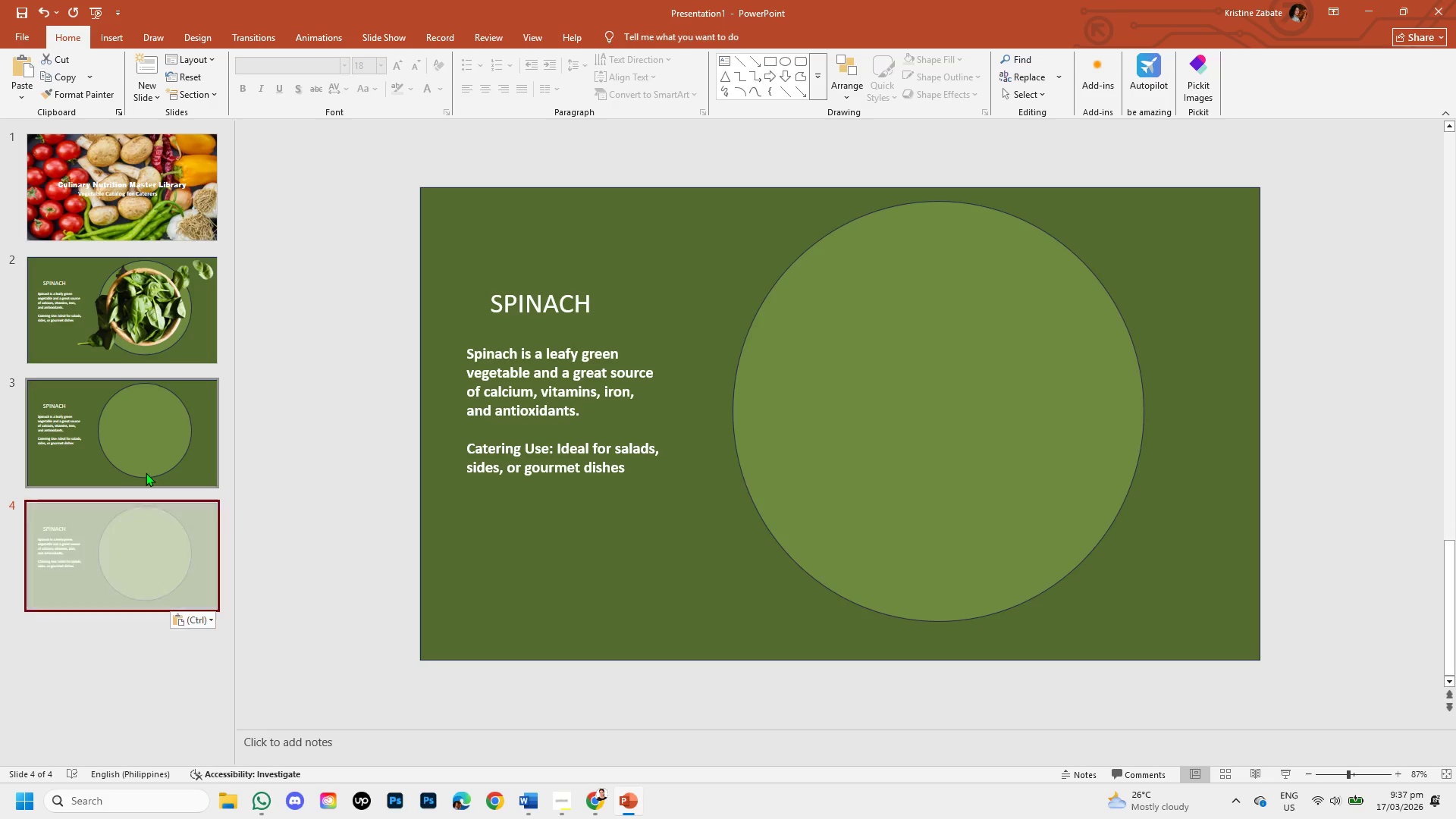 
key(Control+V)
 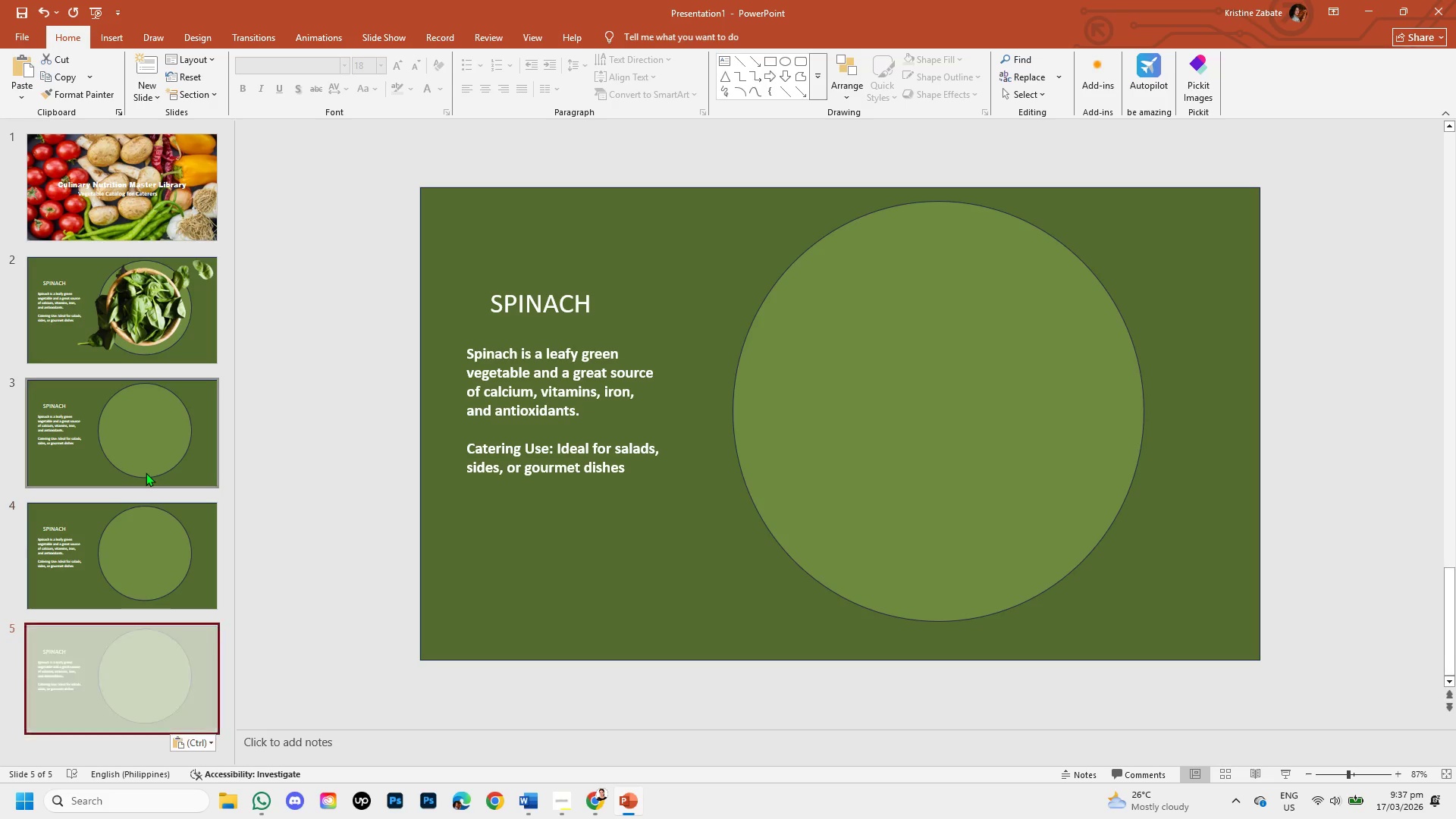 
key(Control+V)
 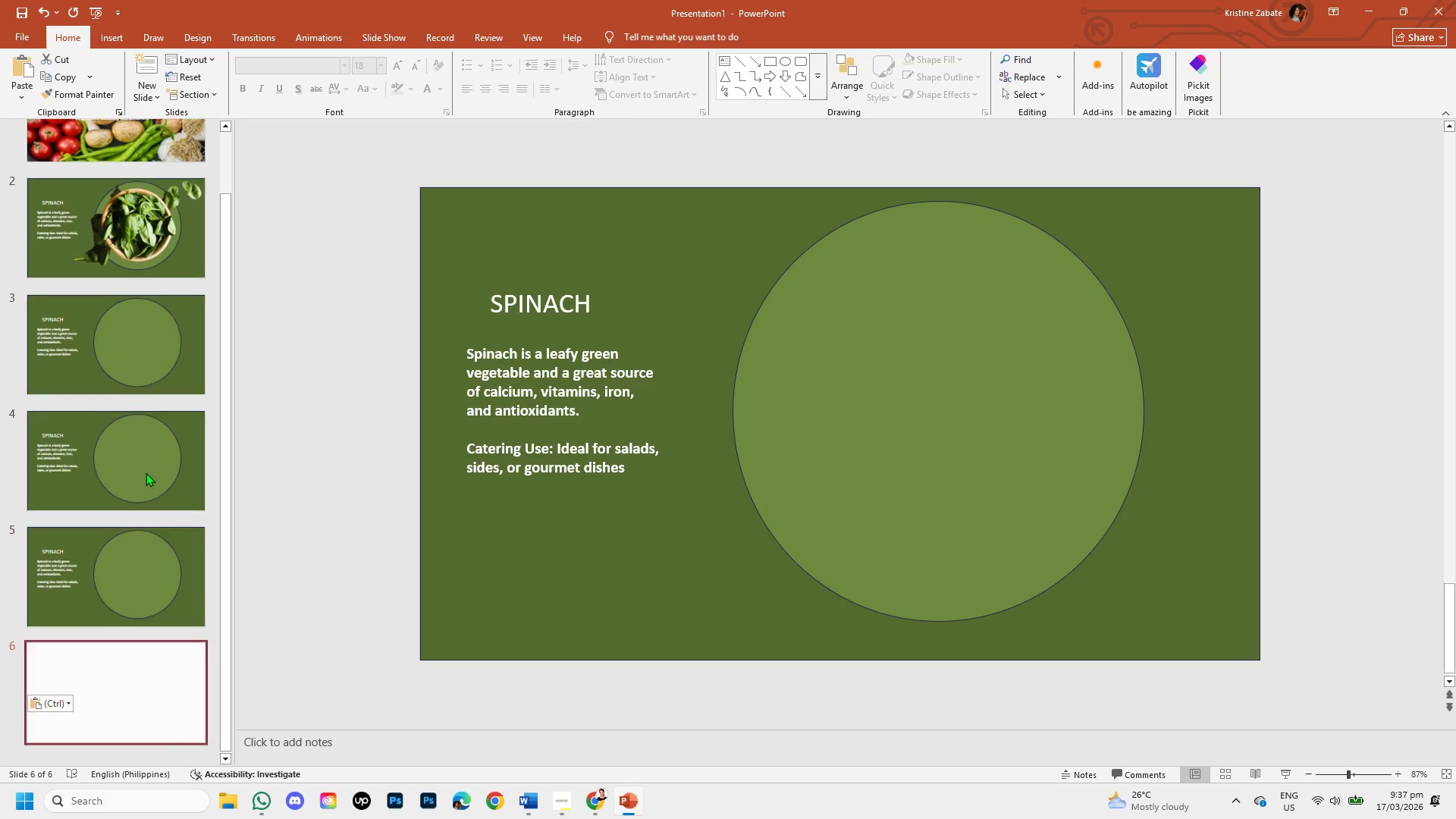 
key(Control+V)
 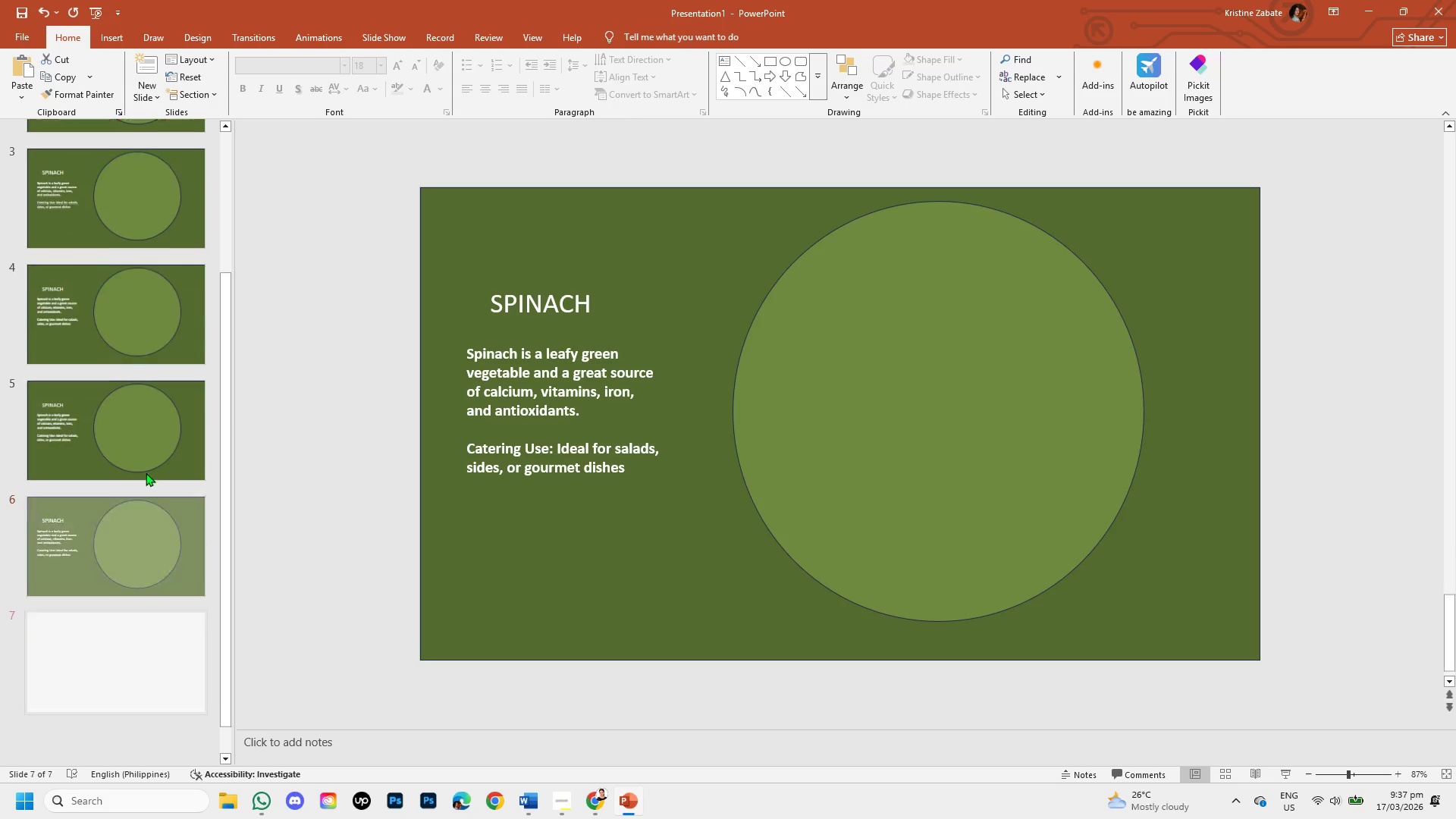 
key(Control+V)
 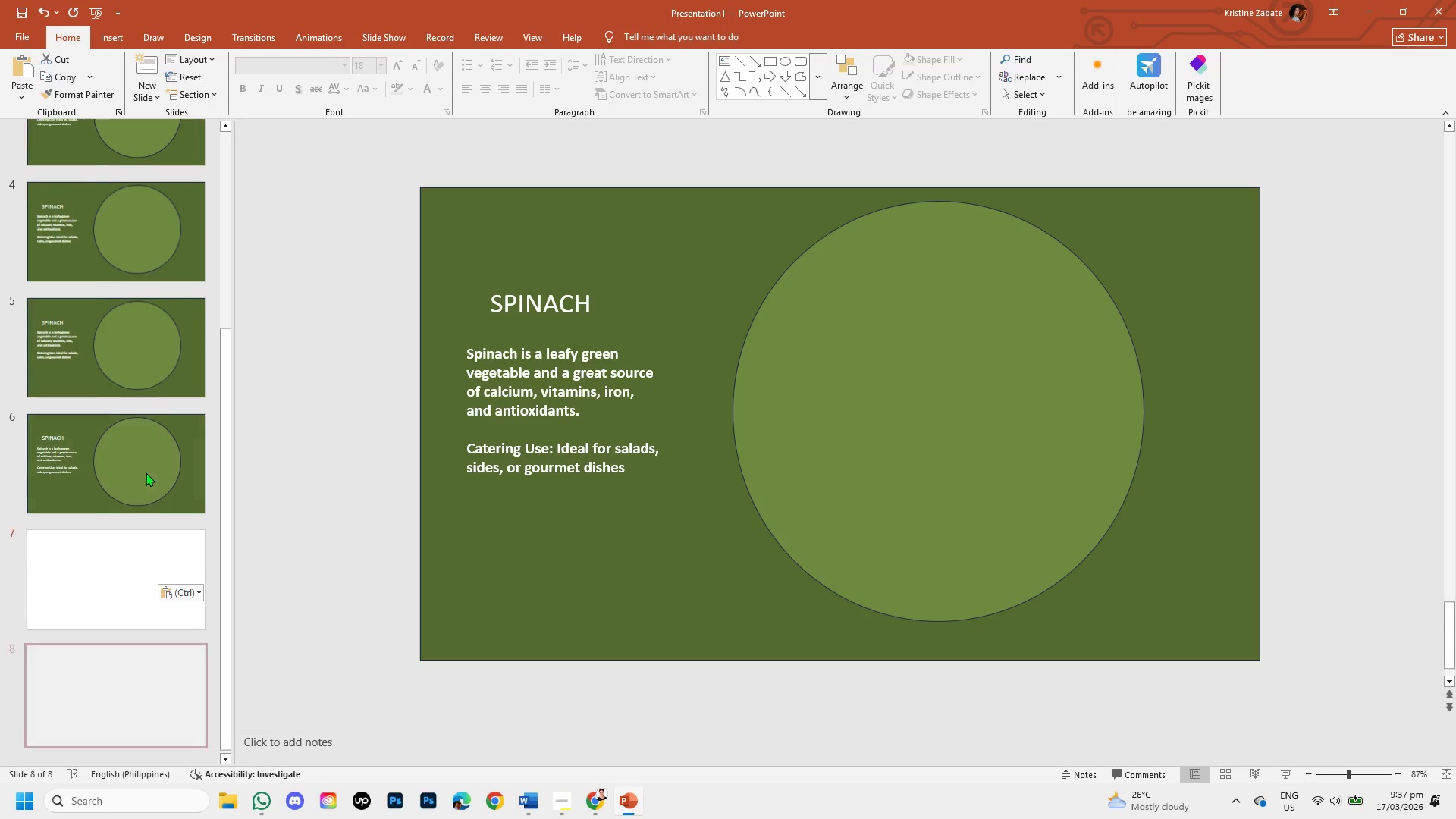 
key(Control+V)
 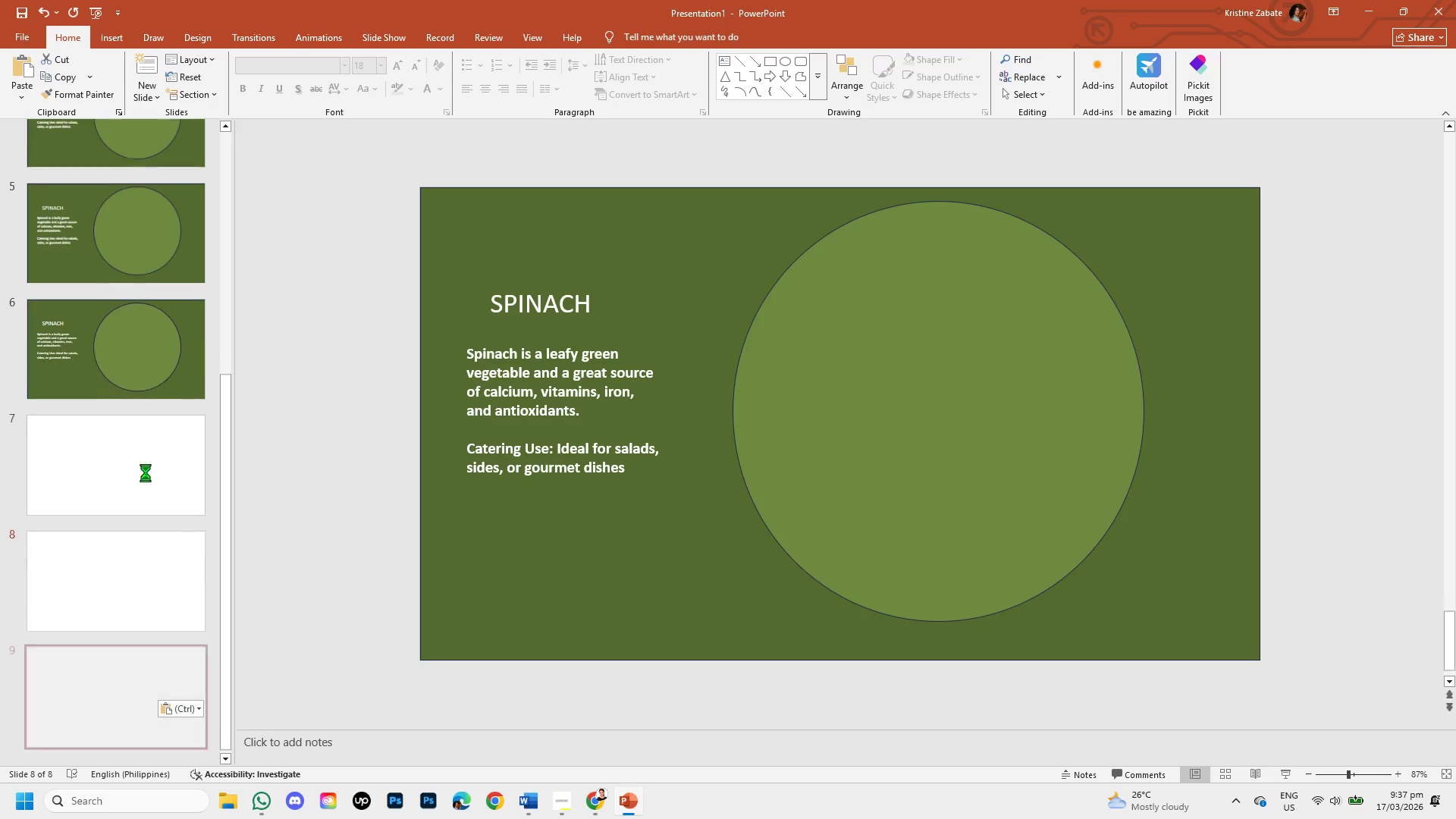 
key(Control+V)
 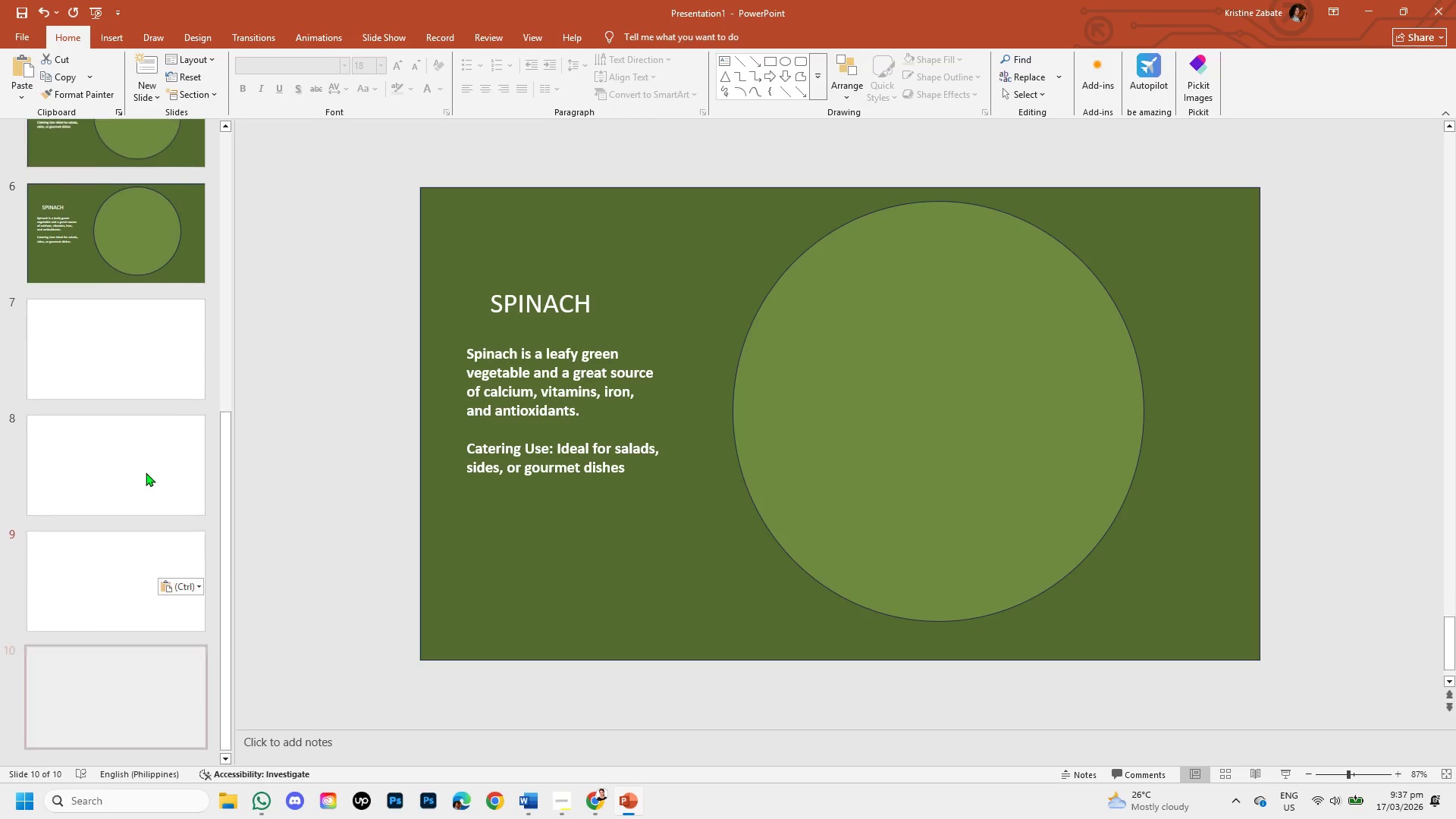 
key(Control+V)
 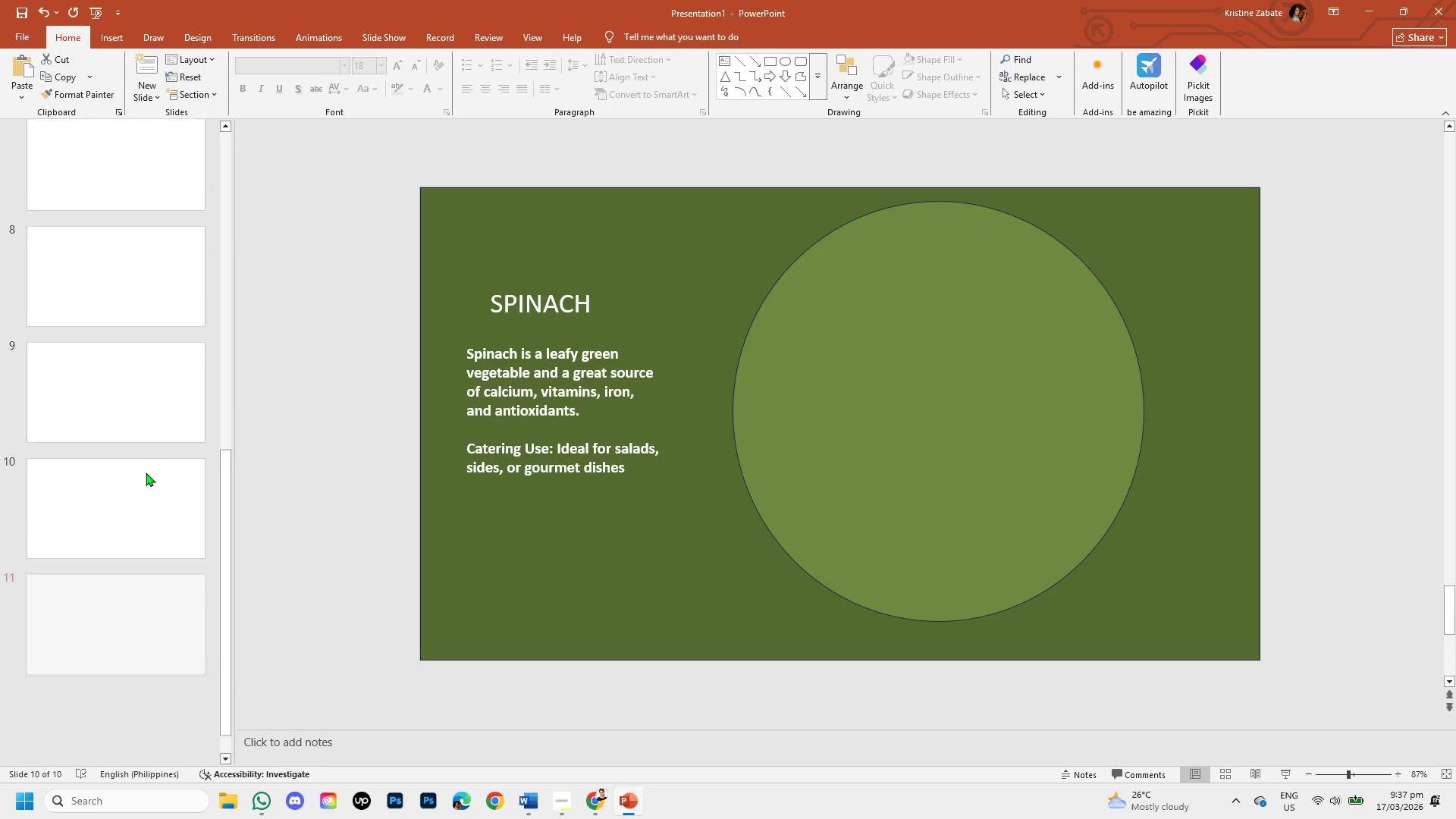 
key(Control+V)
 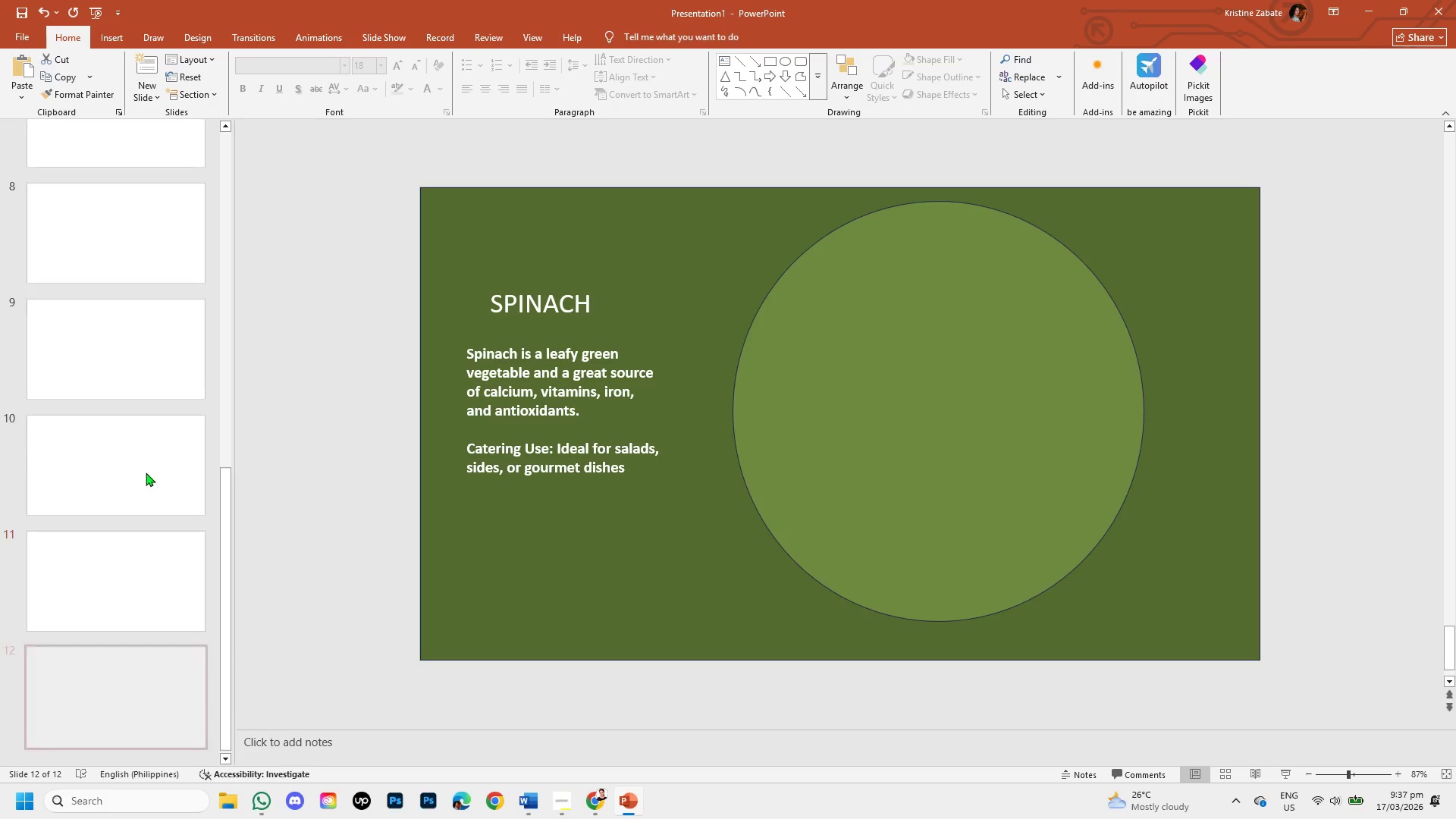 
key(Control+V)
 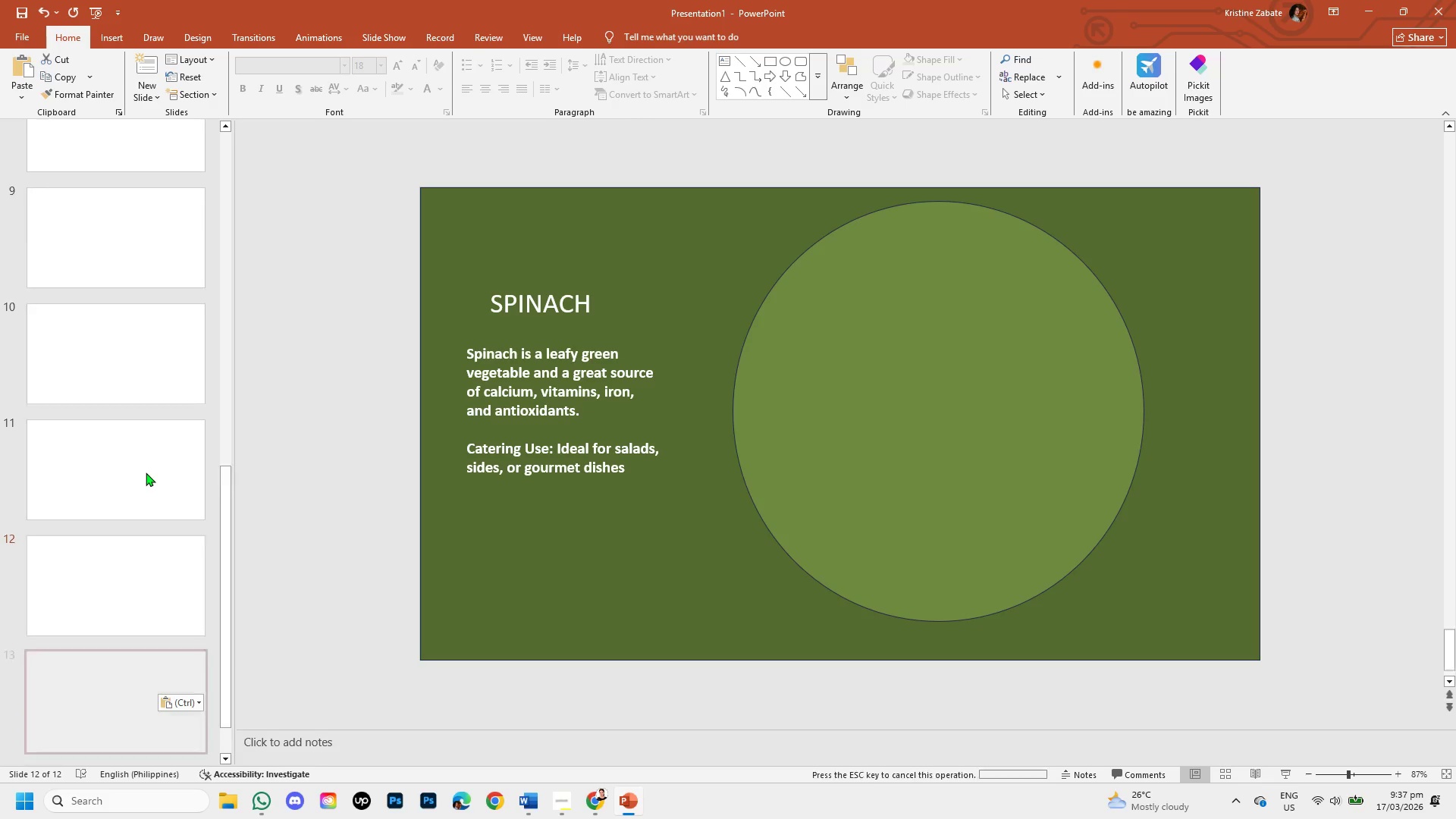 
key(Control+V)
 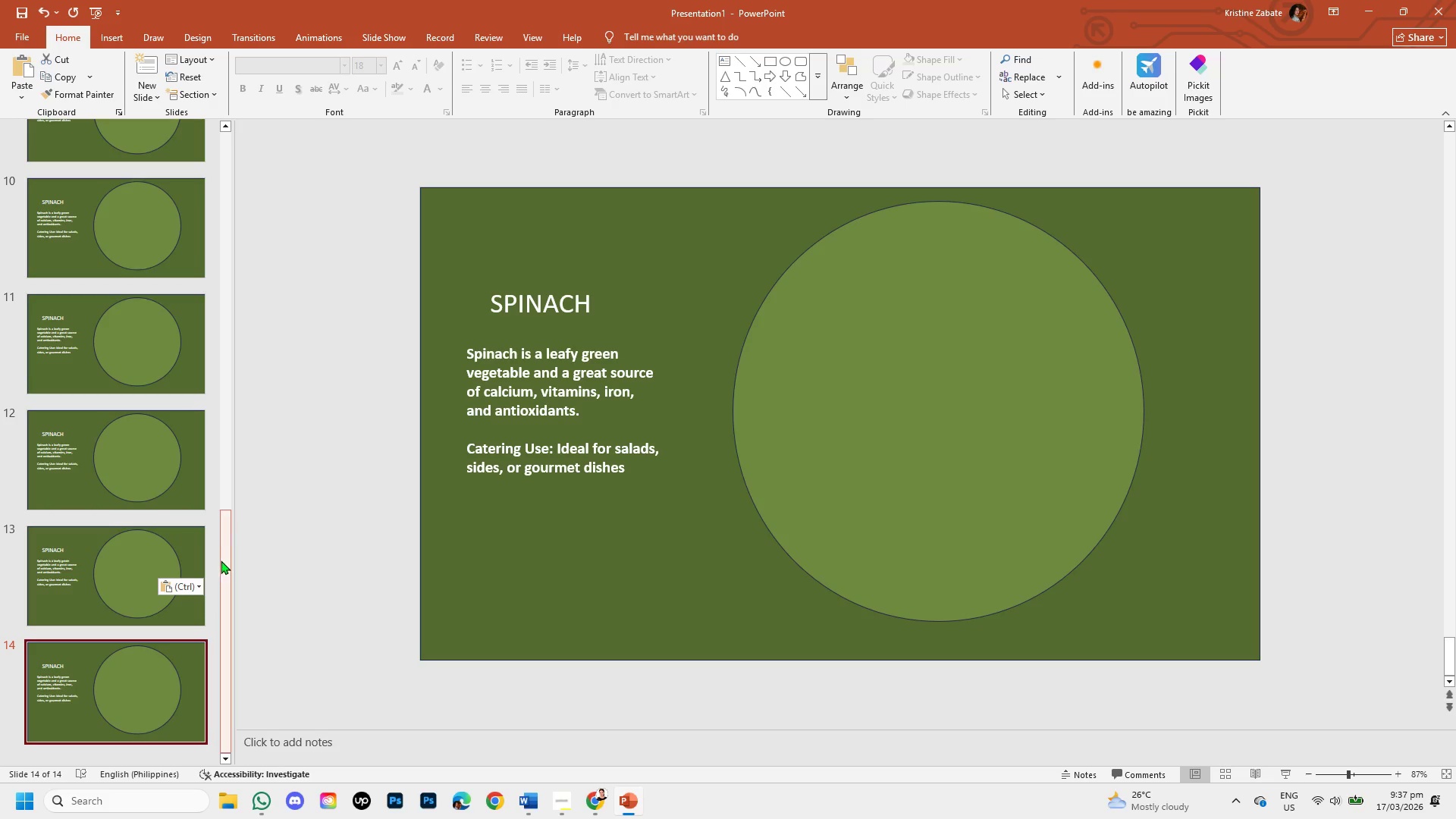 
left_click_drag(start_coordinate=[222, 563], to_coordinate=[248, 165])
 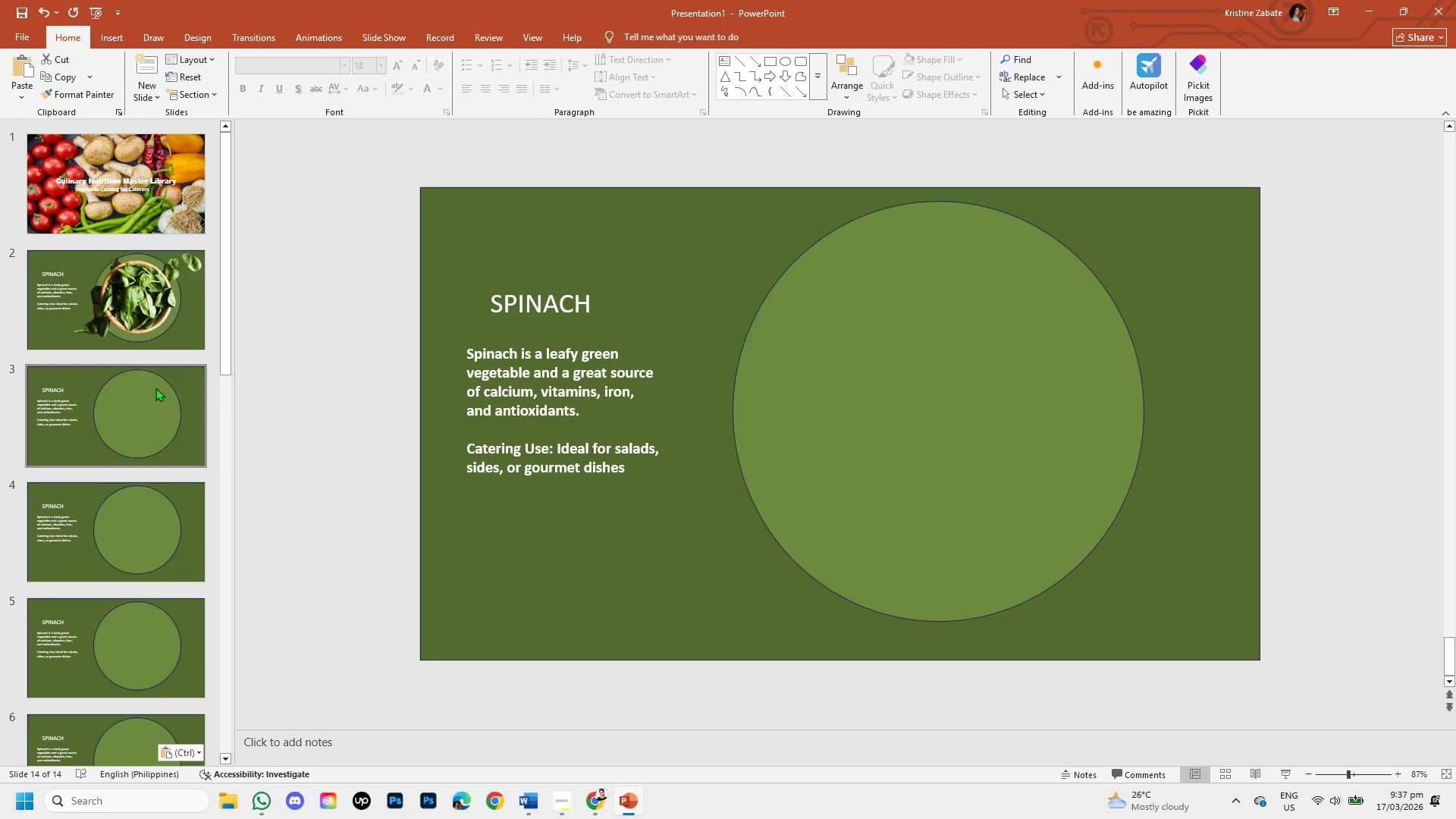 
left_click([155, 388])
 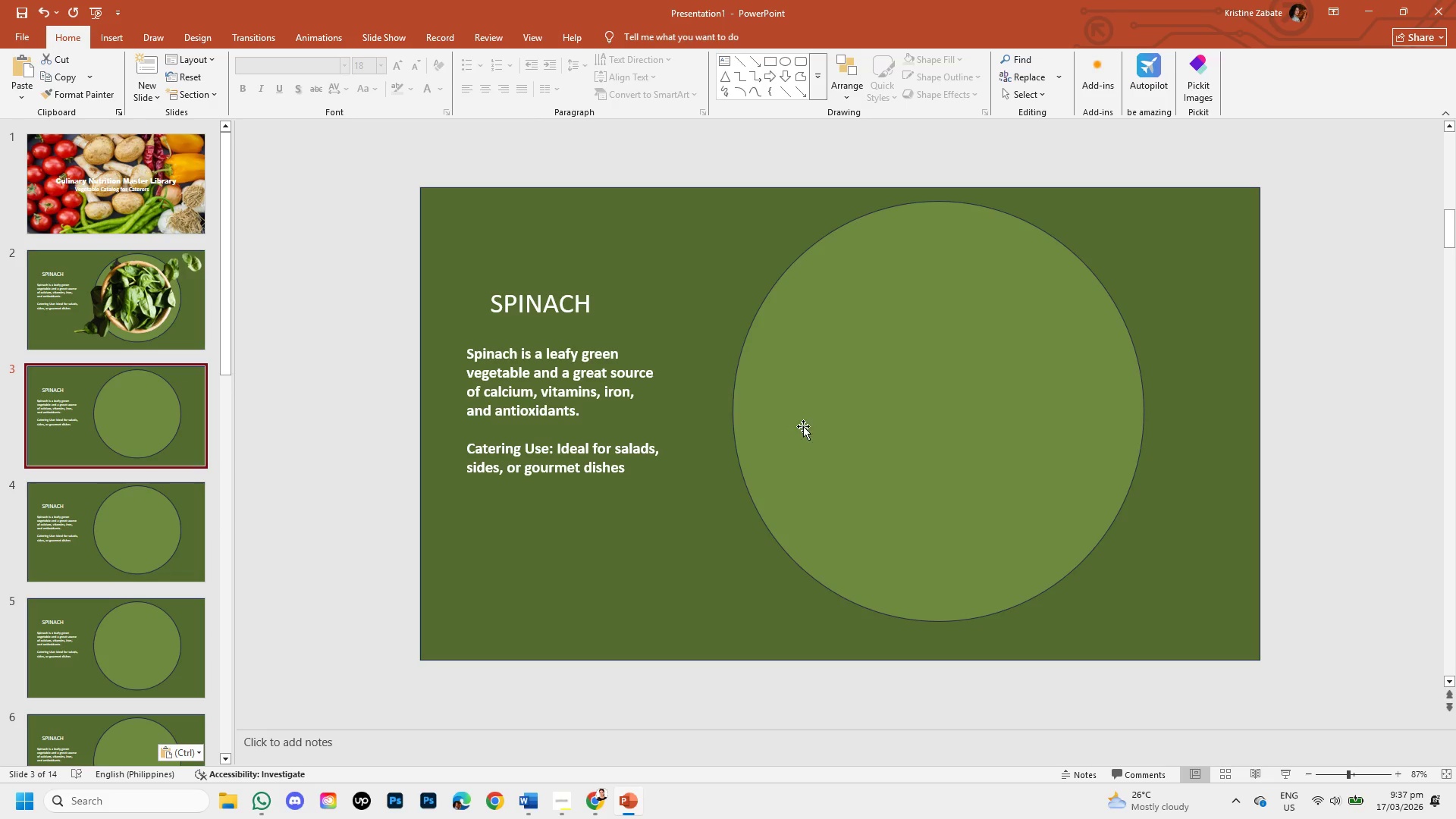 
left_click([803, 426])
 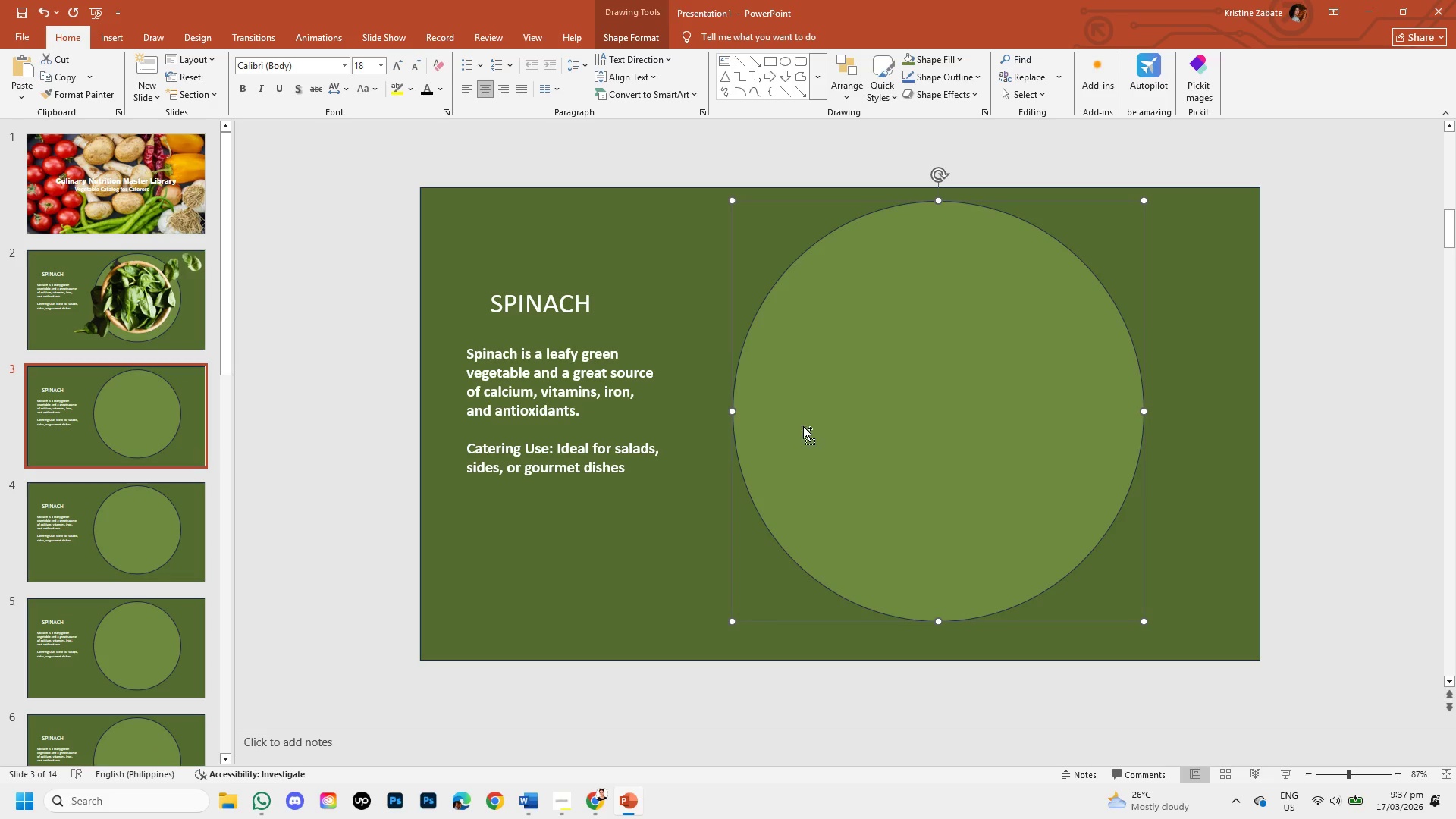 
key(Control+V)
 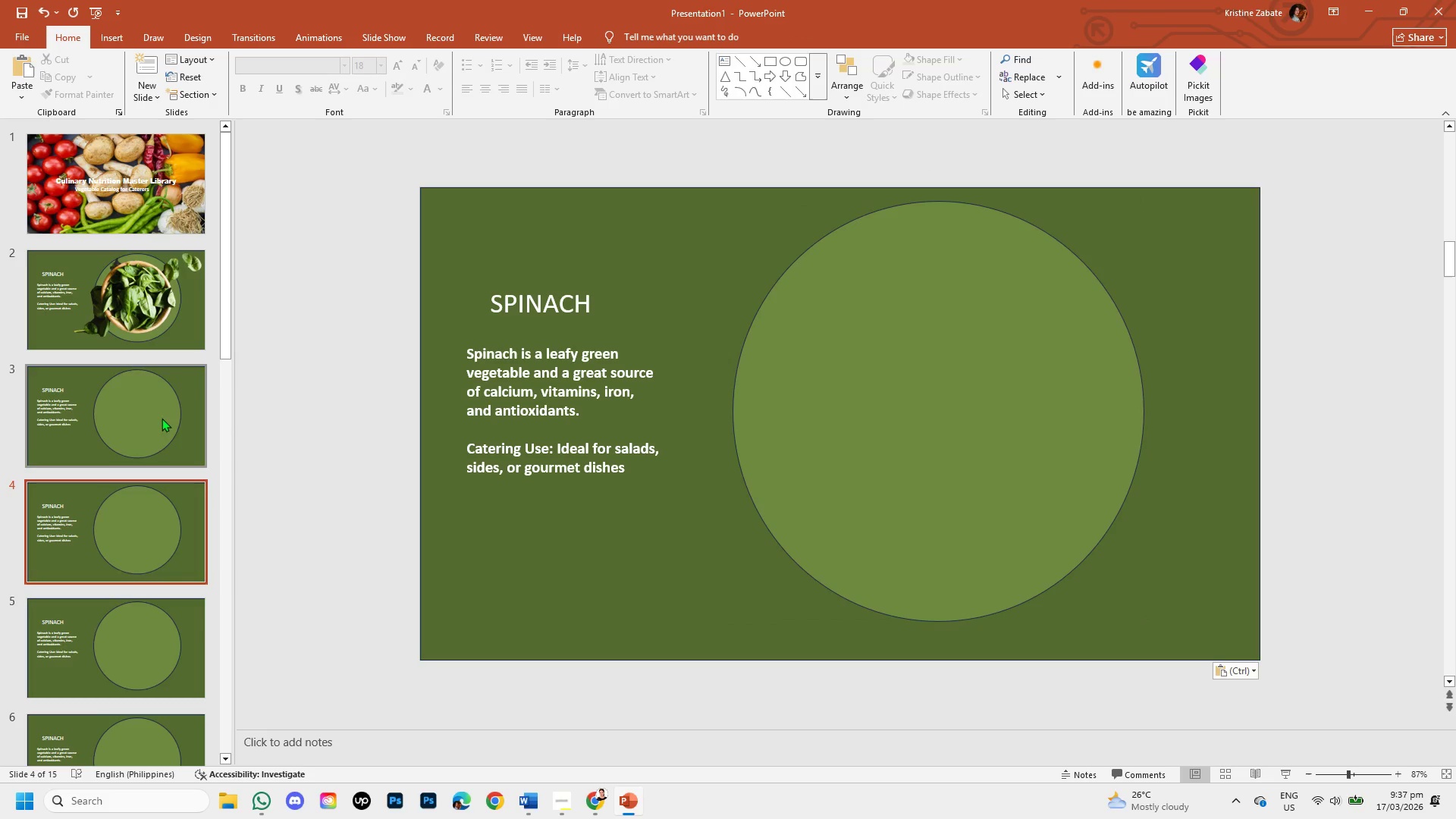 
left_click([146, 418])
 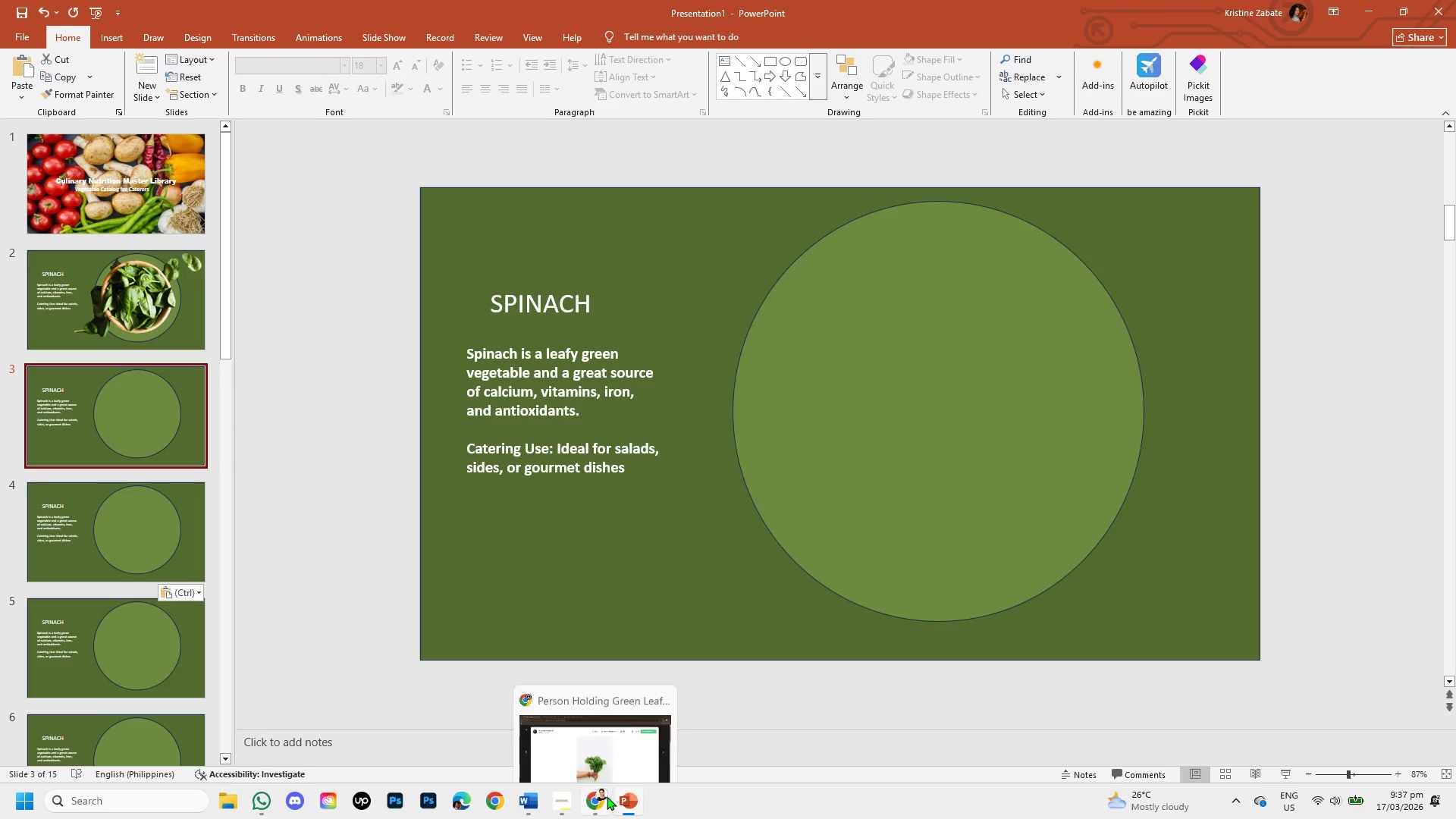 
left_click([600, 798])
 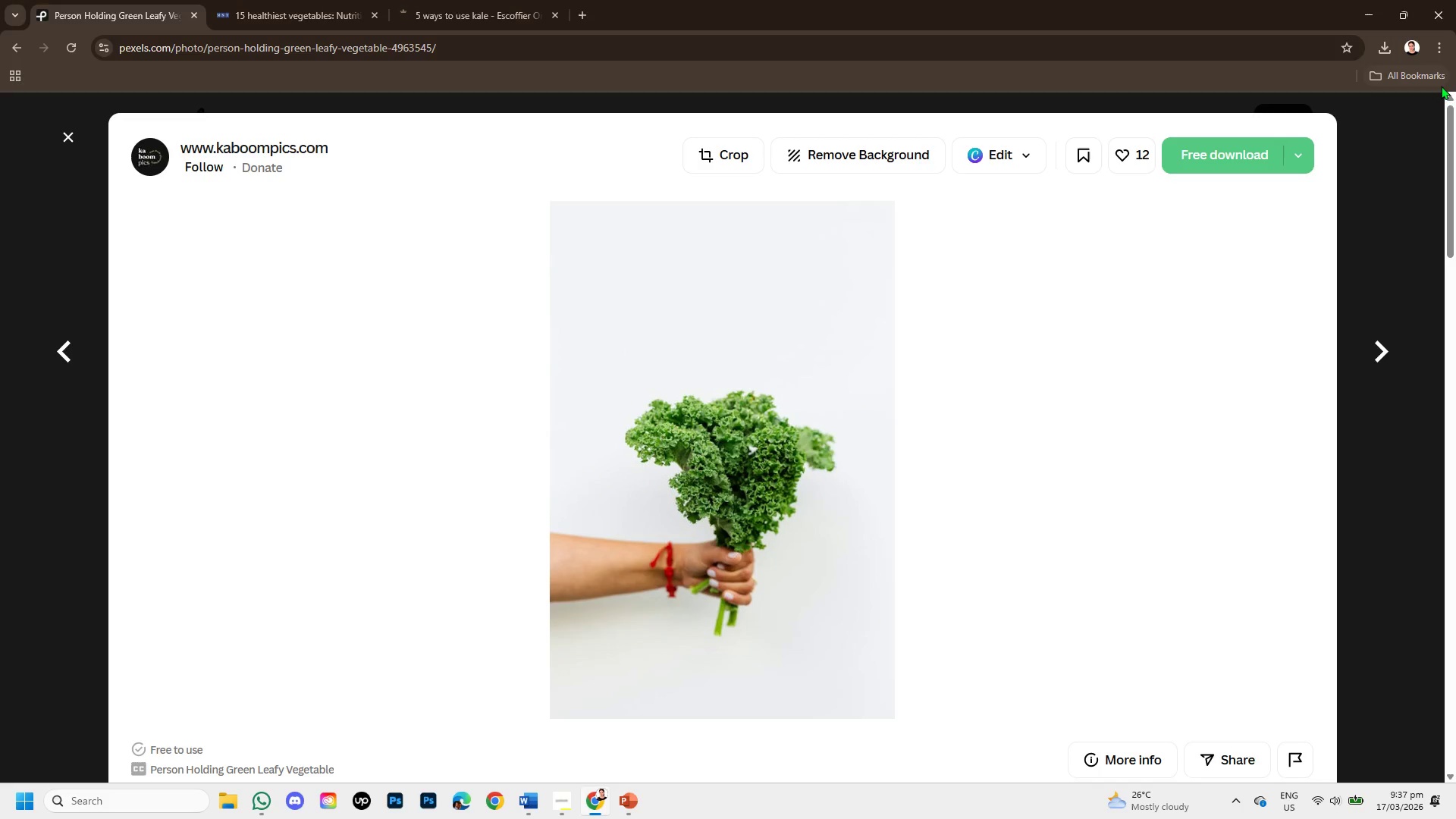 
left_click([1406, 184])
 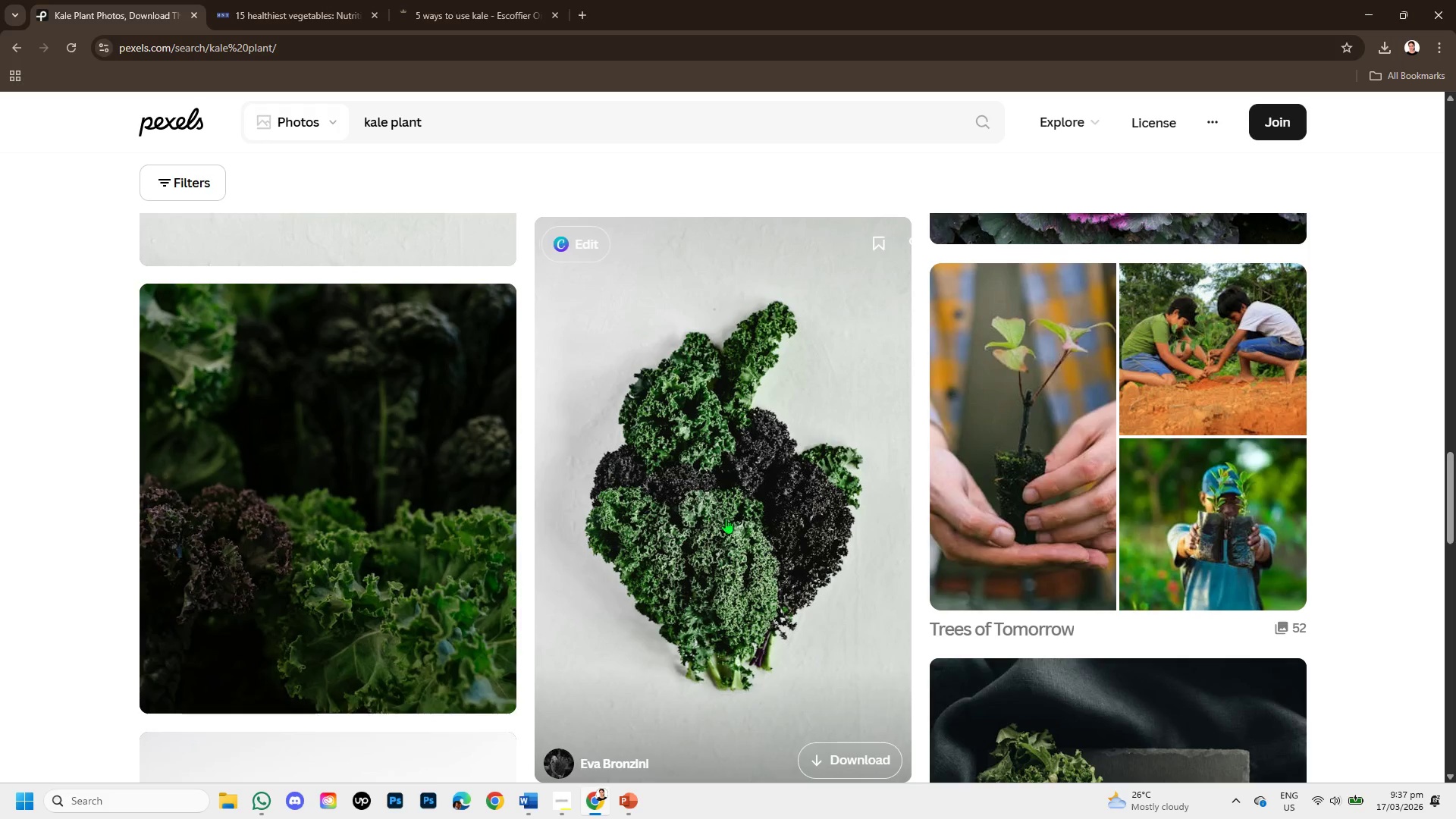 
left_click([732, 519])
 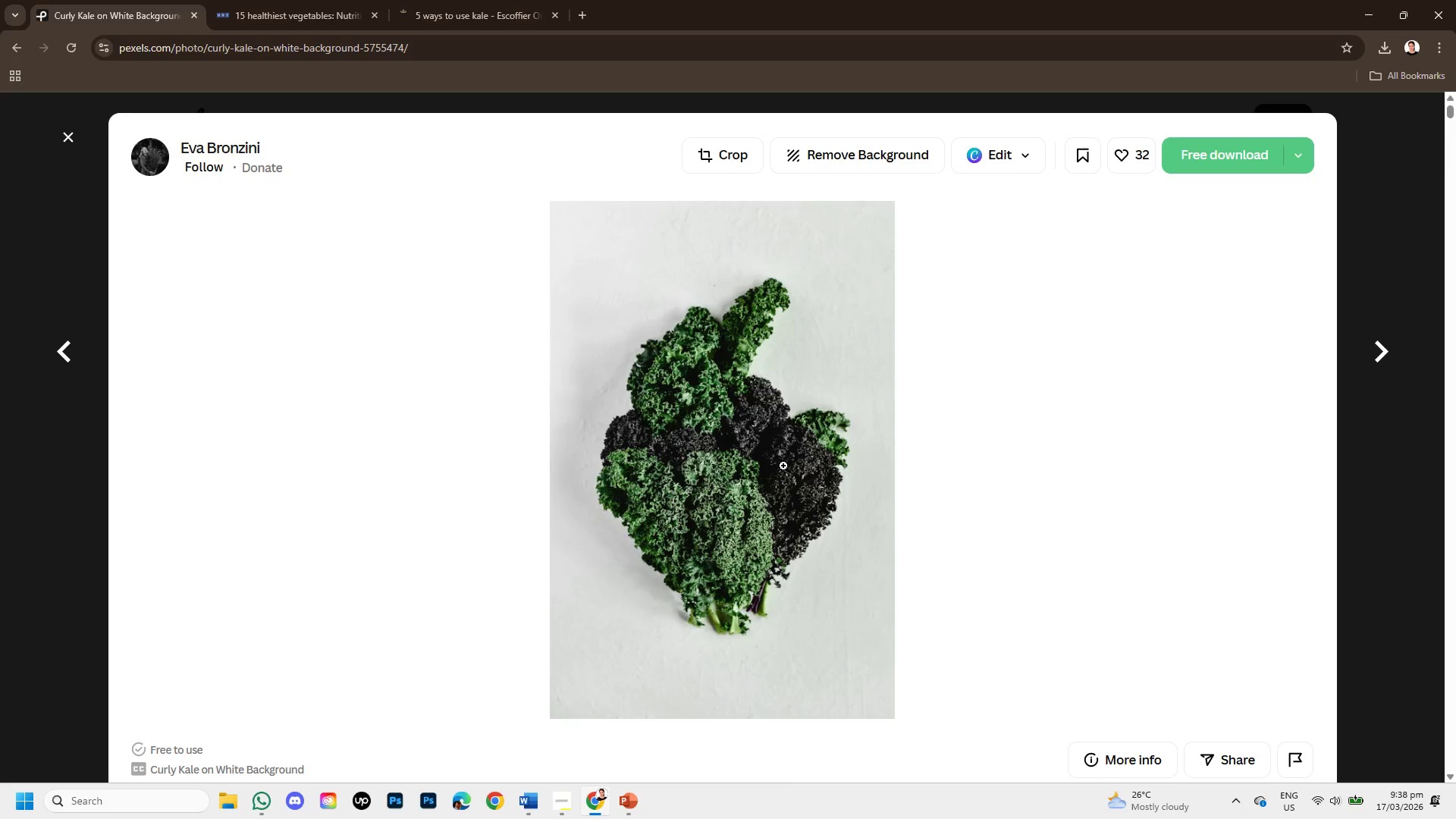 
right_click([749, 435])
 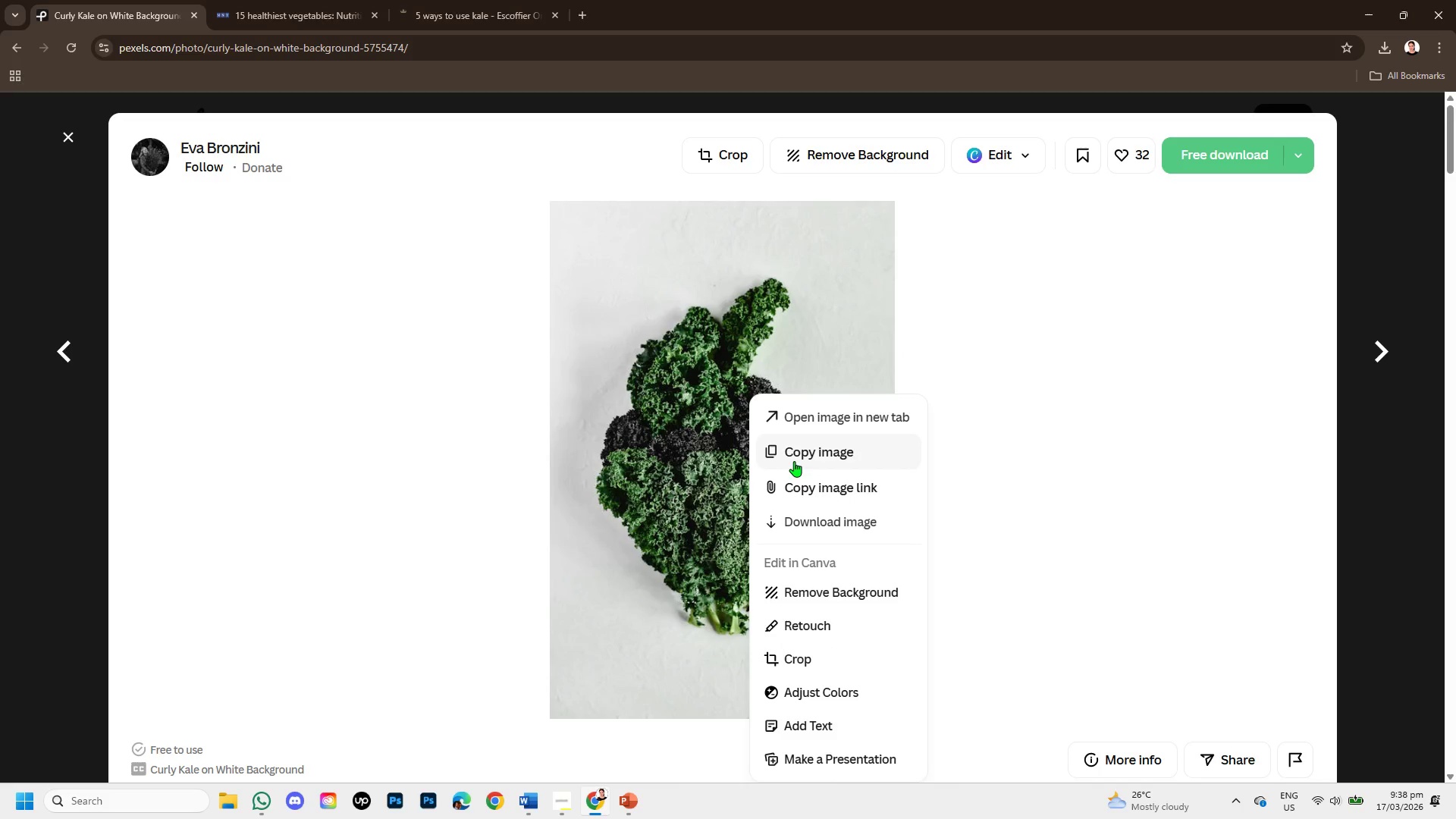 
left_click([798, 452])
 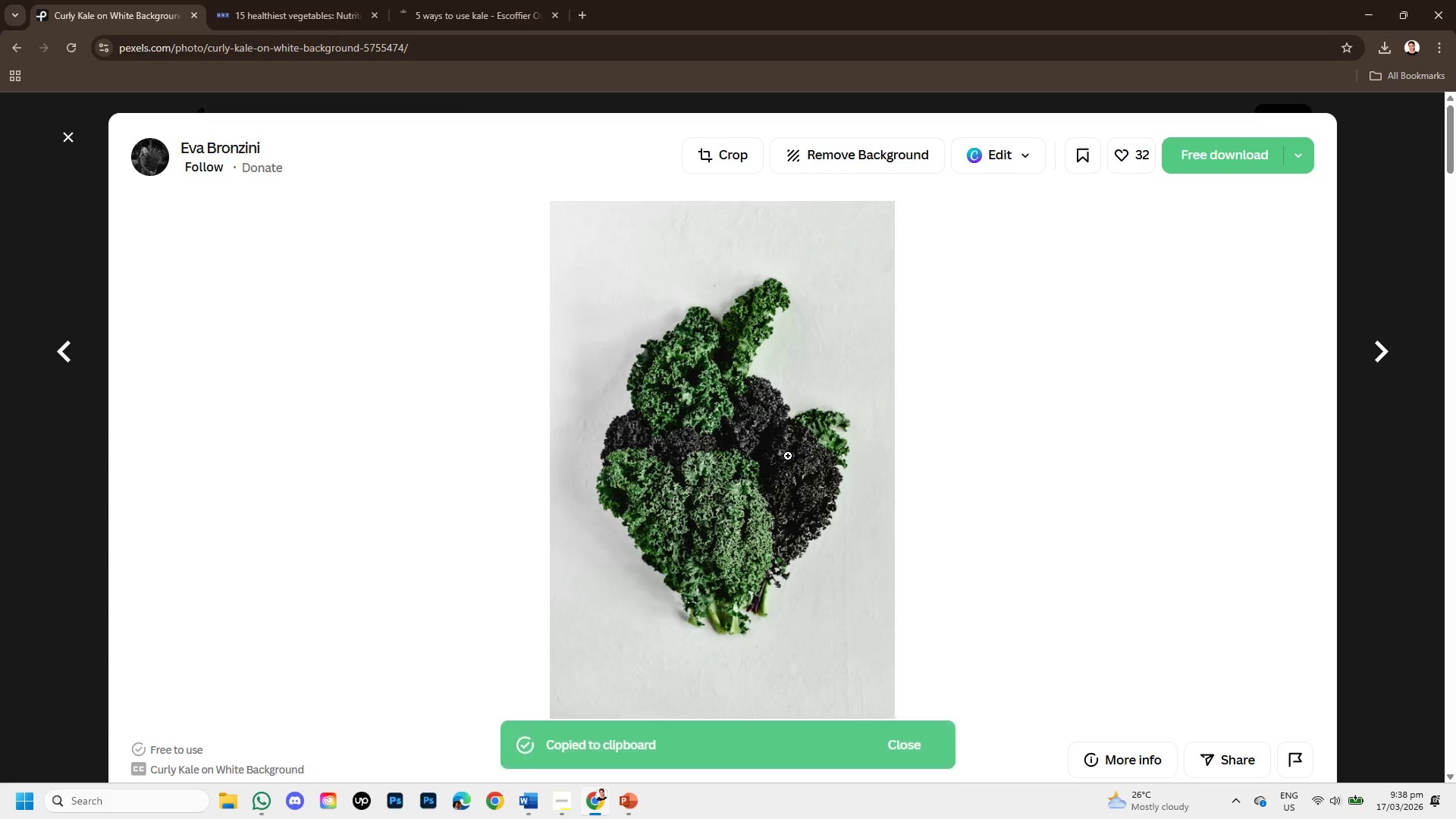 
scroll: coordinate [788, 456], scroll_direction: down, amount: 2.0
 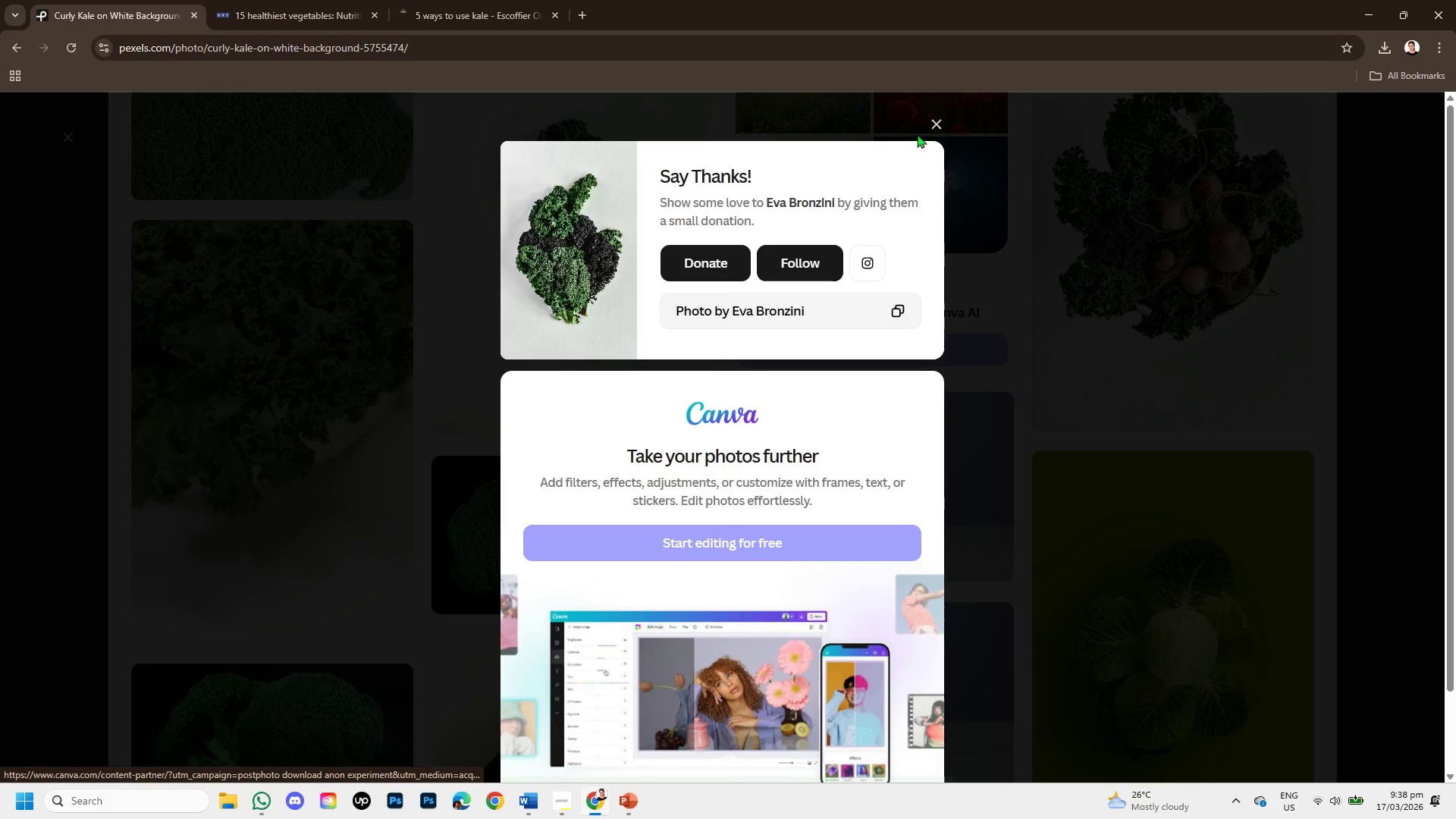 
left_click_drag(start_coordinate=[937, 111], to_coordinate=[939, 121])
 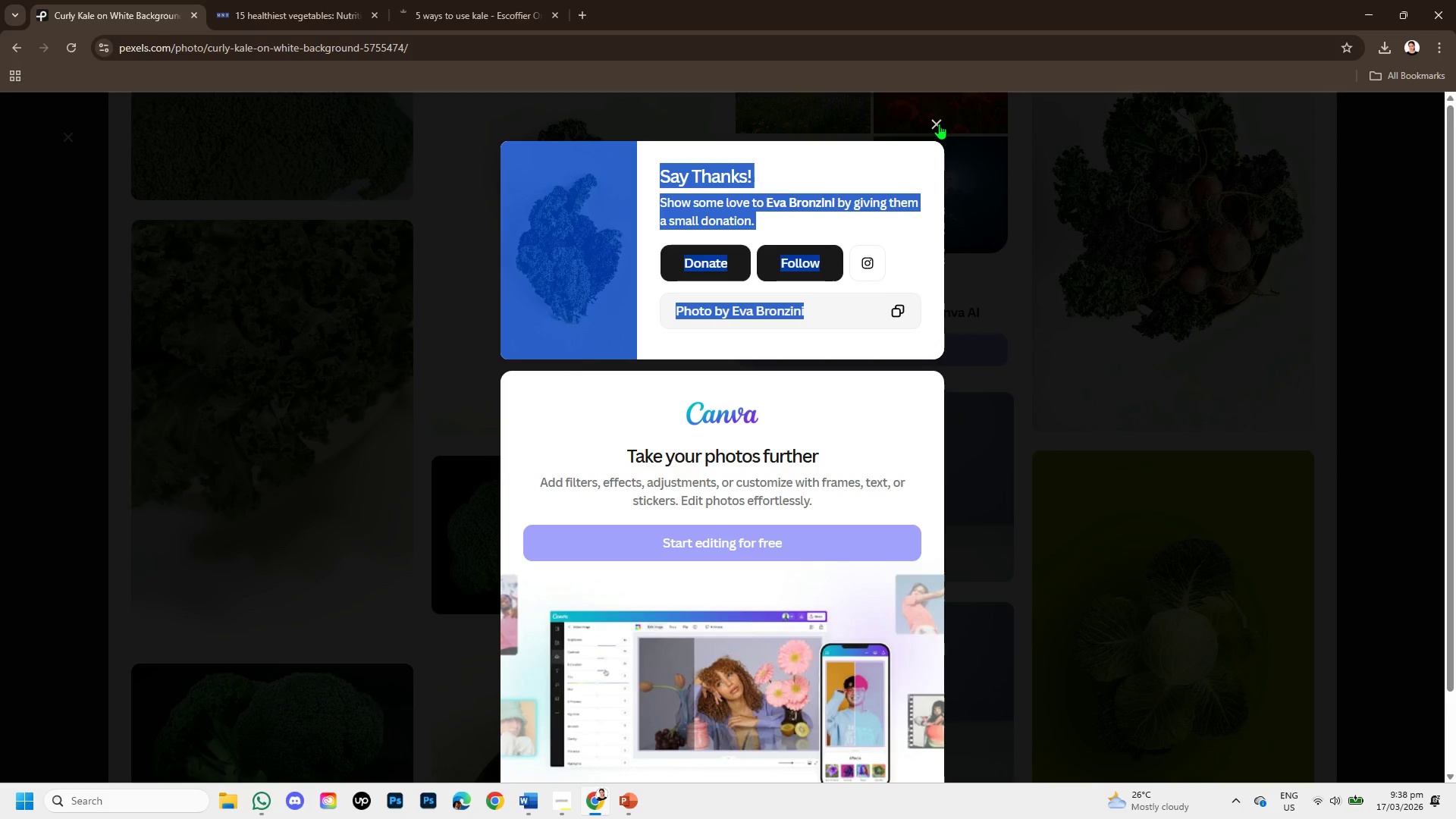 
double_click([939, 124])
 